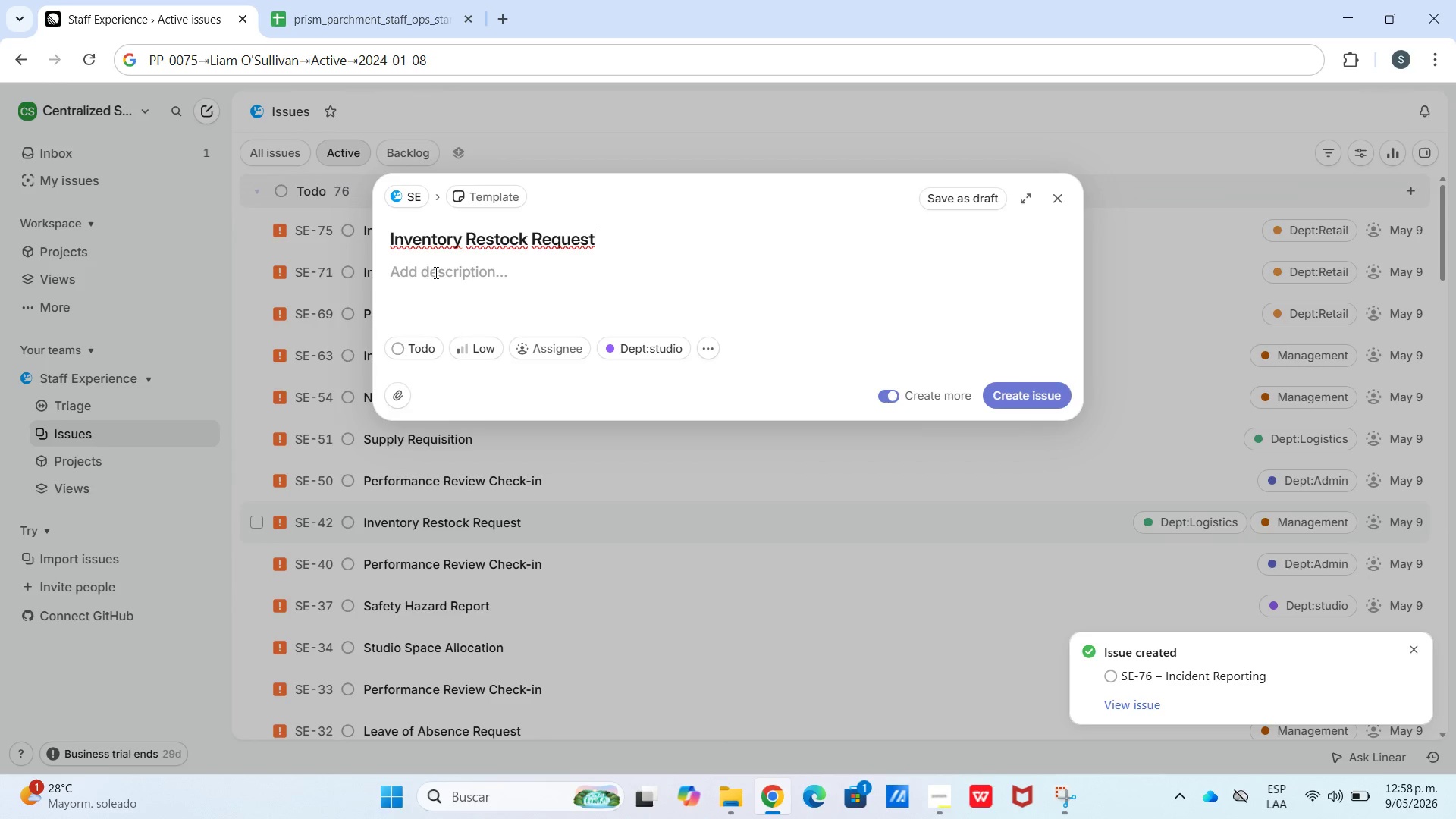 
left_click([435, 273])
 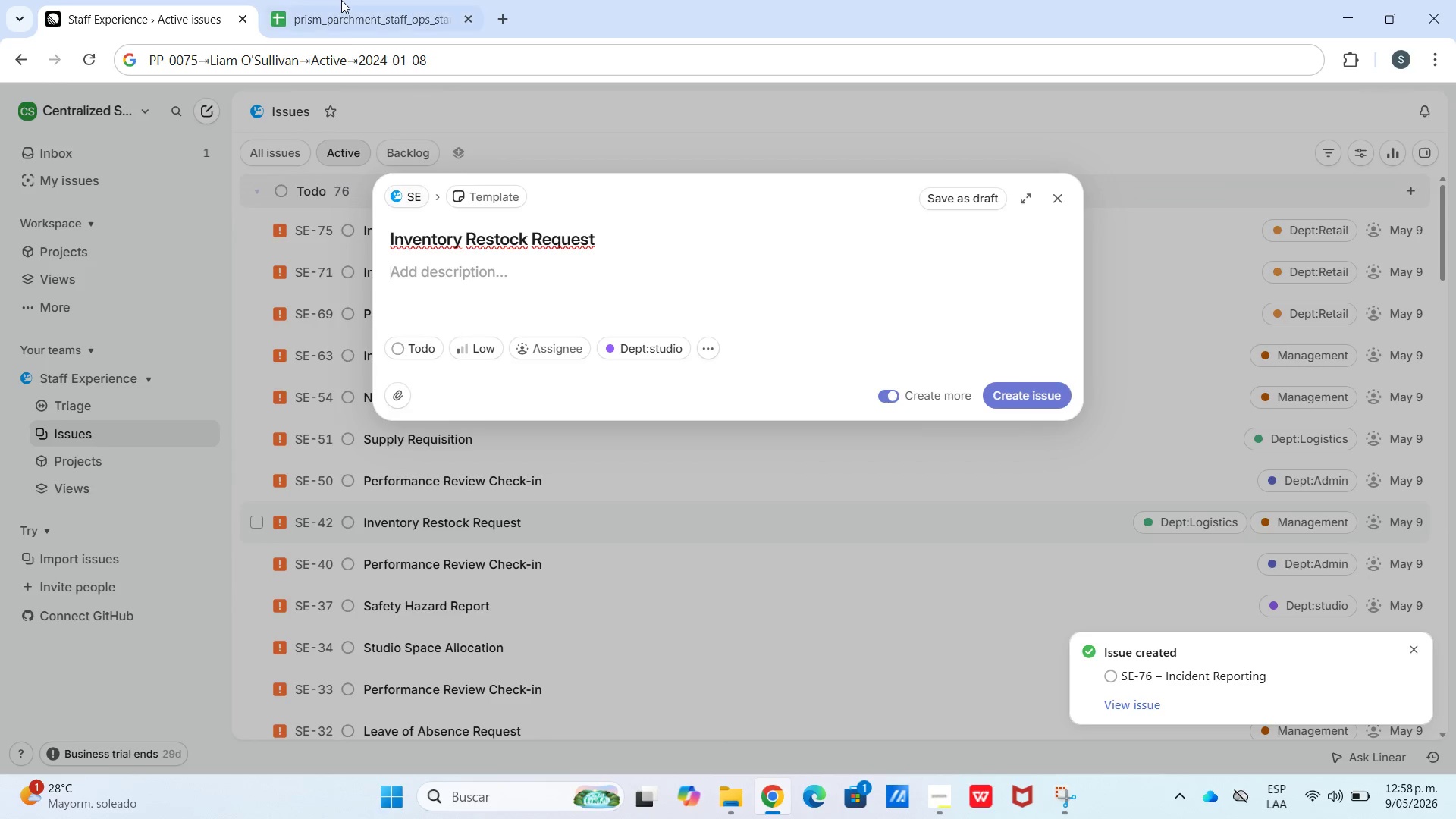 
double_click([341, 0])
 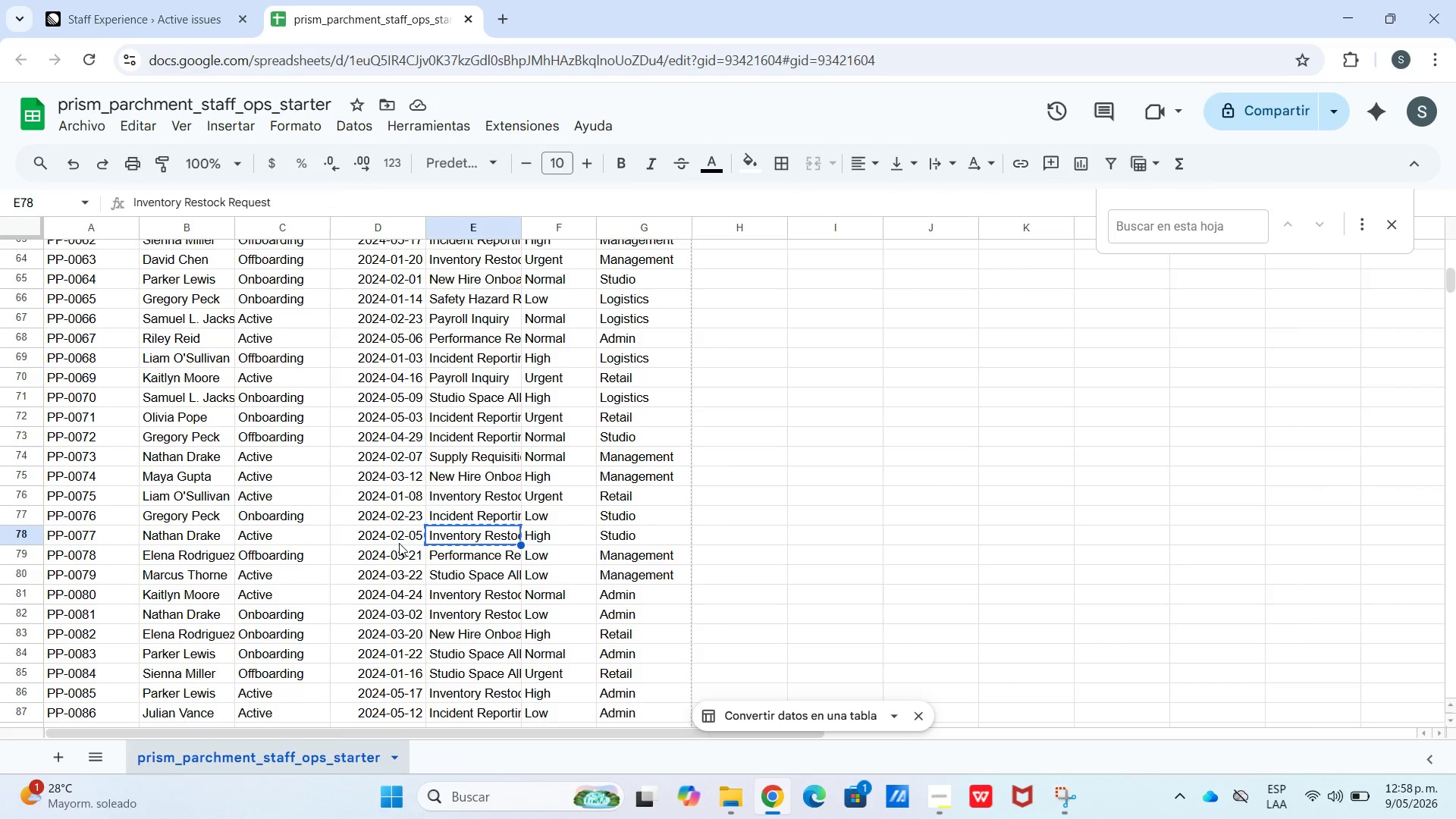 
left_click_drag(start_coordinate=[397, 532], to_coordinate=[87, 532])
 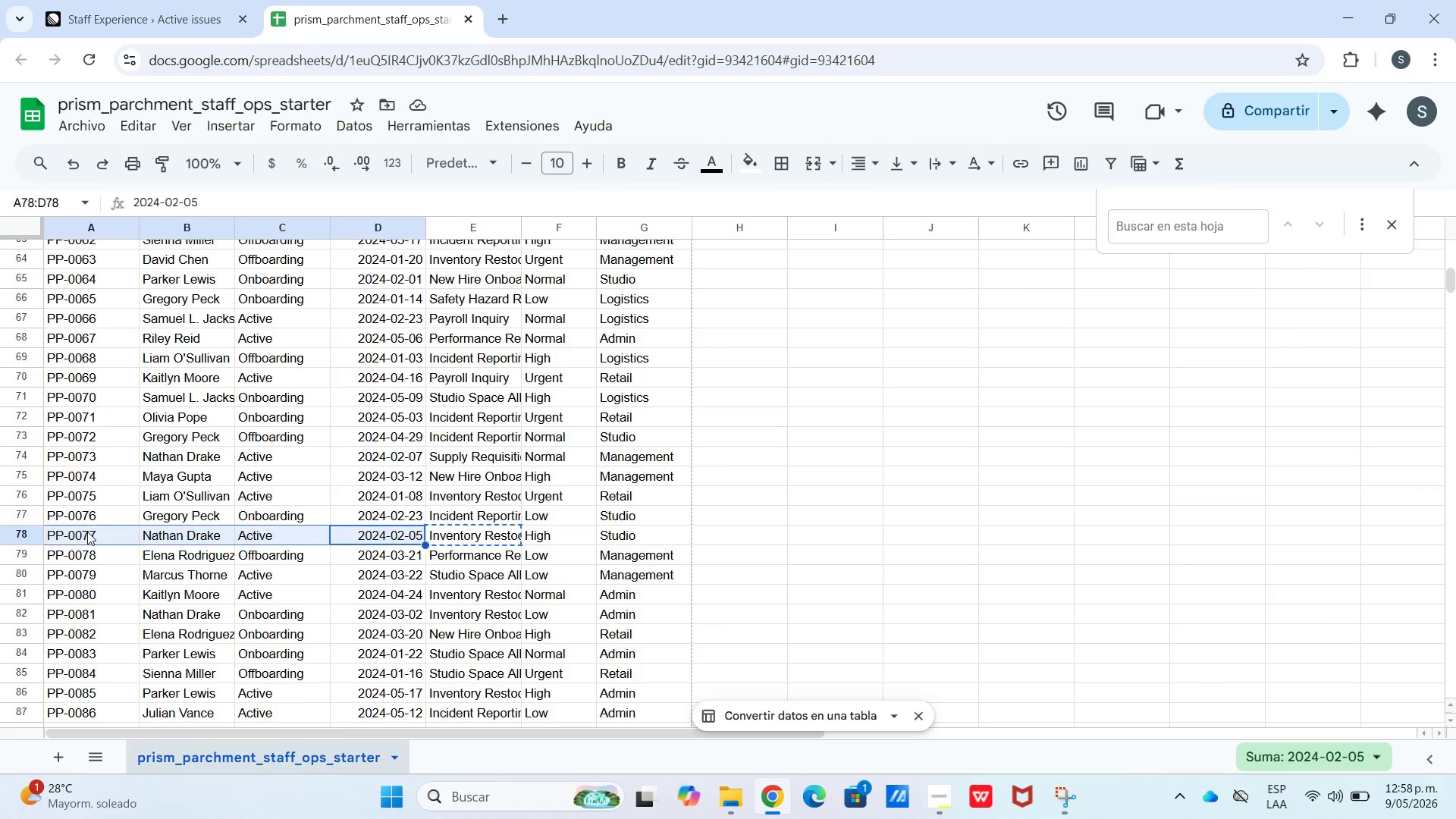 
key(Control+C)
 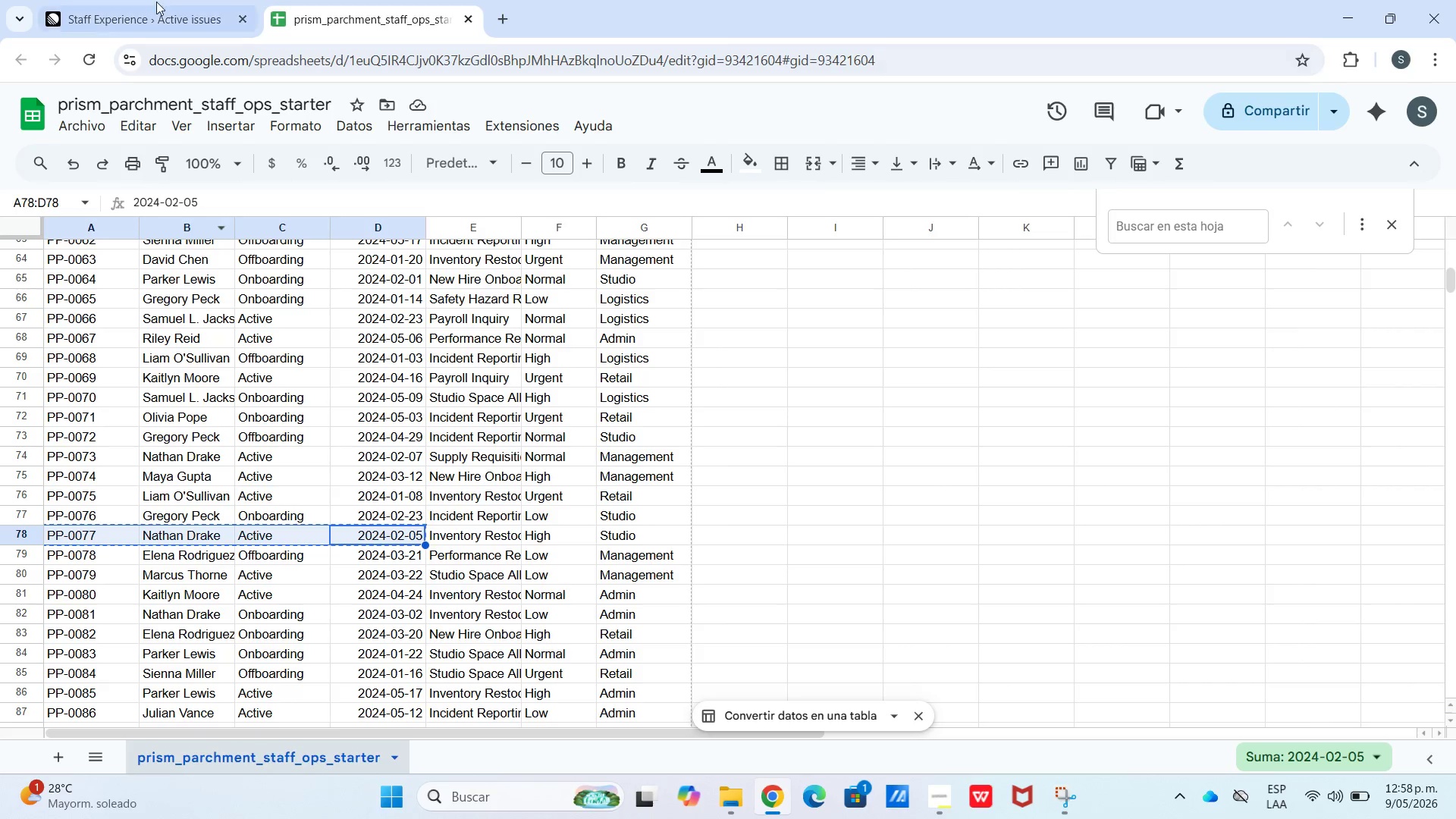 
left_click([150, 0])
 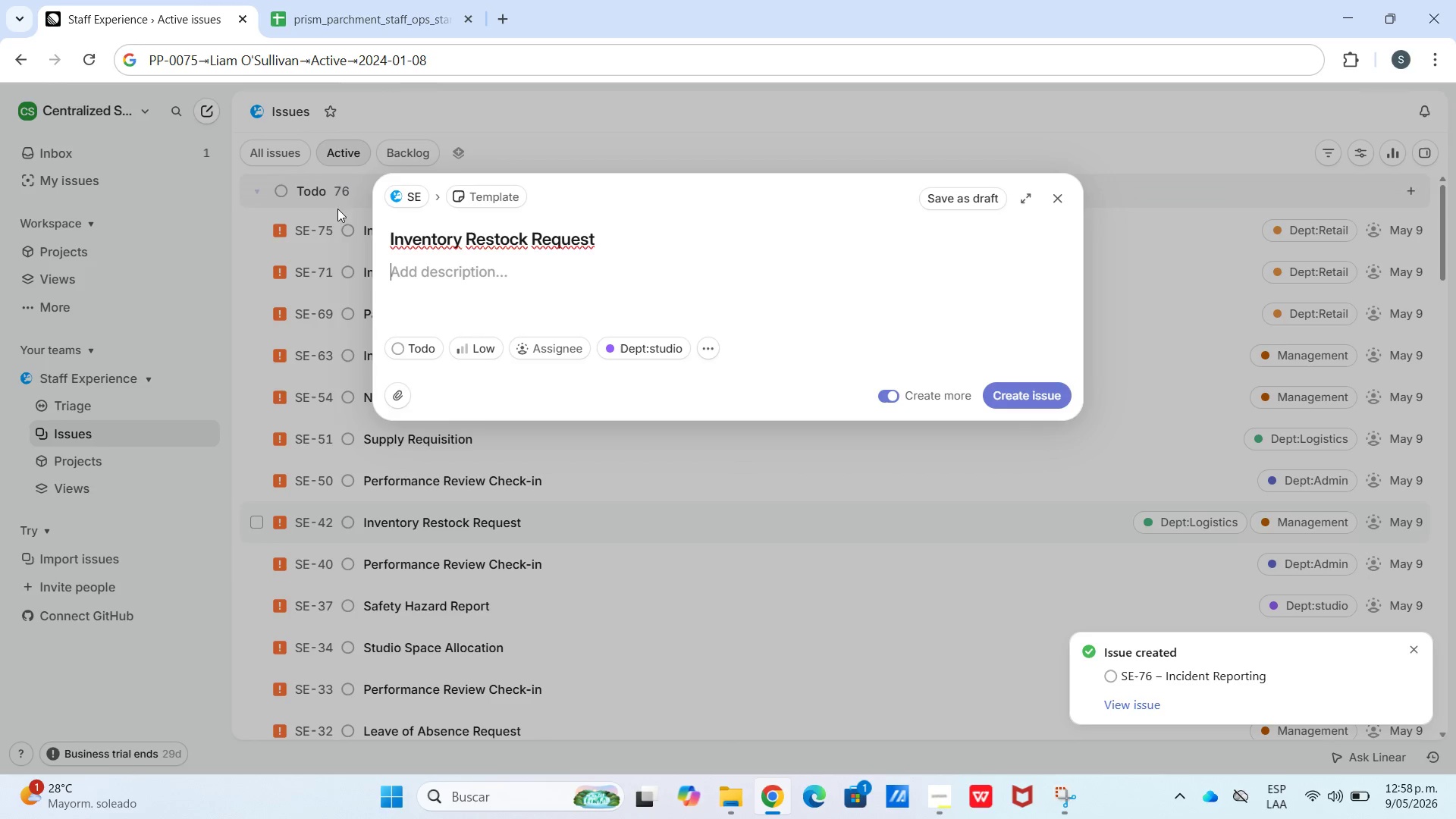 
key(Meta+MetaLeft)
 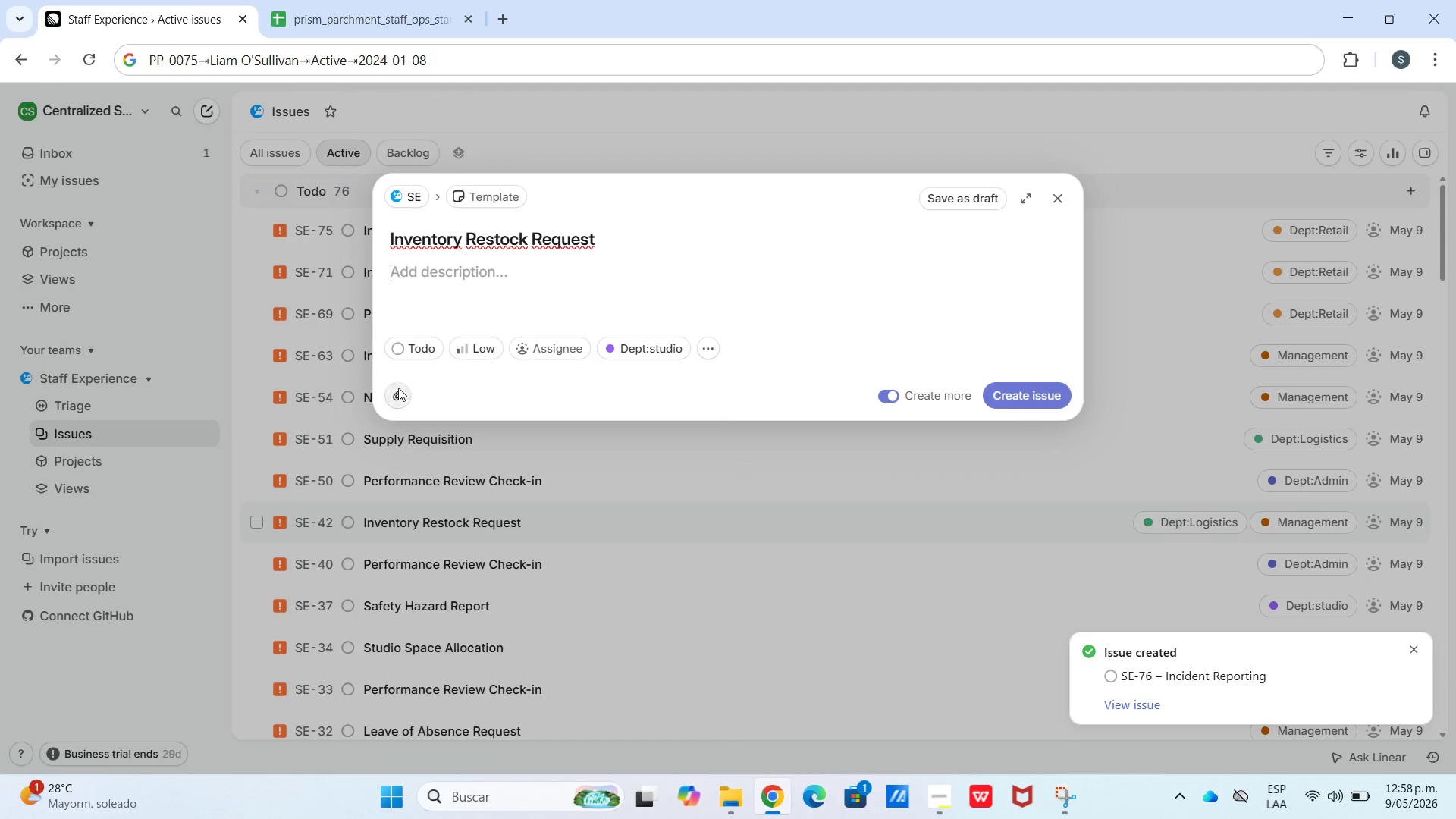 
key(Meta+V)
 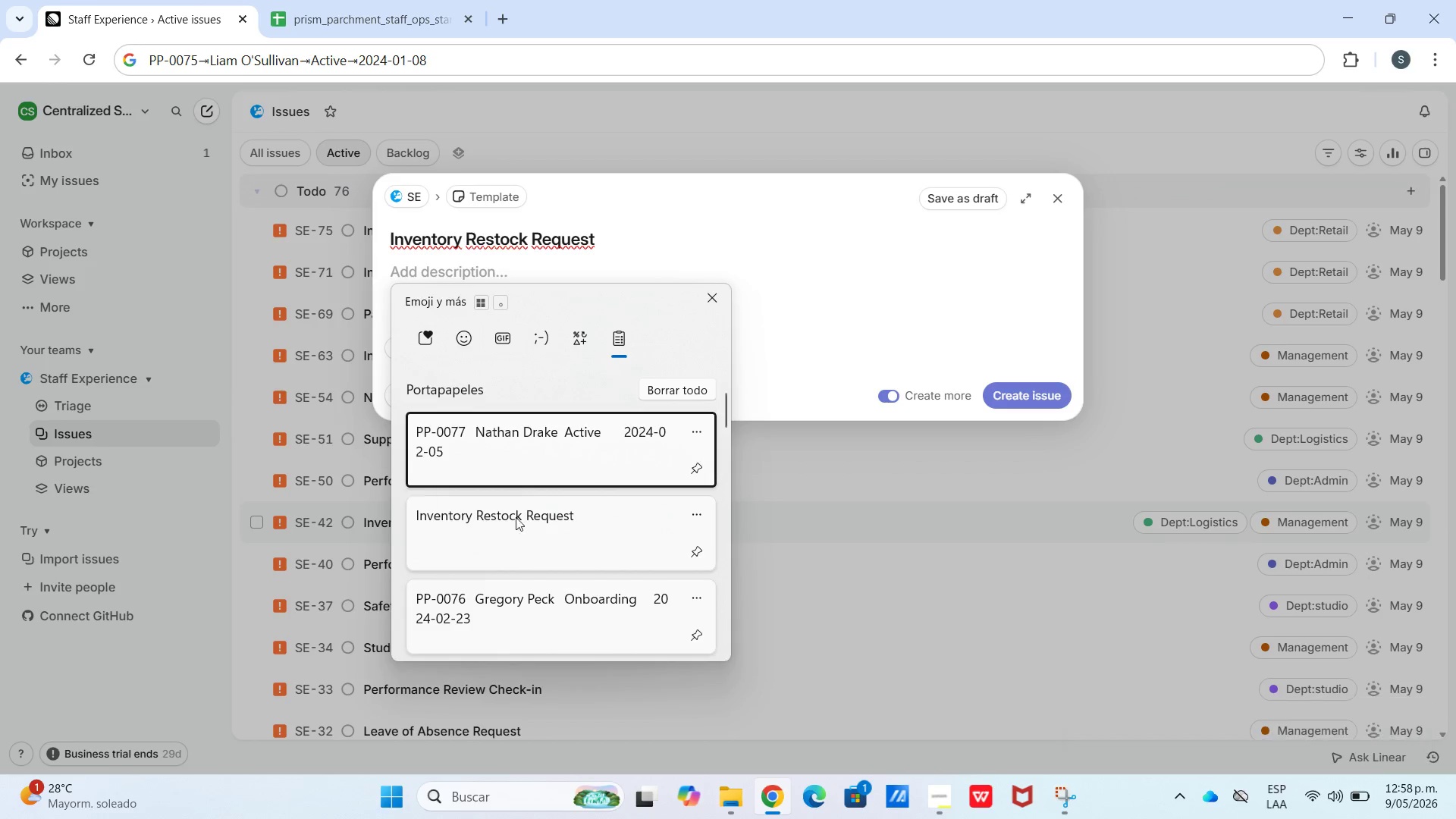 
left_click([591, 601])
 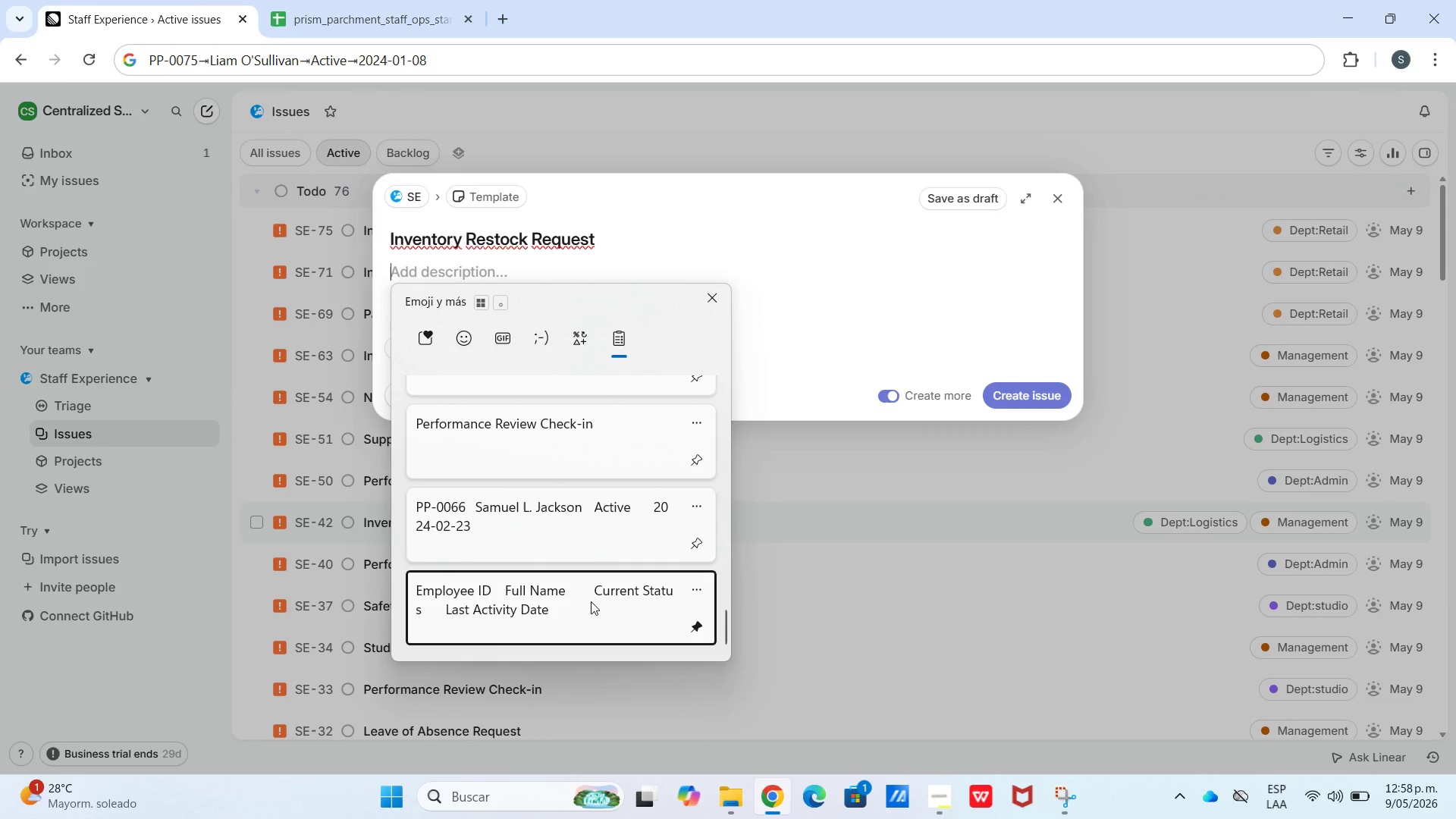 
key(Control+ControlLeft)
 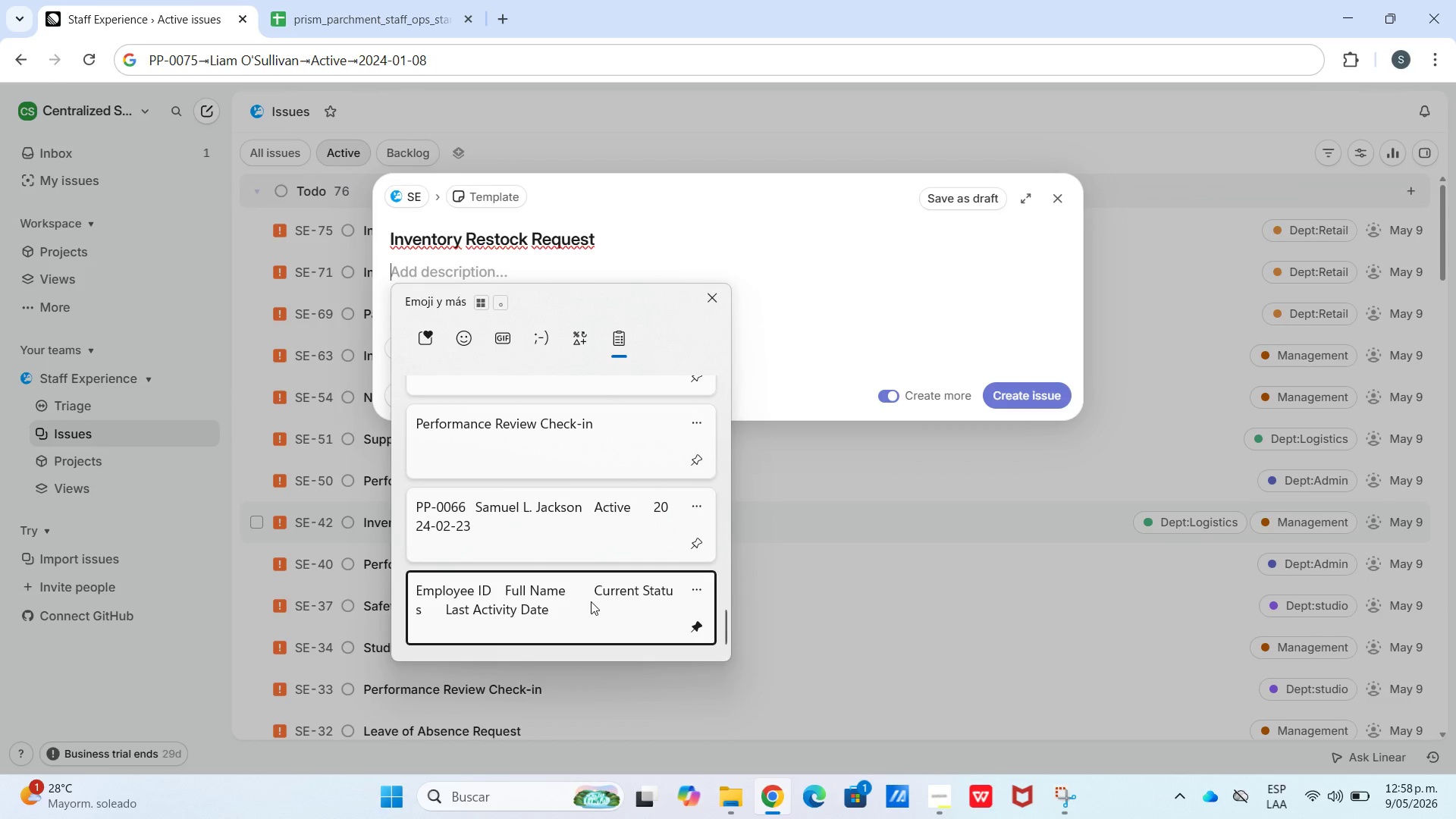 
key(Control+V)
 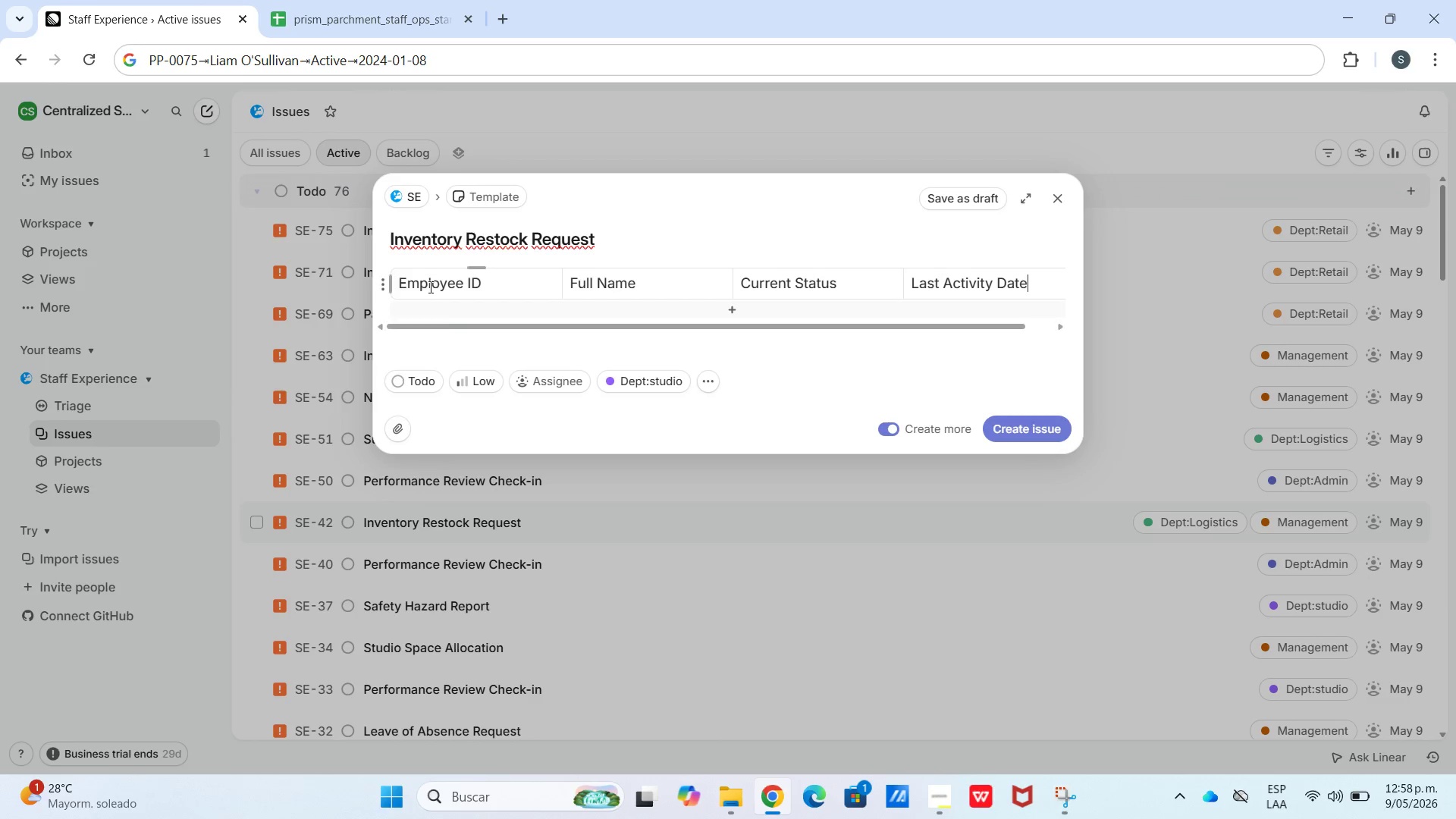 
scroll: coordinate [598, 561], scroll_direction: down, amount: 55.0
 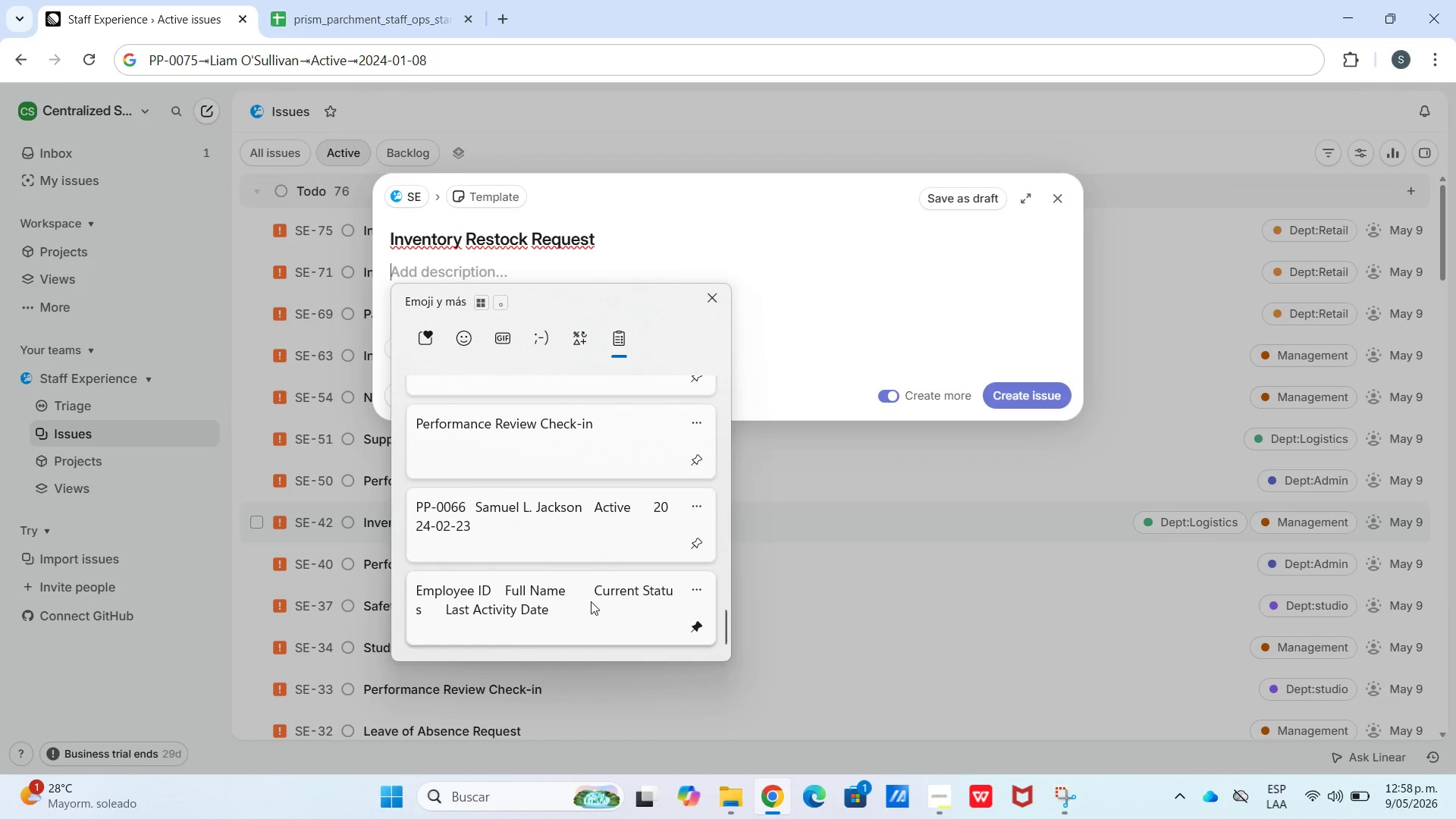 
left_click([450, 318])
 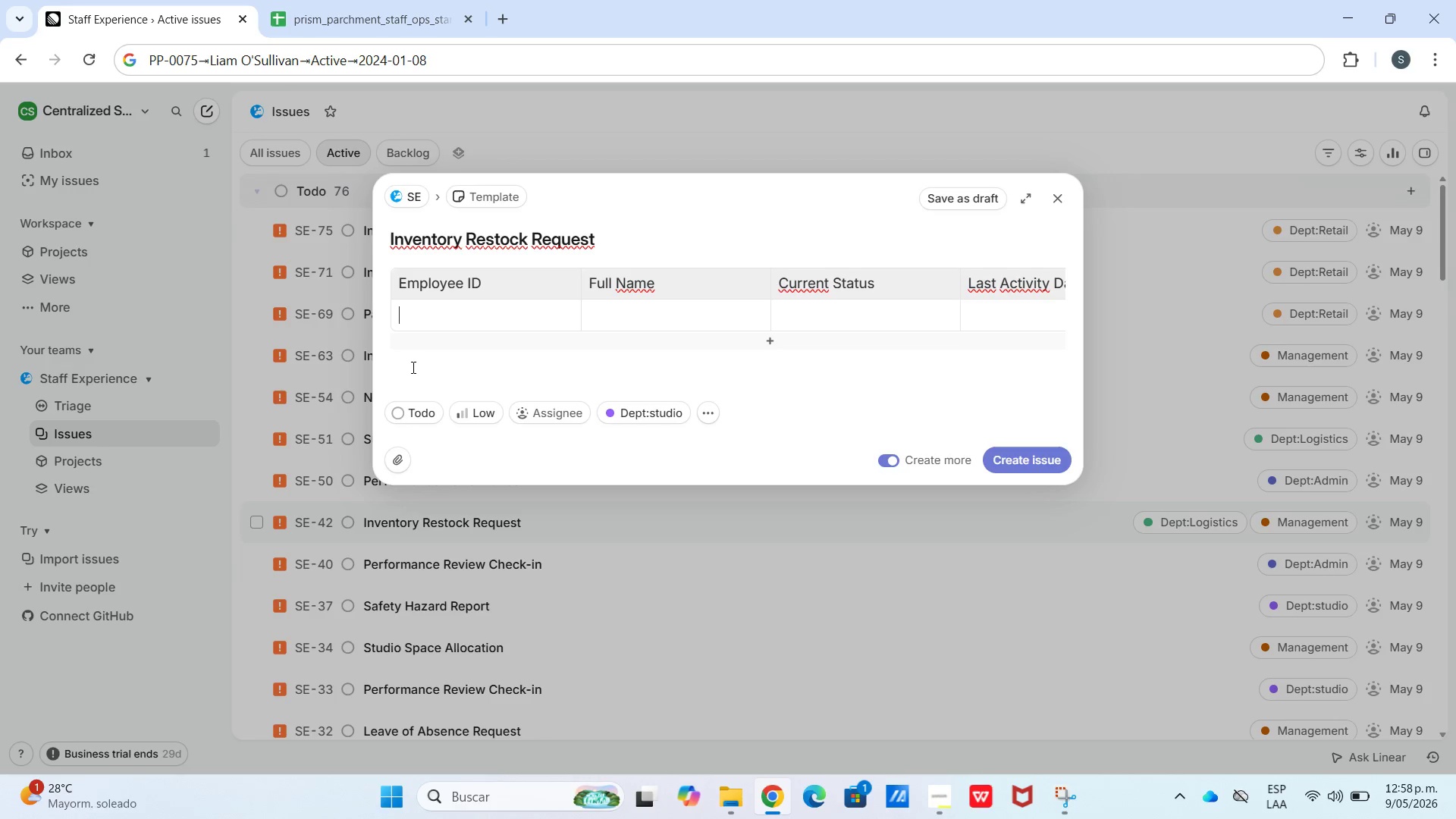 
wait(8.94)
 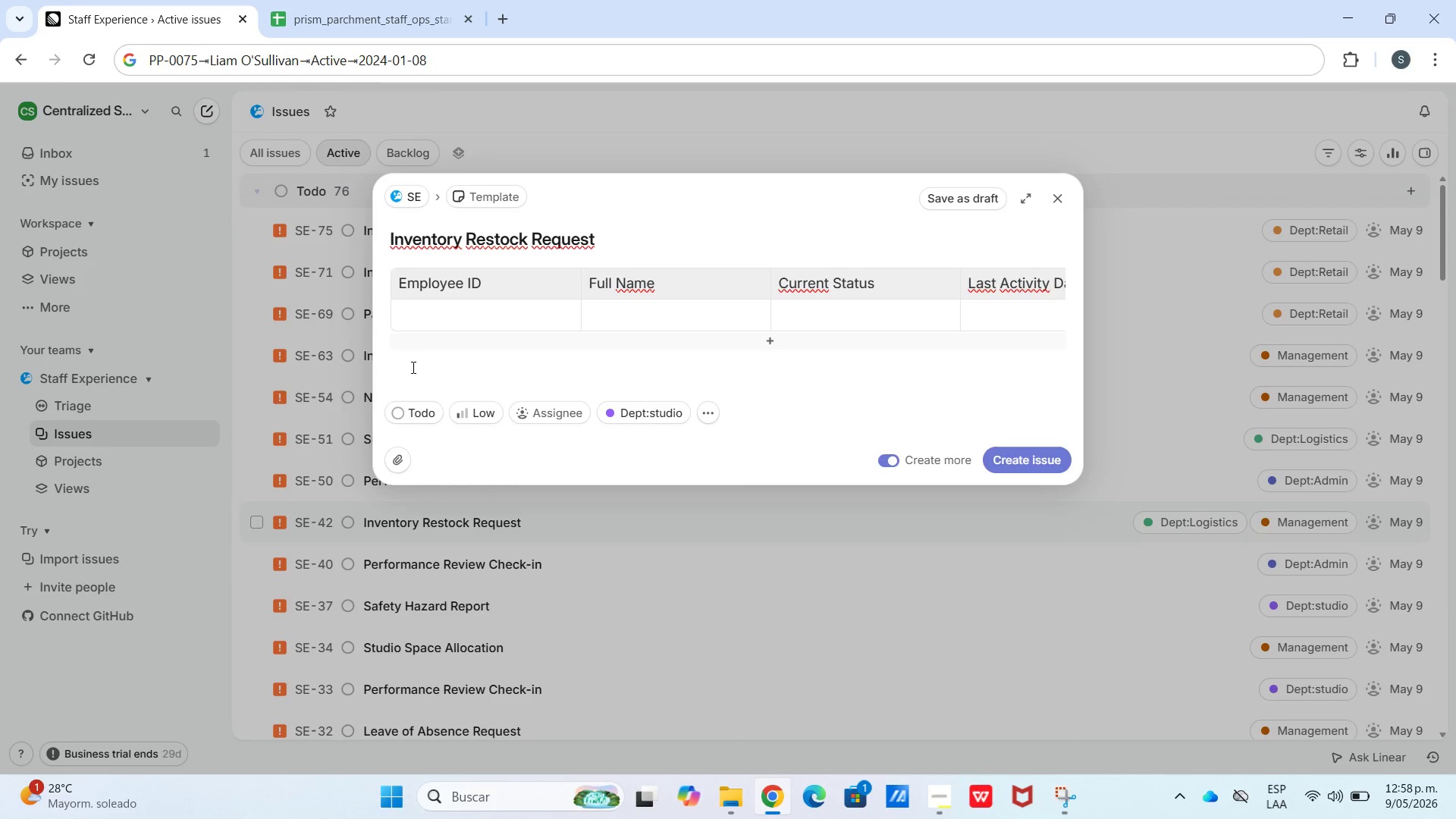 
key(Control+V)
 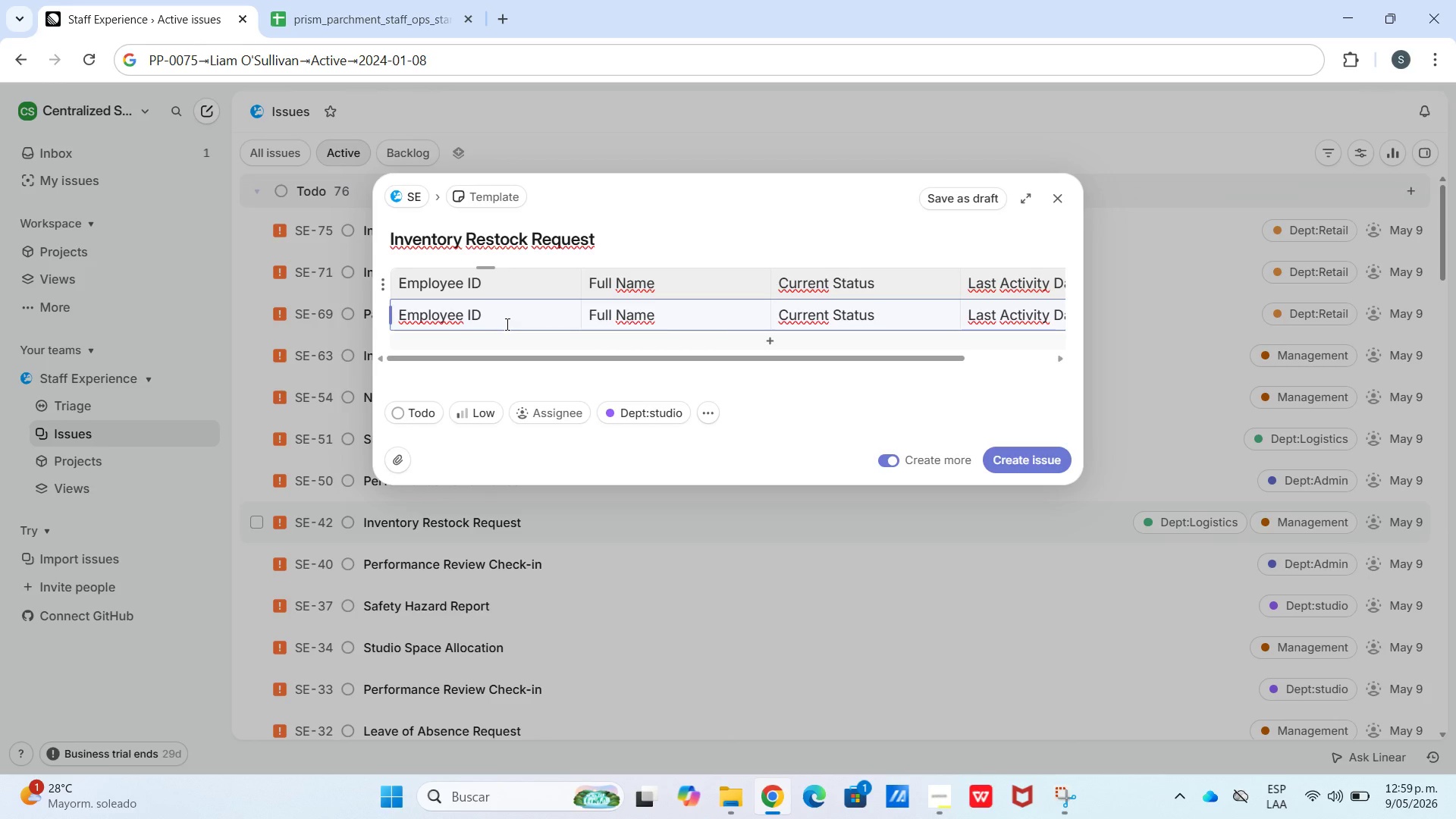 
key(Meta+V)
 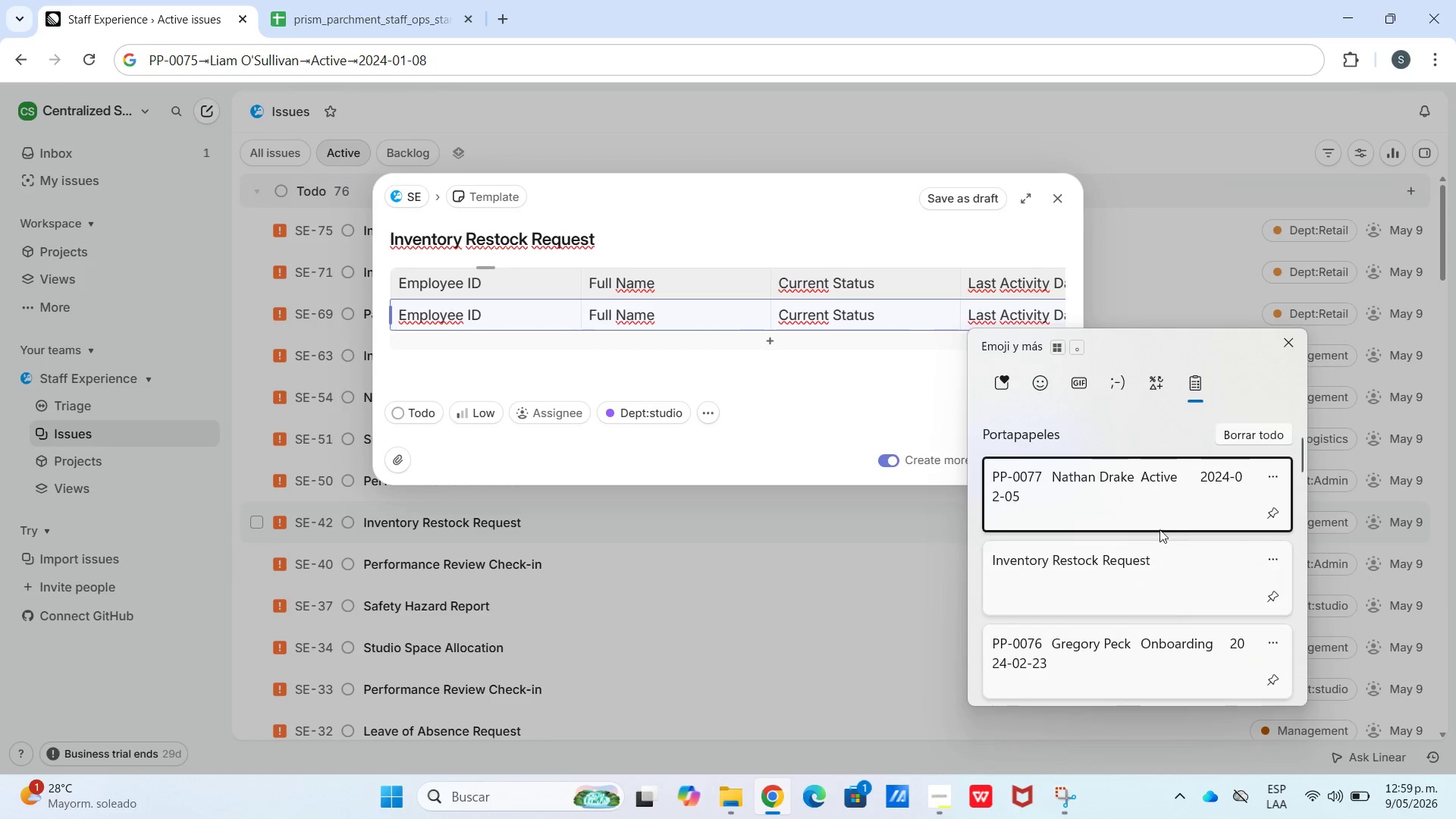 
key(Control+ControlLeft)
 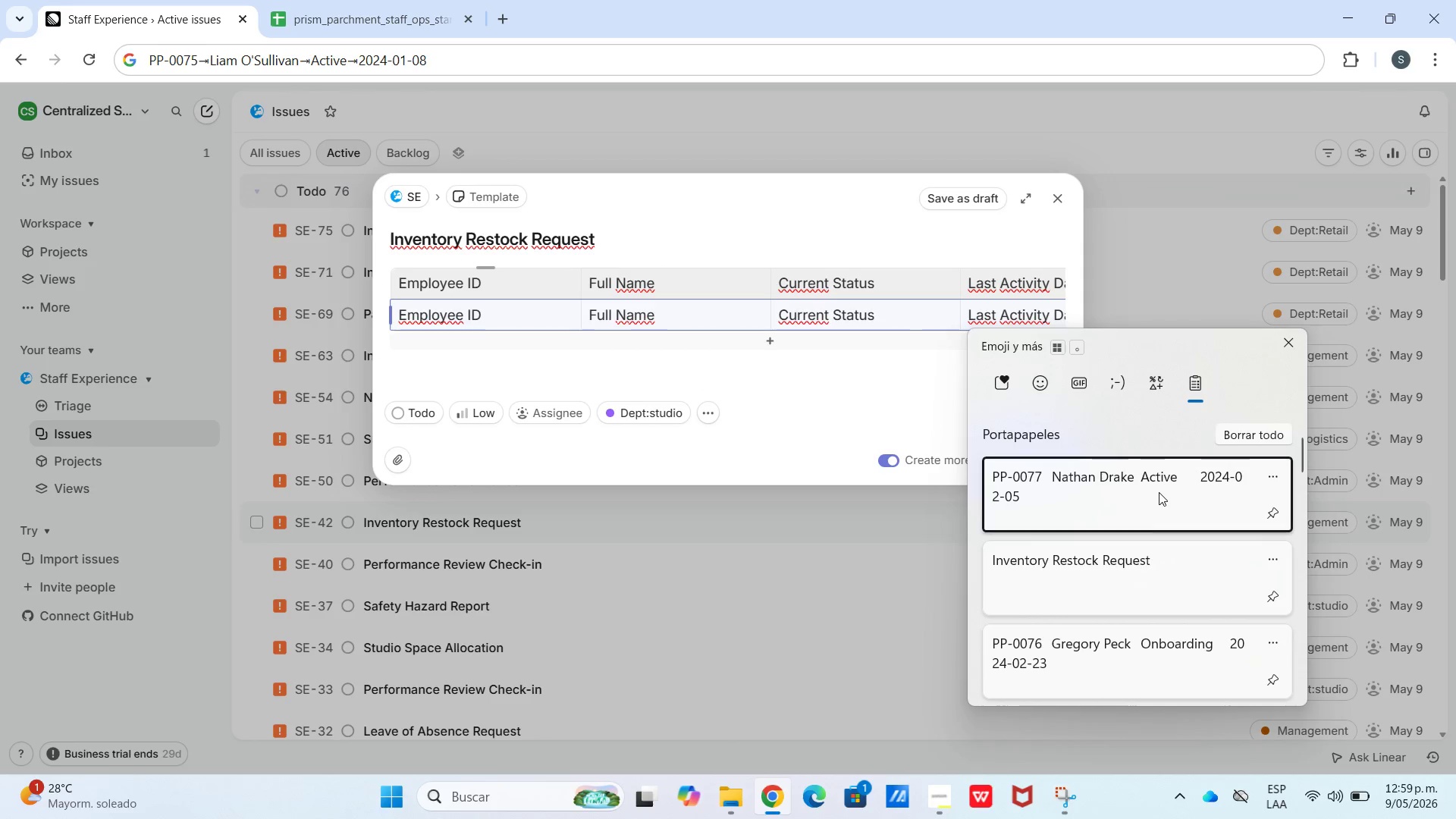 
key(Control+V)
 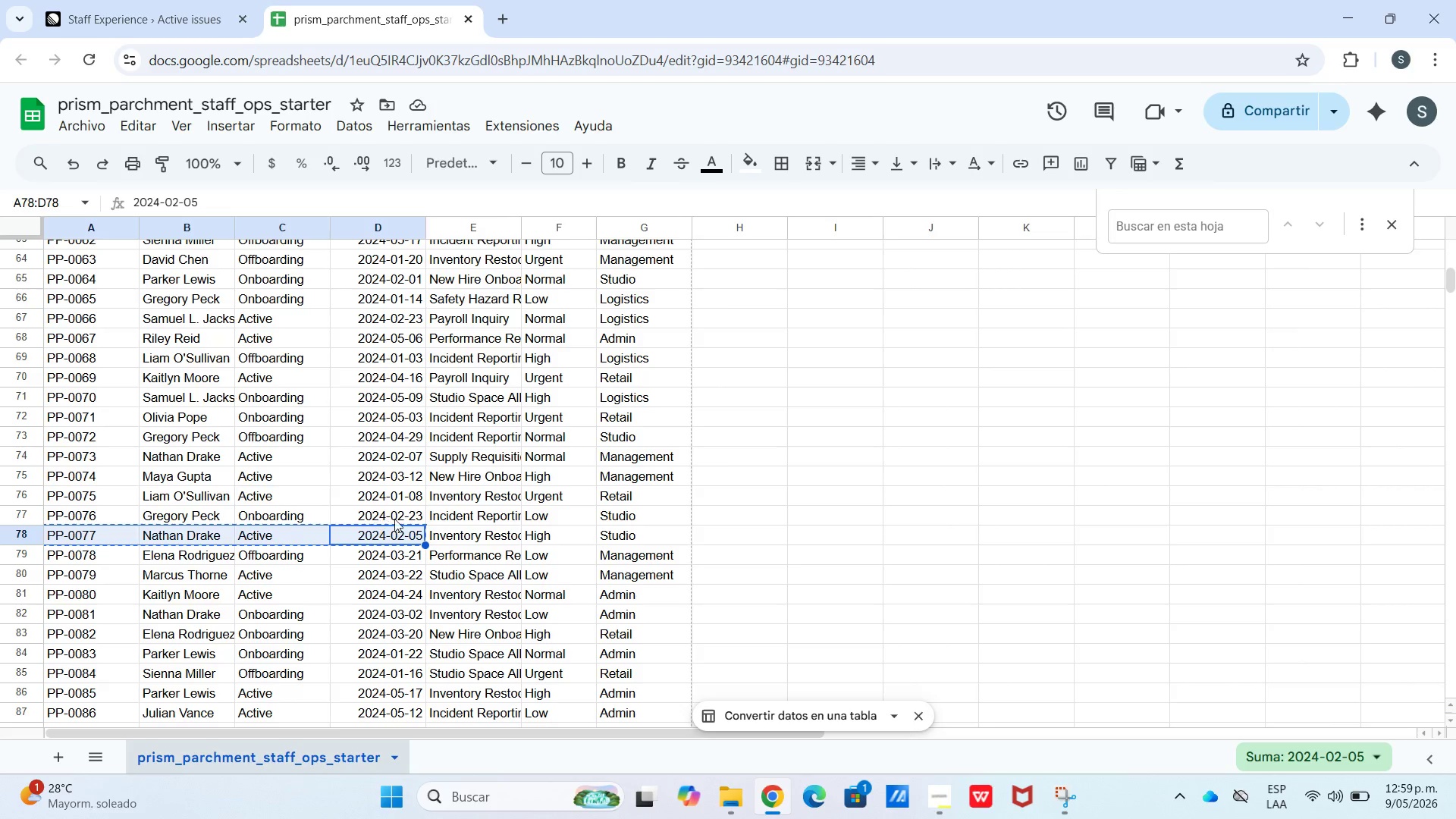 
wait(6.52)
 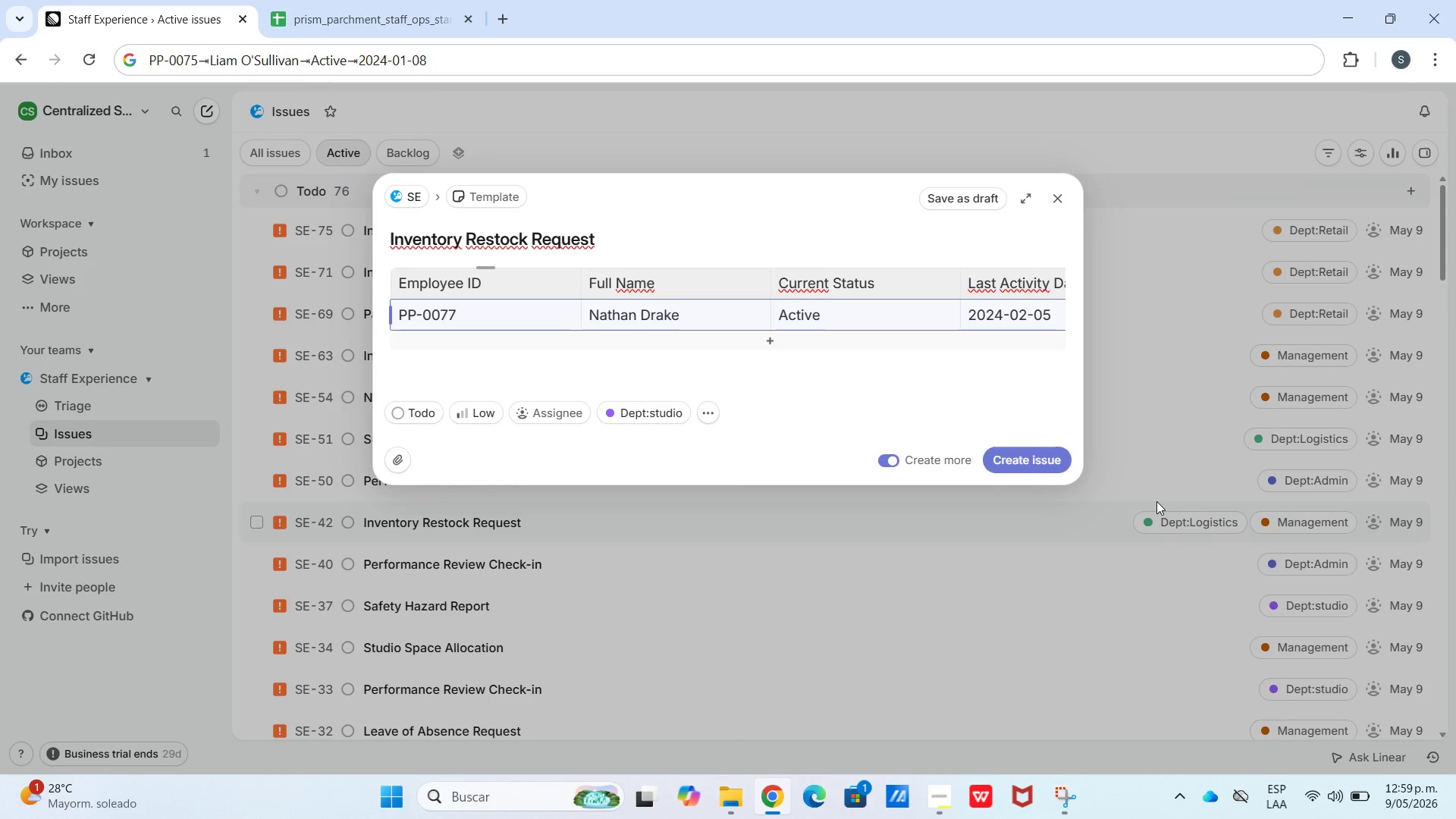 
left_click([167, 0])
 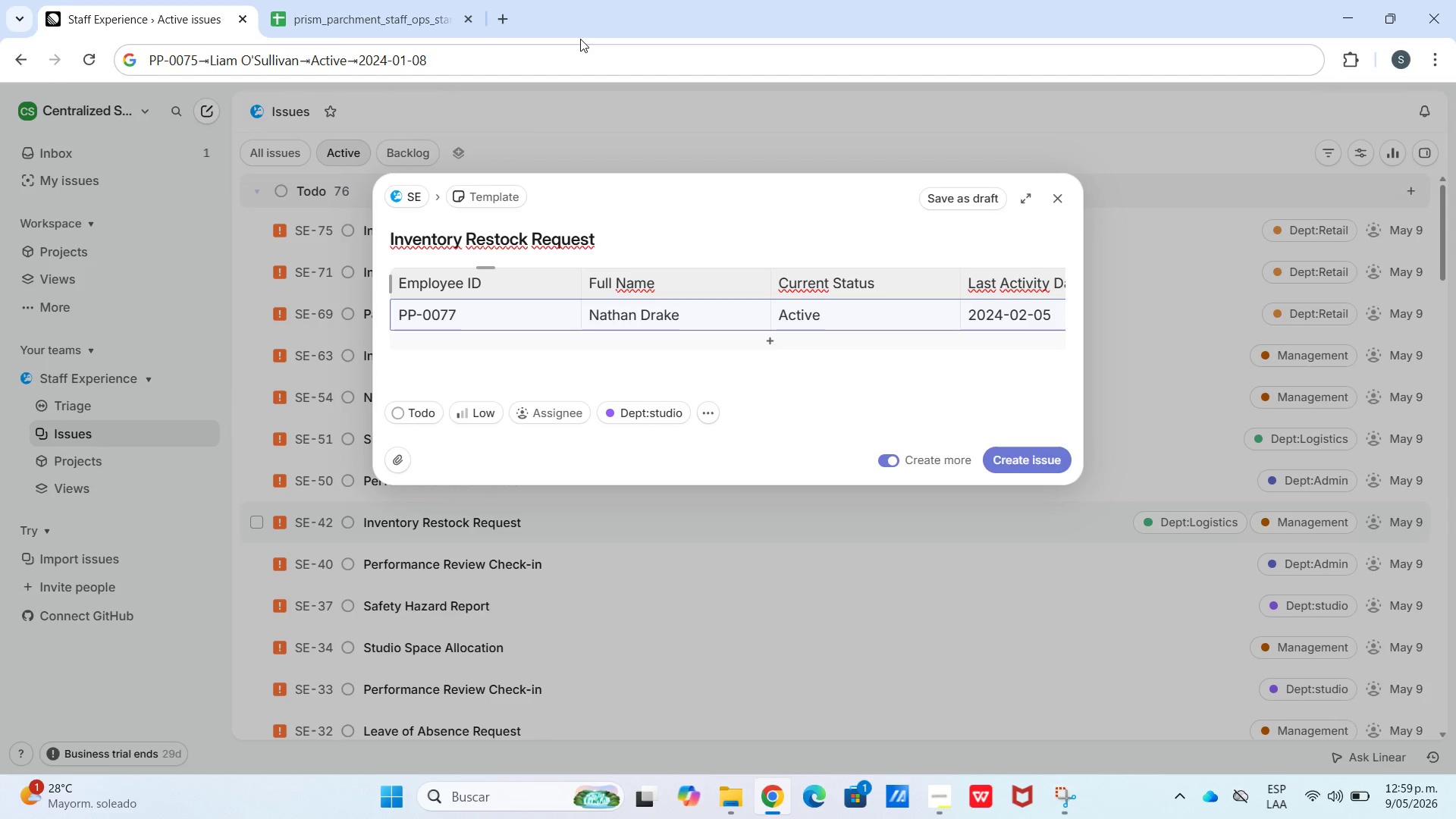 
wait(11.22)
 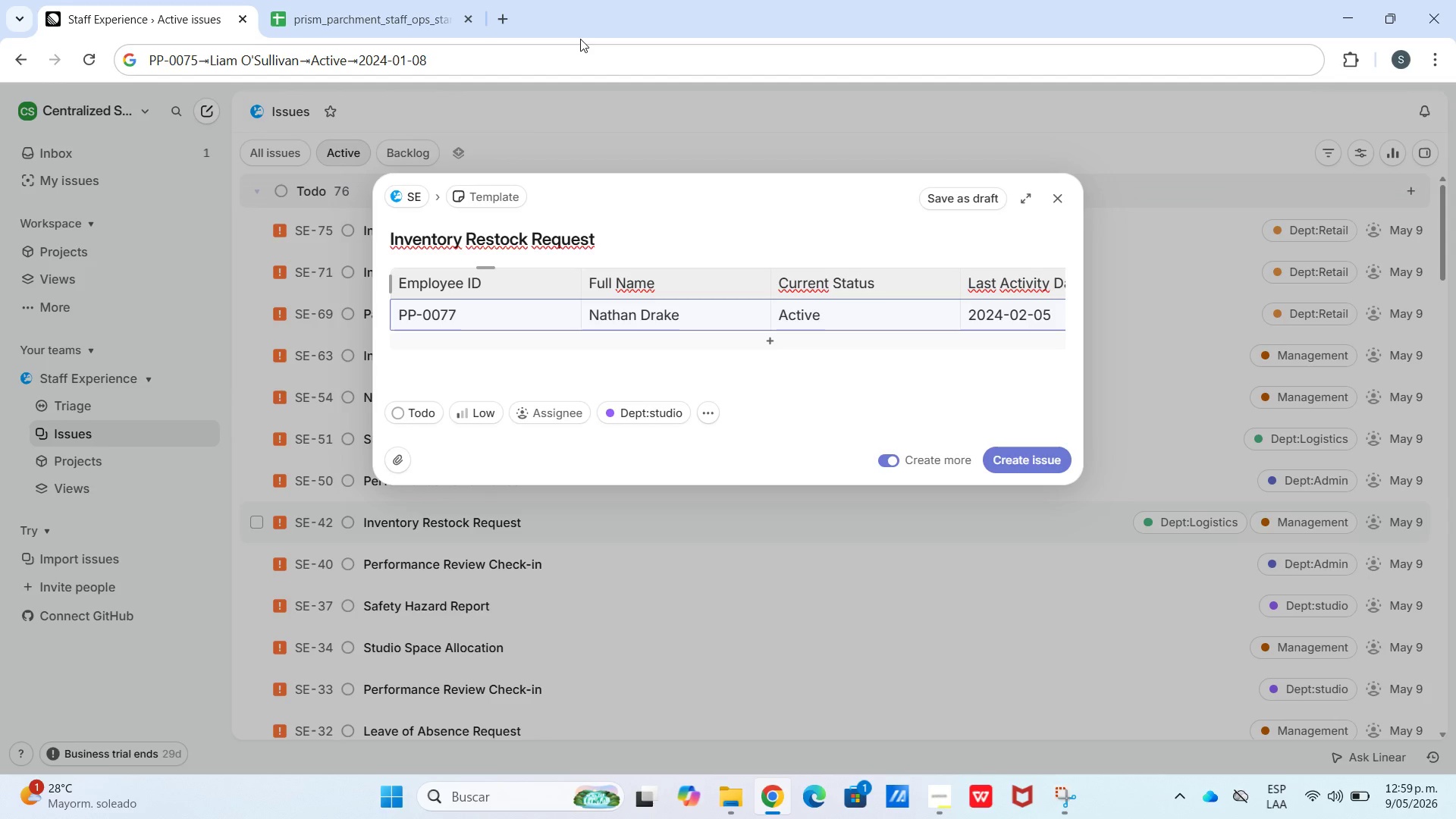 
mouse_move([381, 34])
 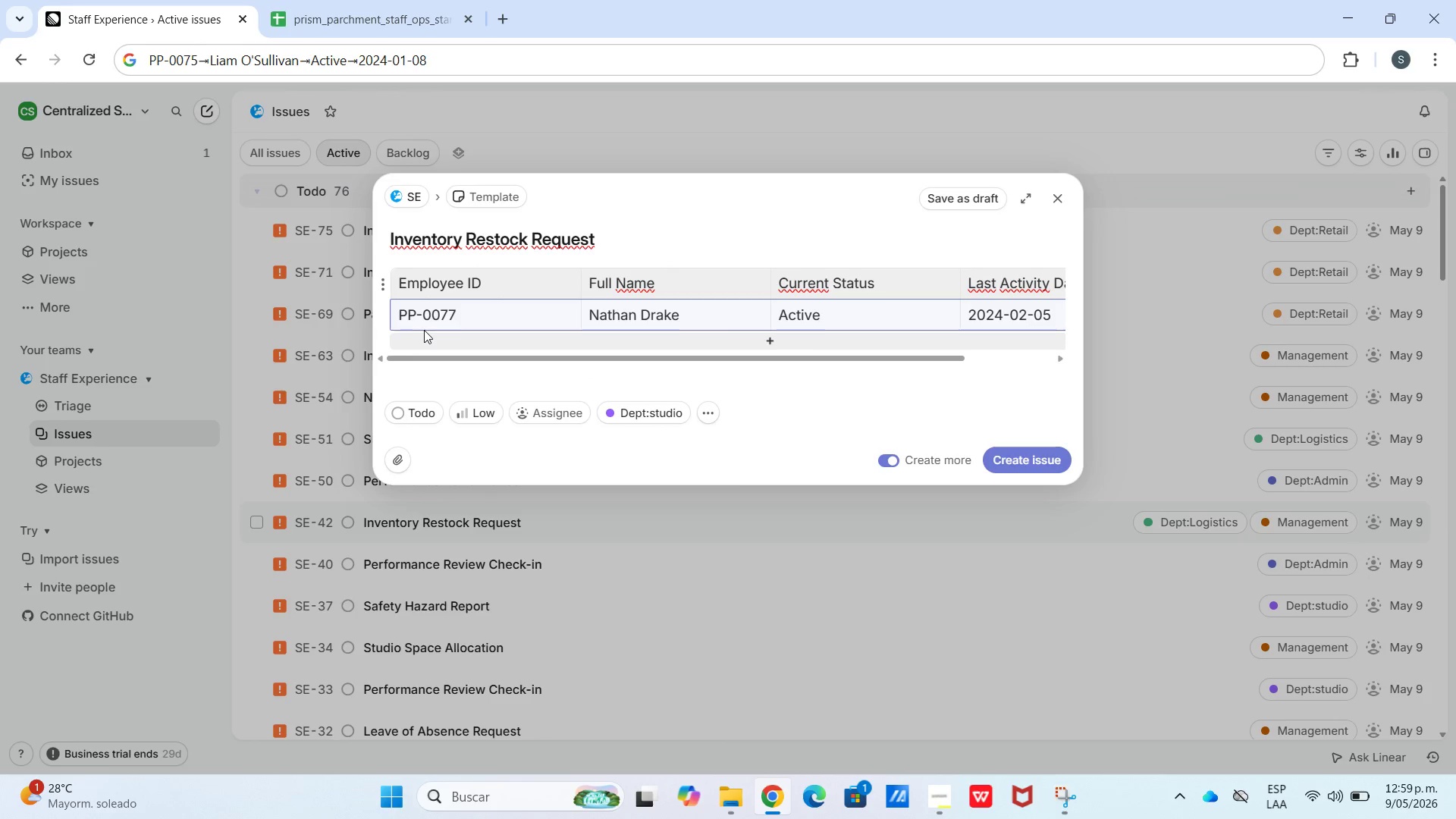 
wait(15.07)
 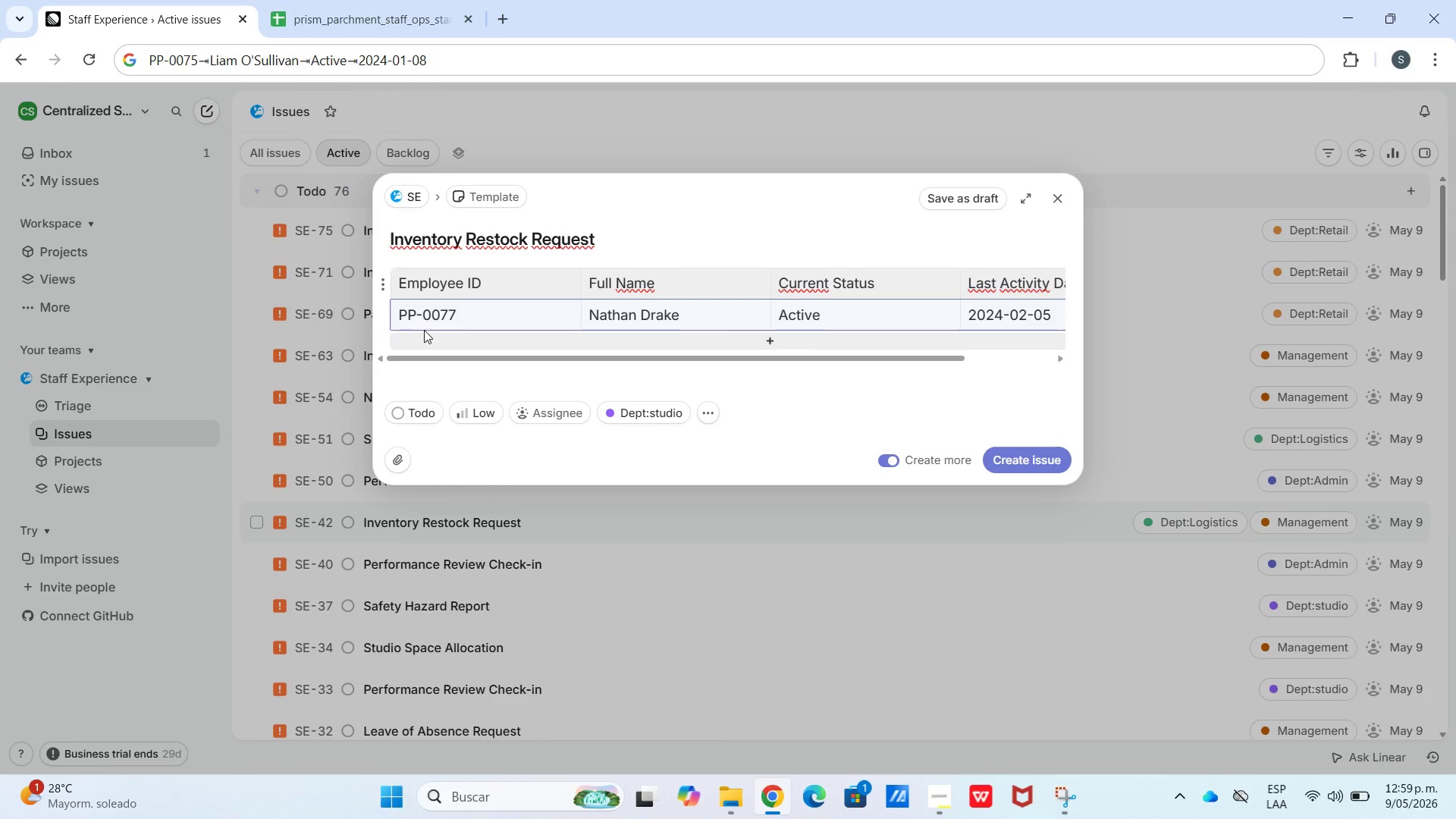 
left_click([531, 543])
 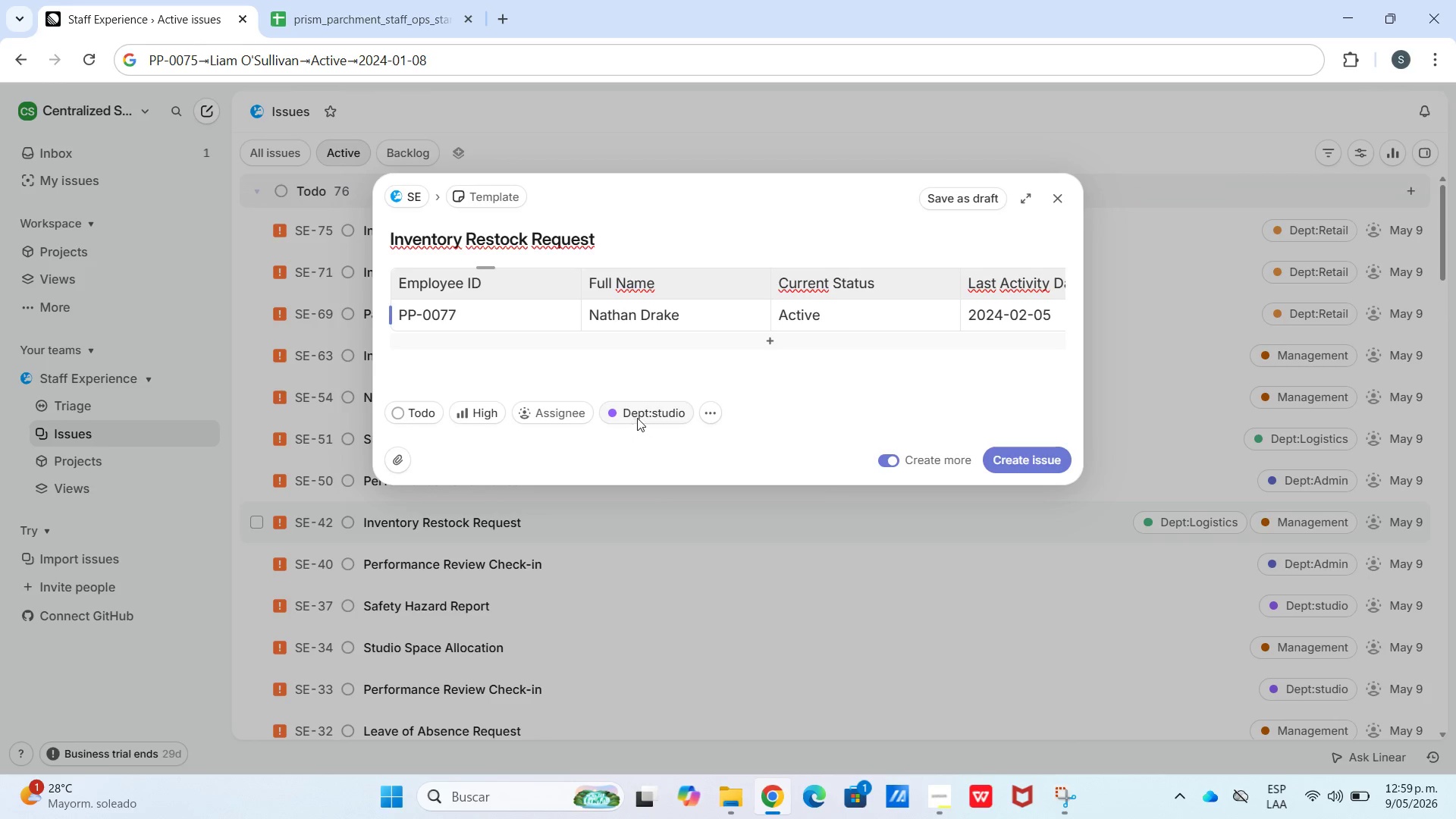 
left_click([640, 415])
 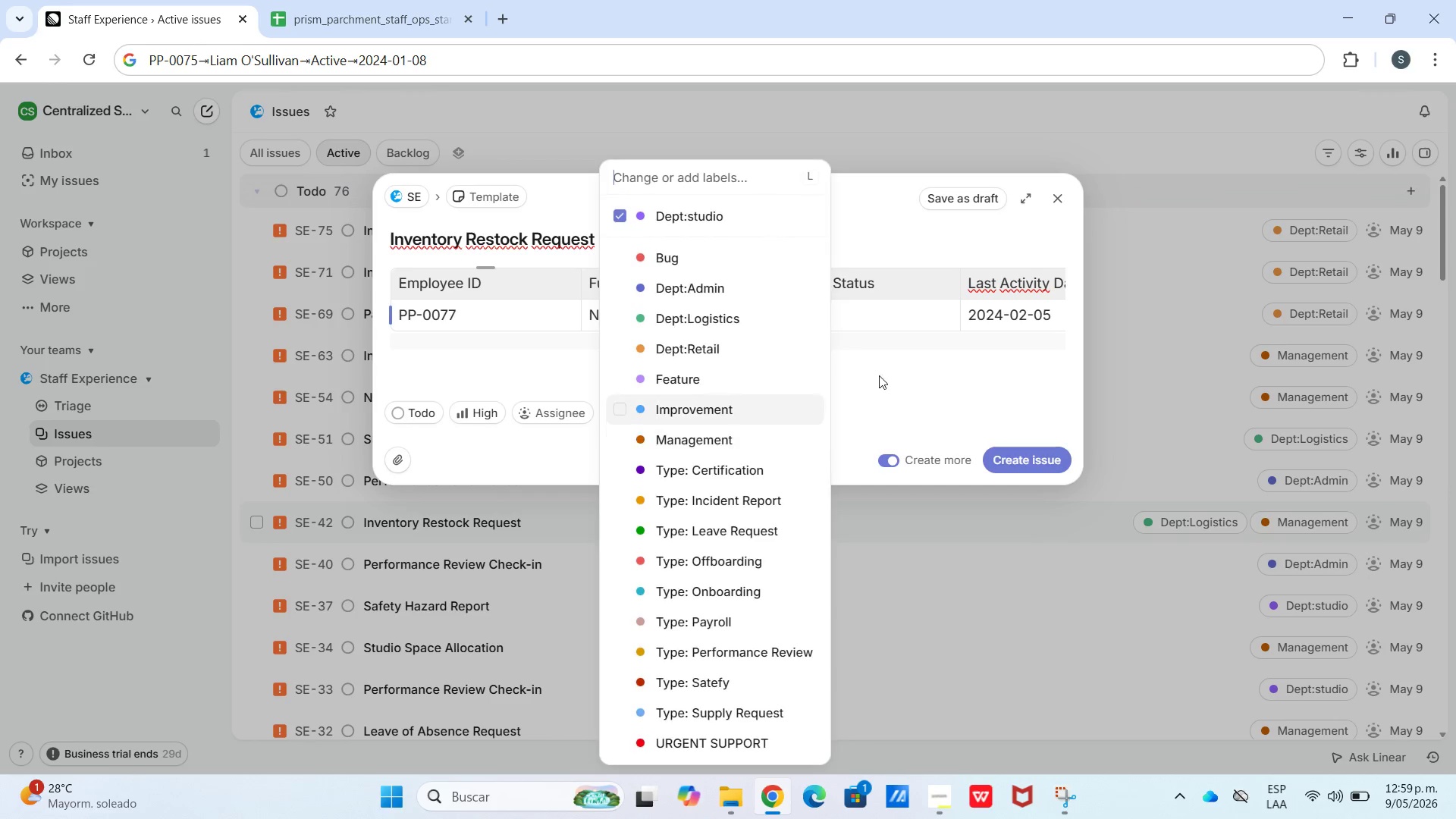 
left_click_drag(start_coordinate=[899, 376], to_coordinate=[902, 380])
 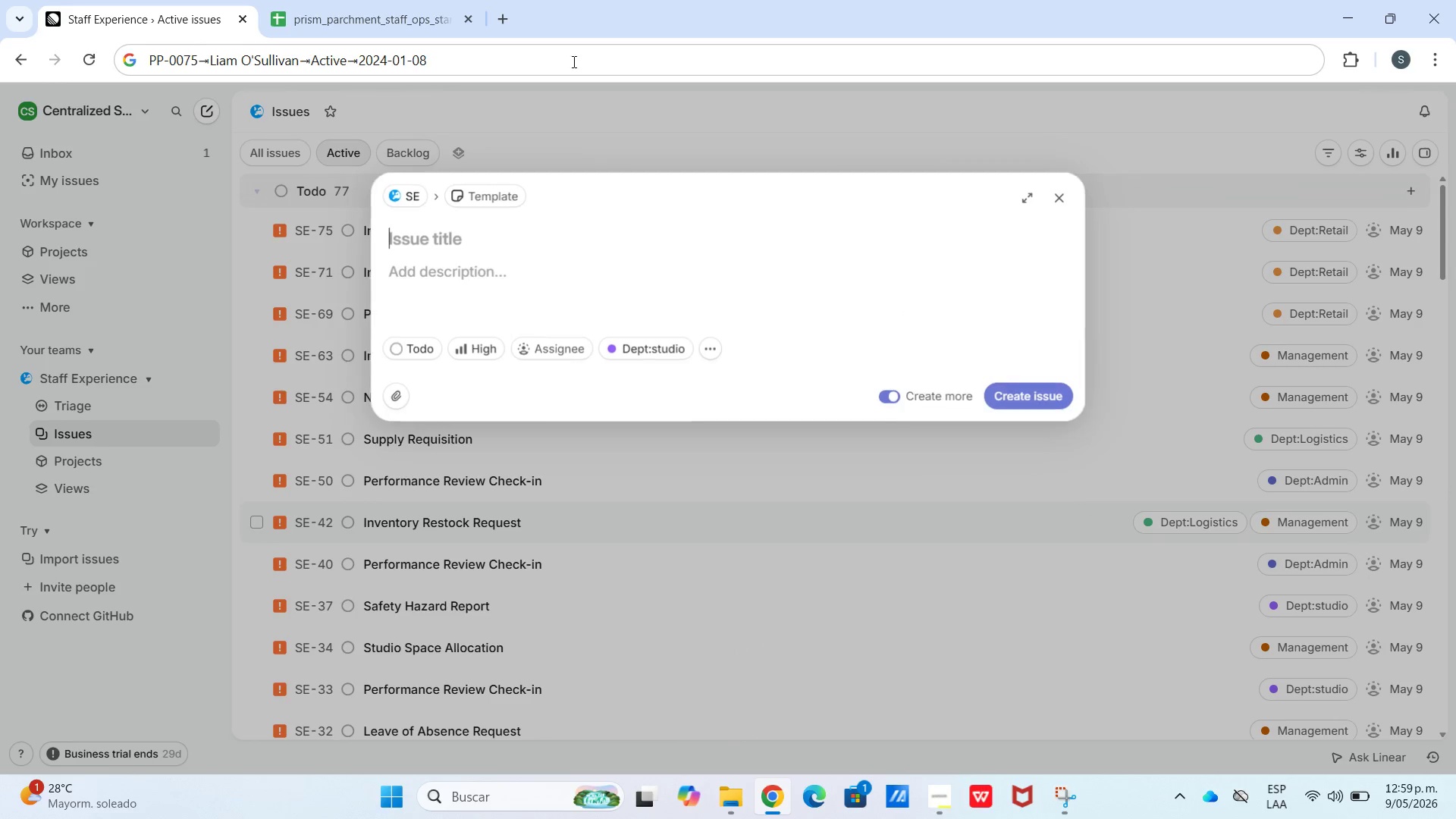 
left_click([385, 0])
 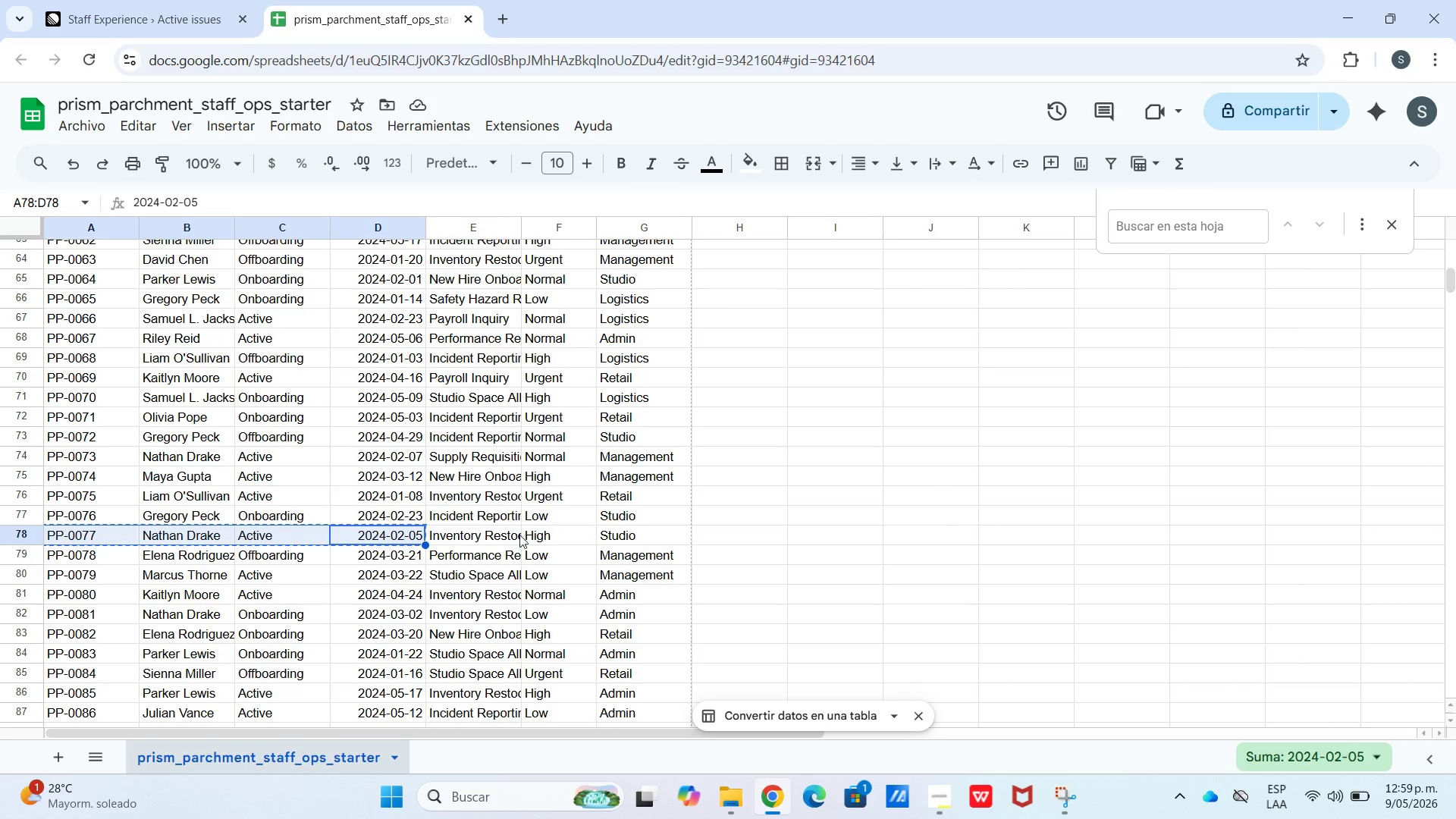 
left_click([516, 551])
 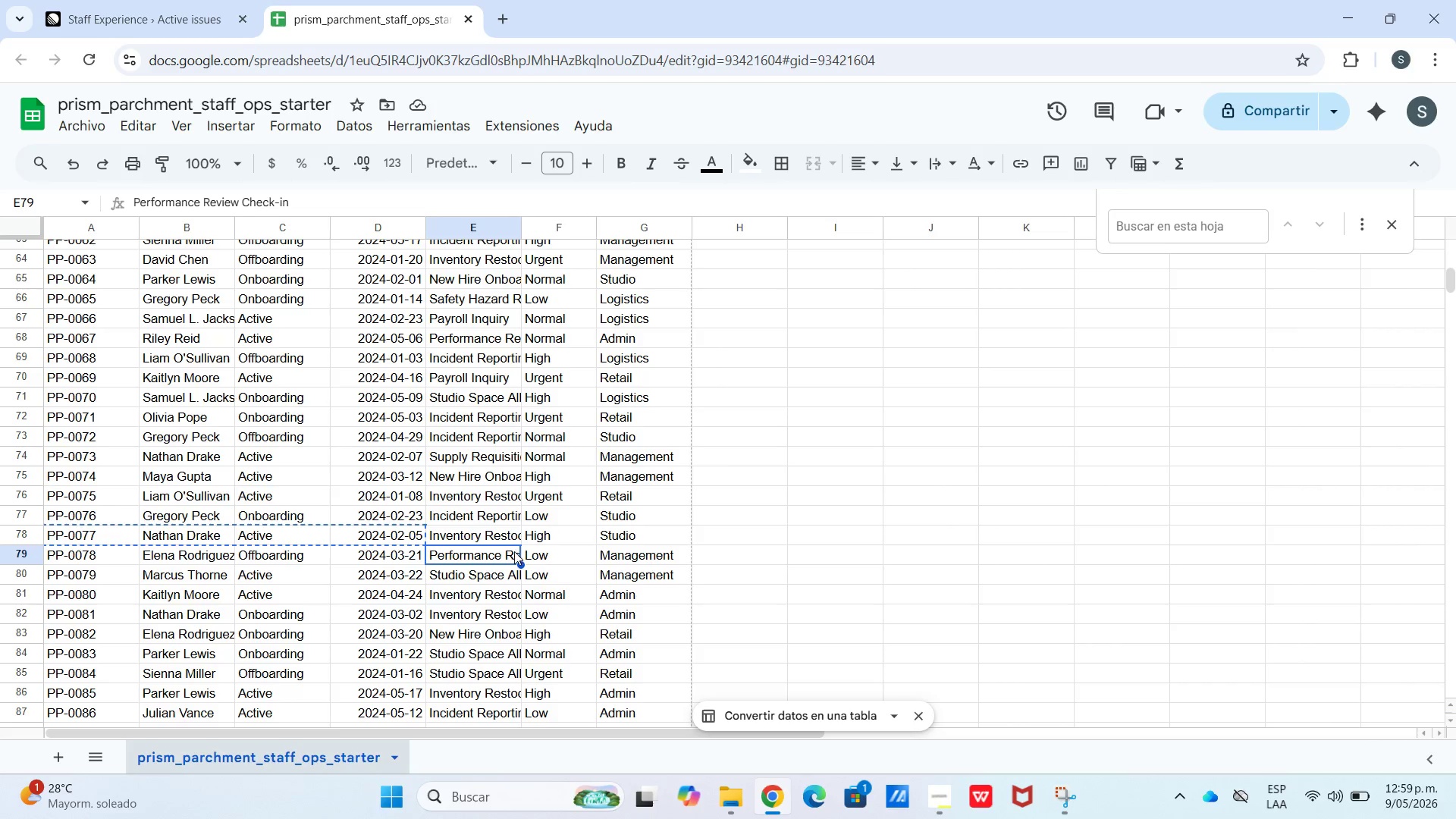 
key(Control+C)
 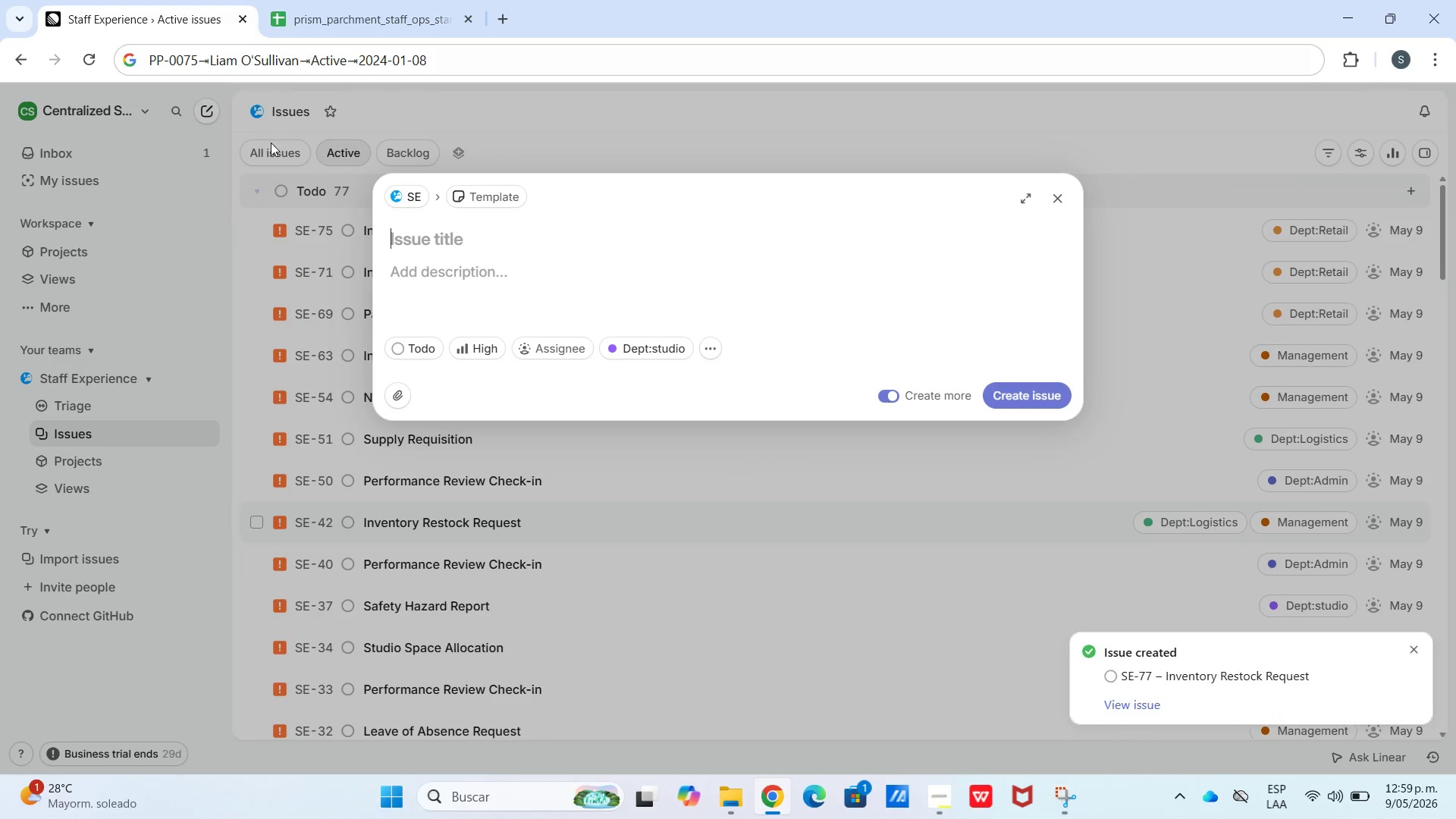 
key(Control+V)
 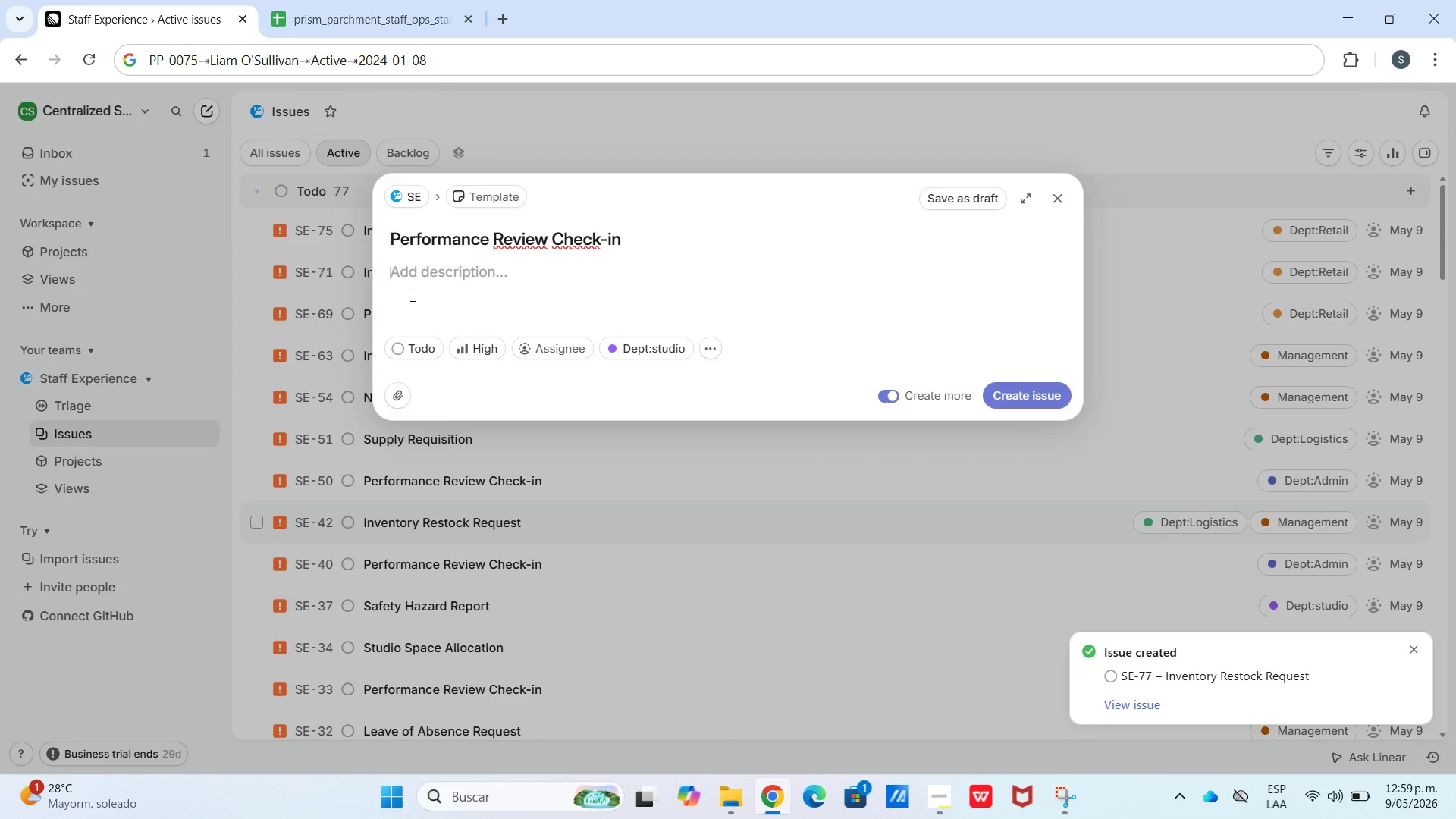 
key(Meta+V)
 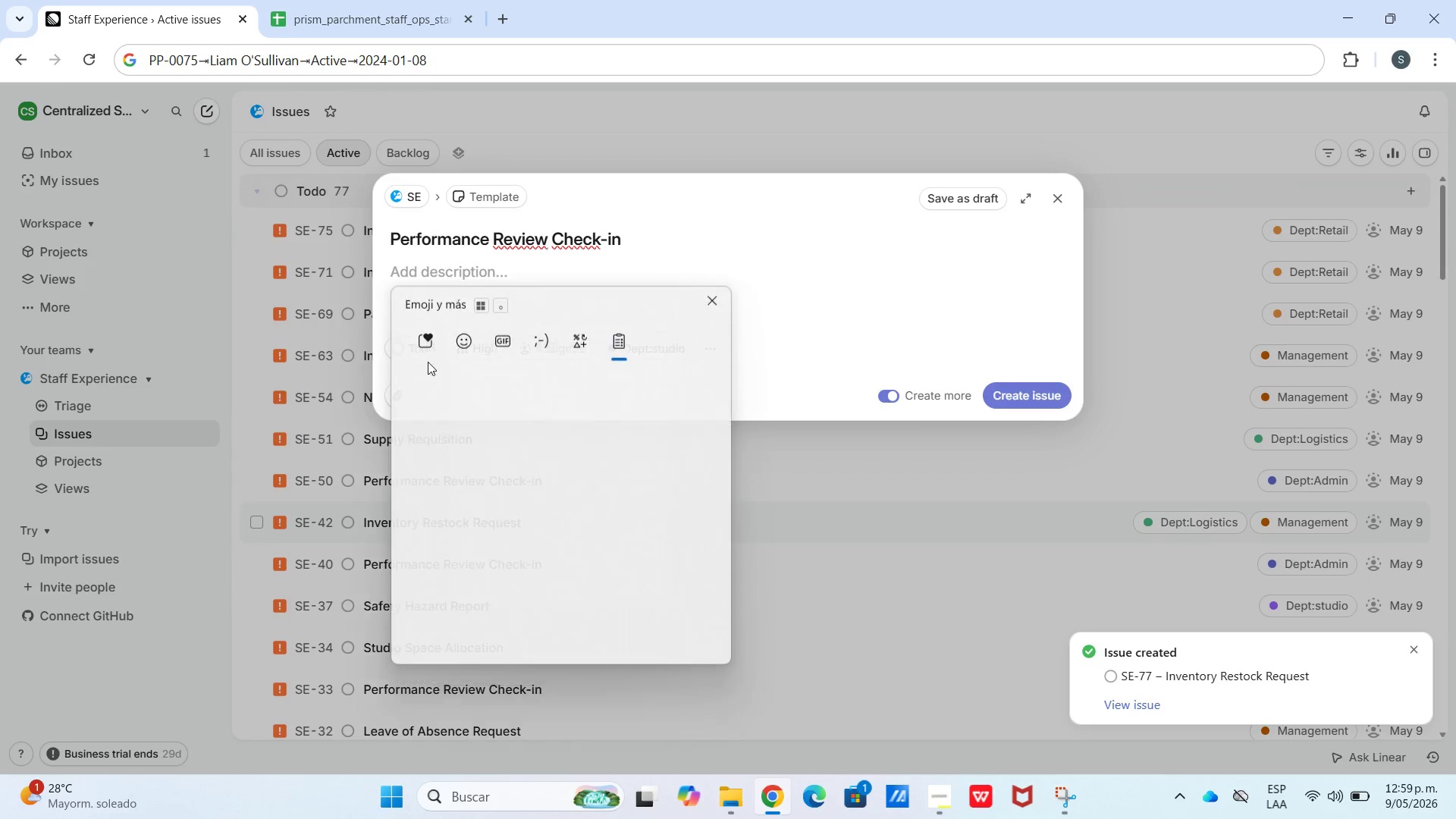 
left_click([487, 584])
 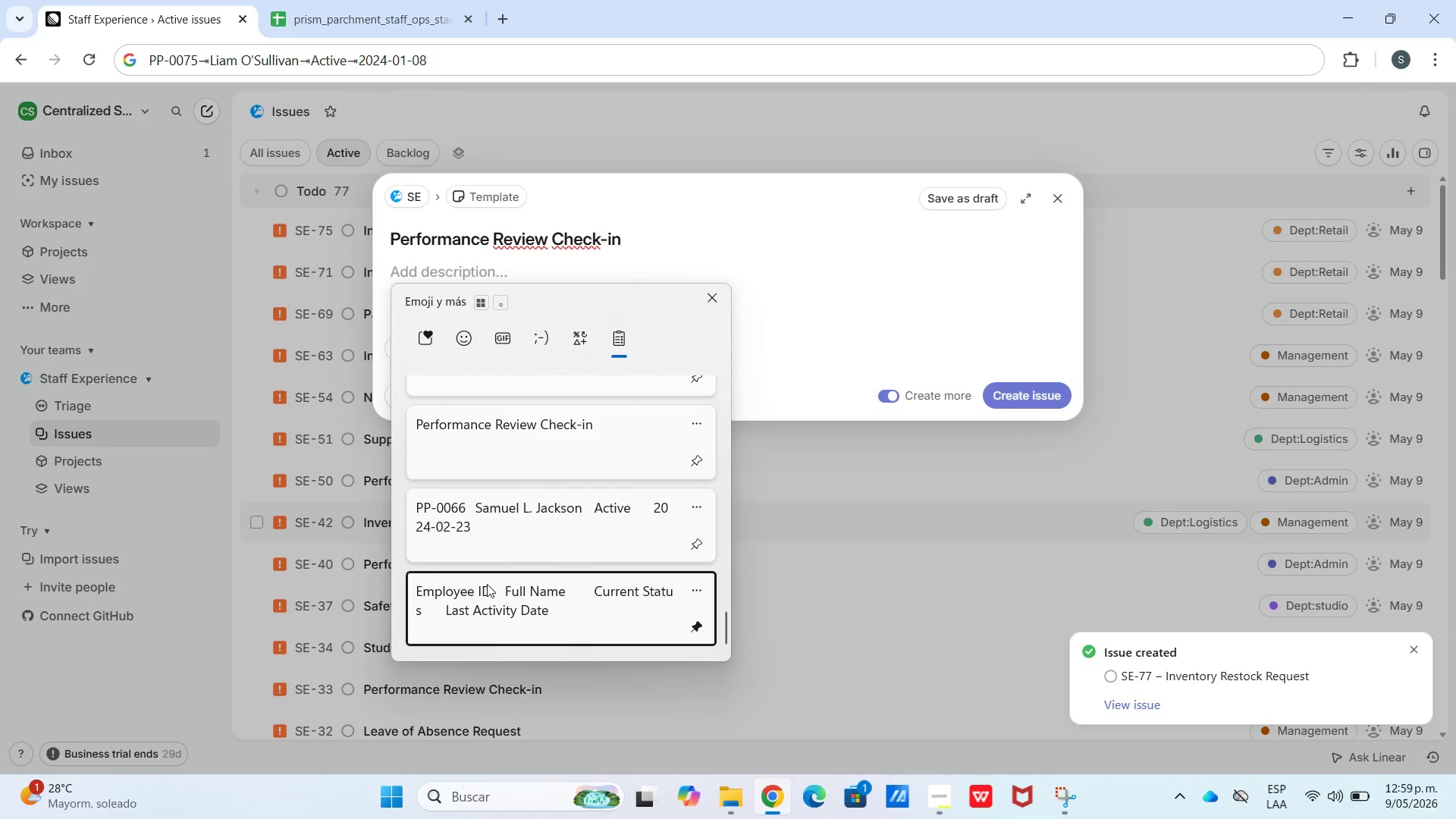 
key(Control+ControlLeft)
 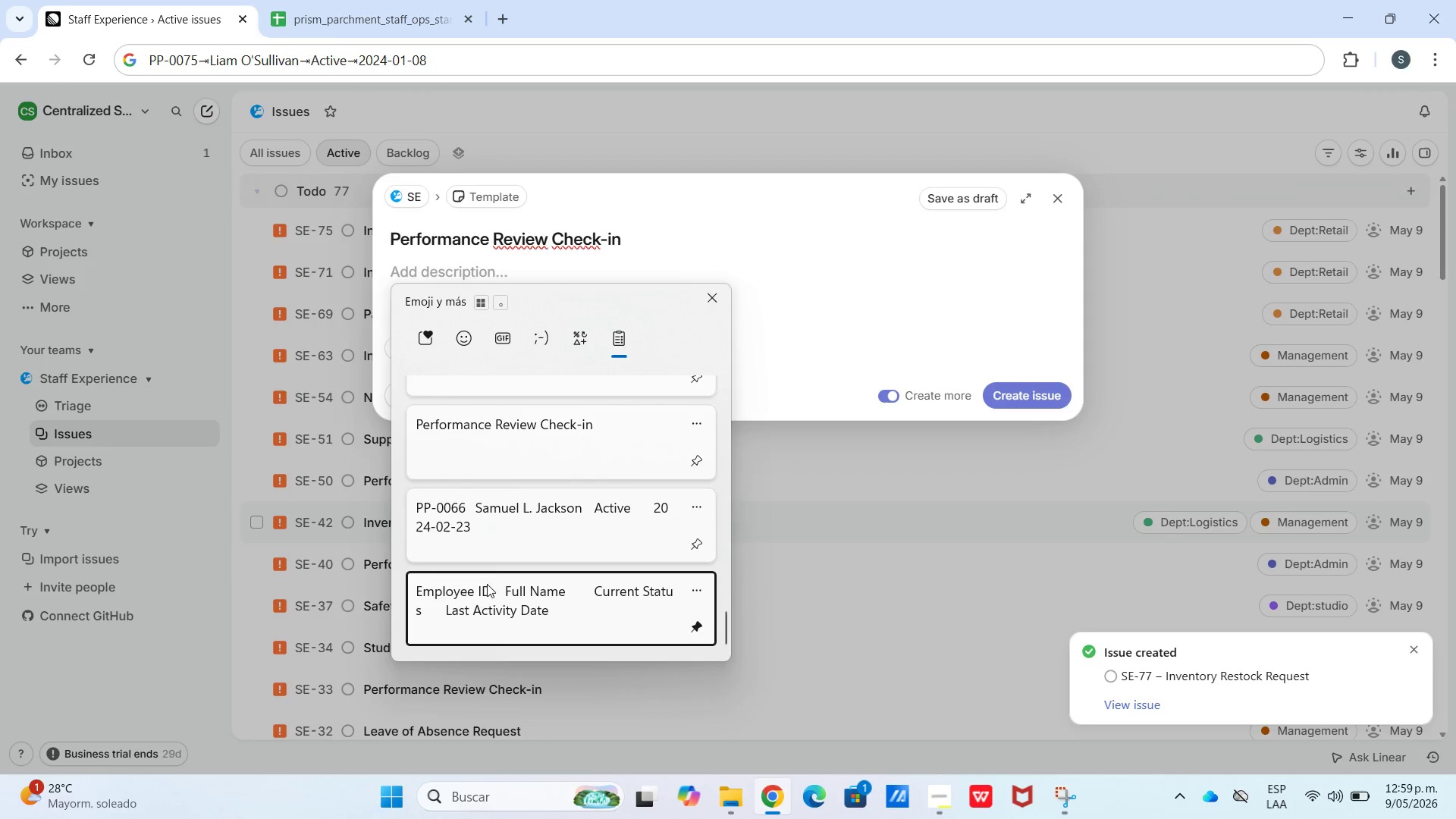 
key(Control+V)
 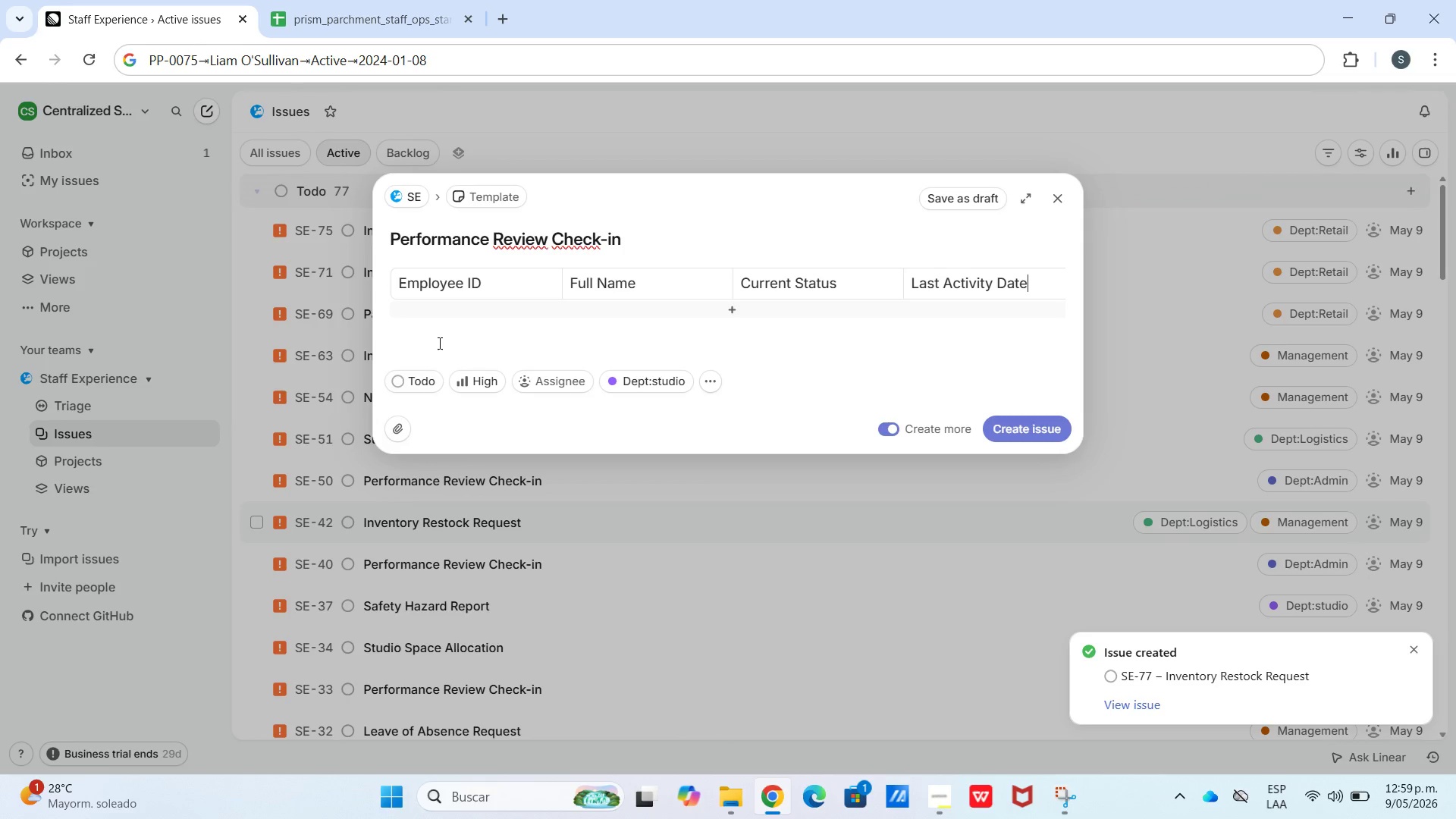 
scroll: coordinate [478, 587], scroll_direction: down, amount: 57.0
 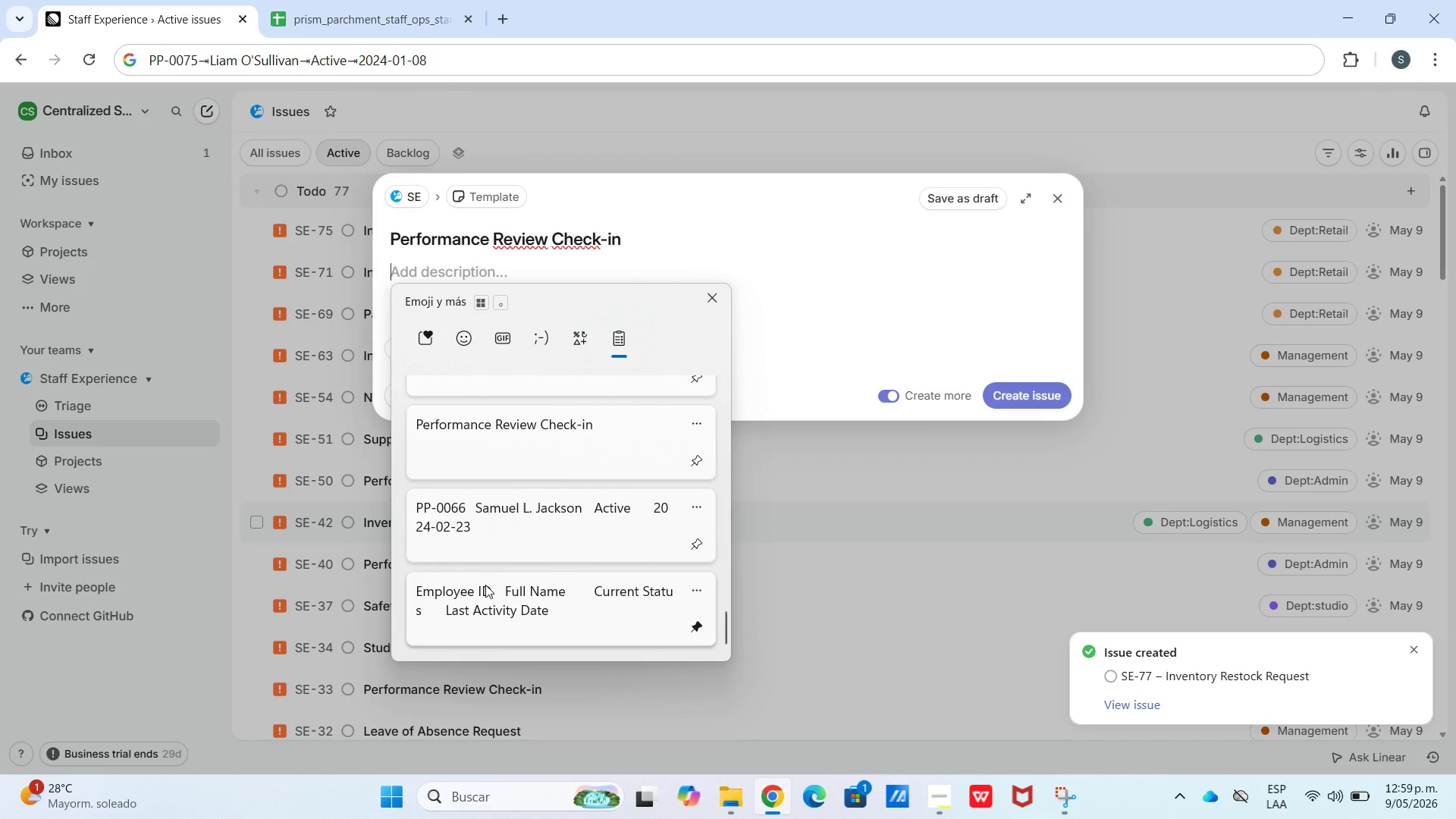 
left_click([438, 318])
 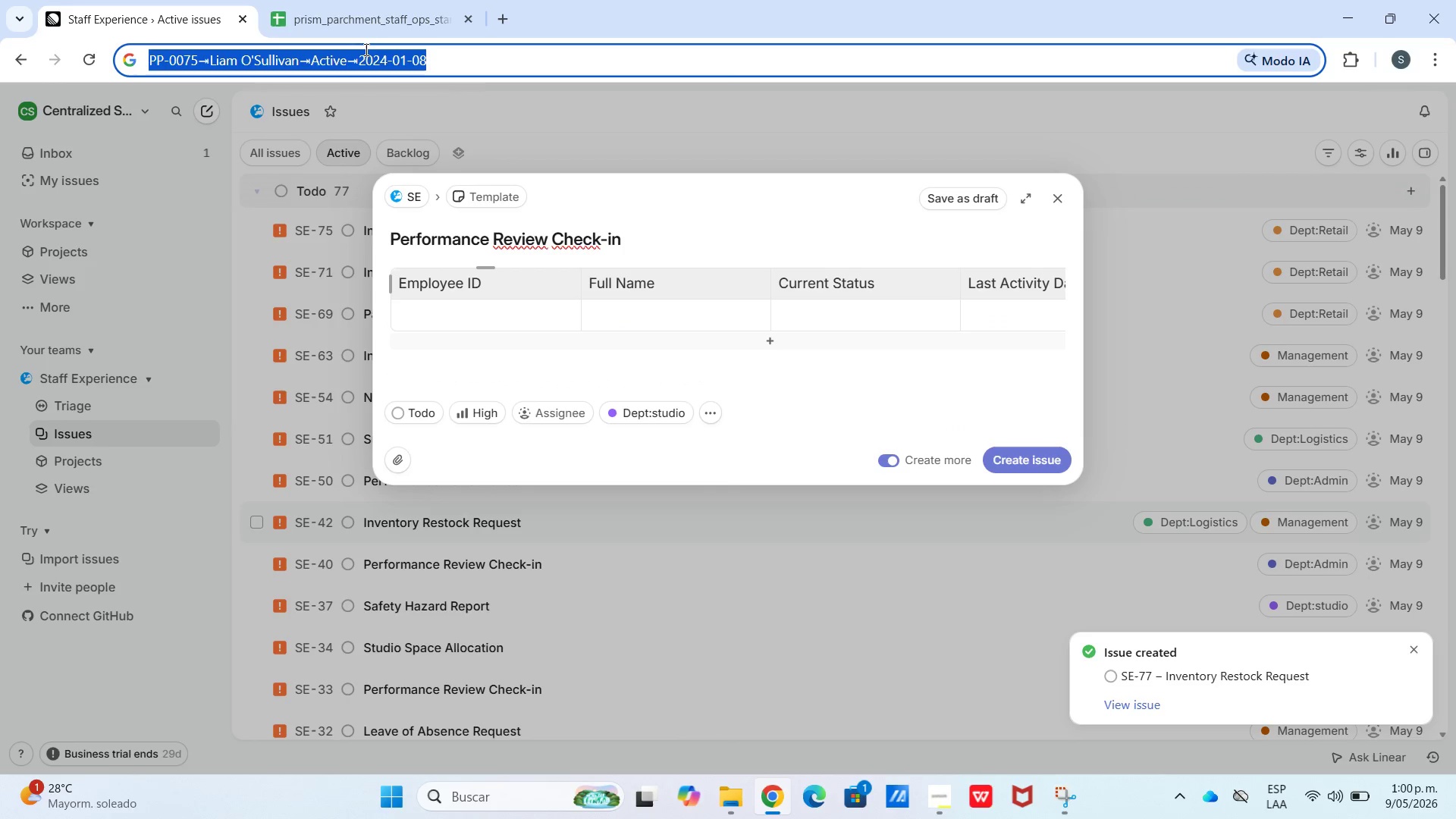 
double_click([373, 22])
 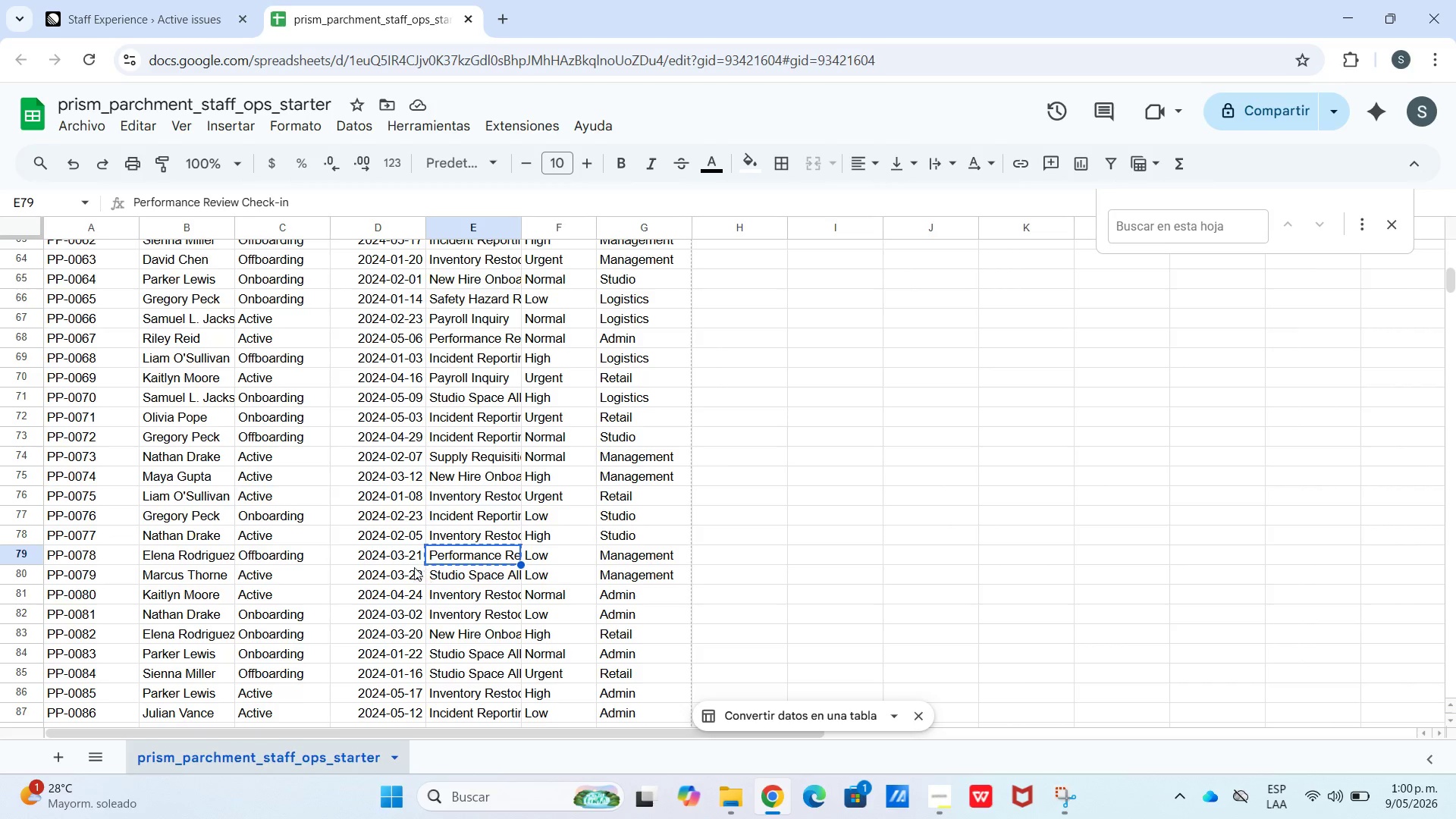 
left_click_drag(start_coordinate=[409, 550], to_coordinate=[89, 560])
 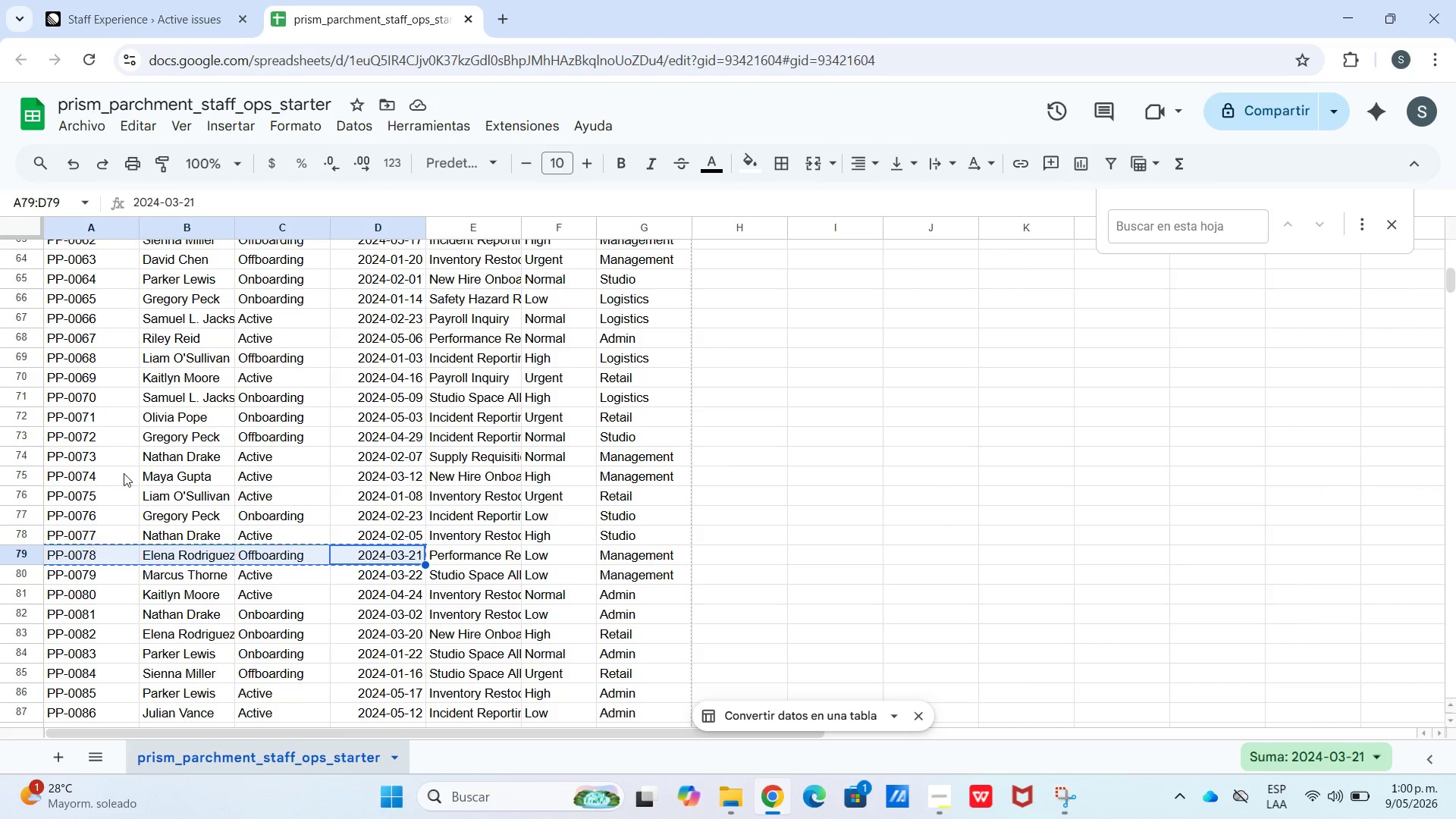 
key(Control+C)
 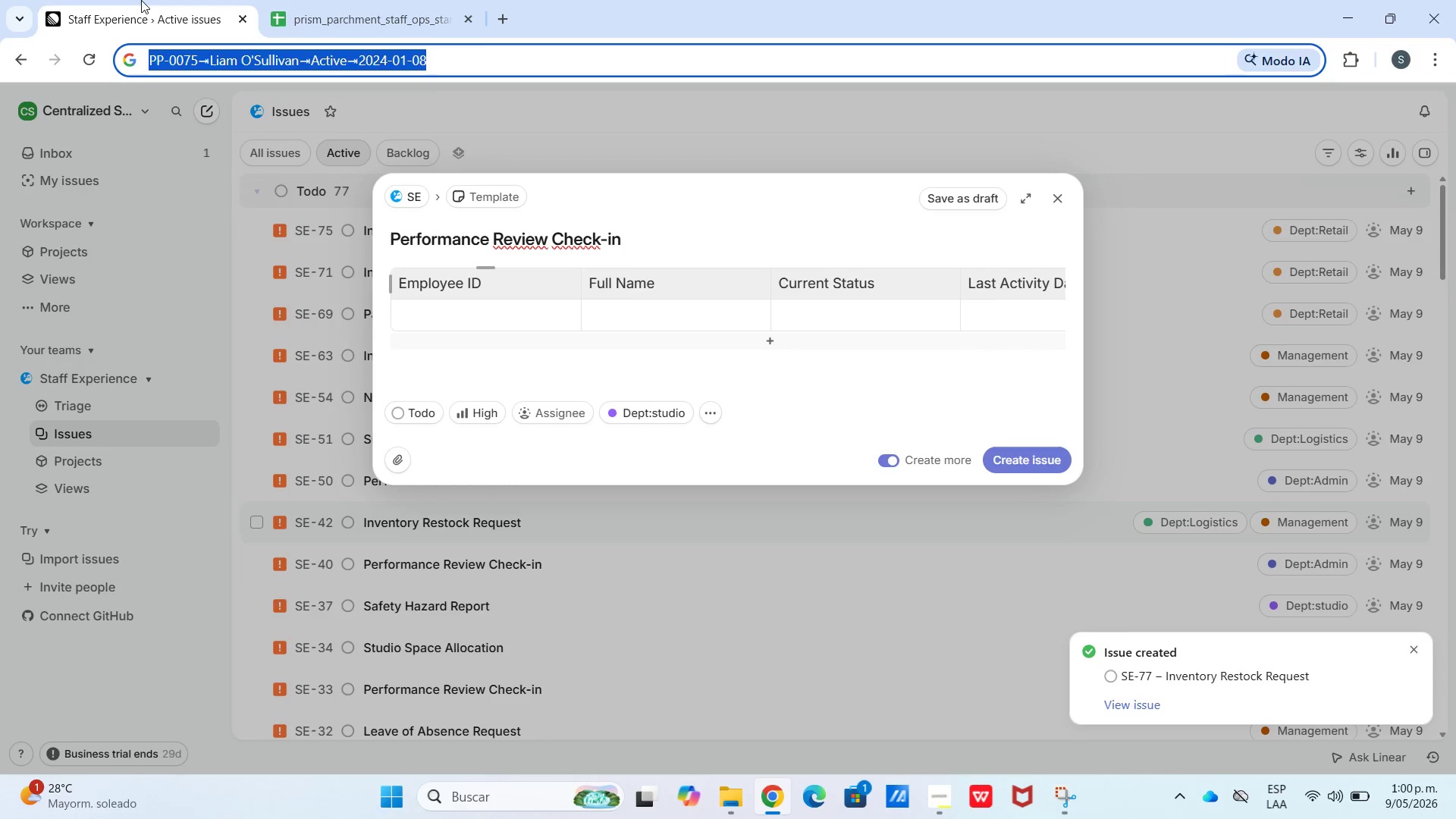 
hold_key(key=ControlLeft, duration=0.47)
 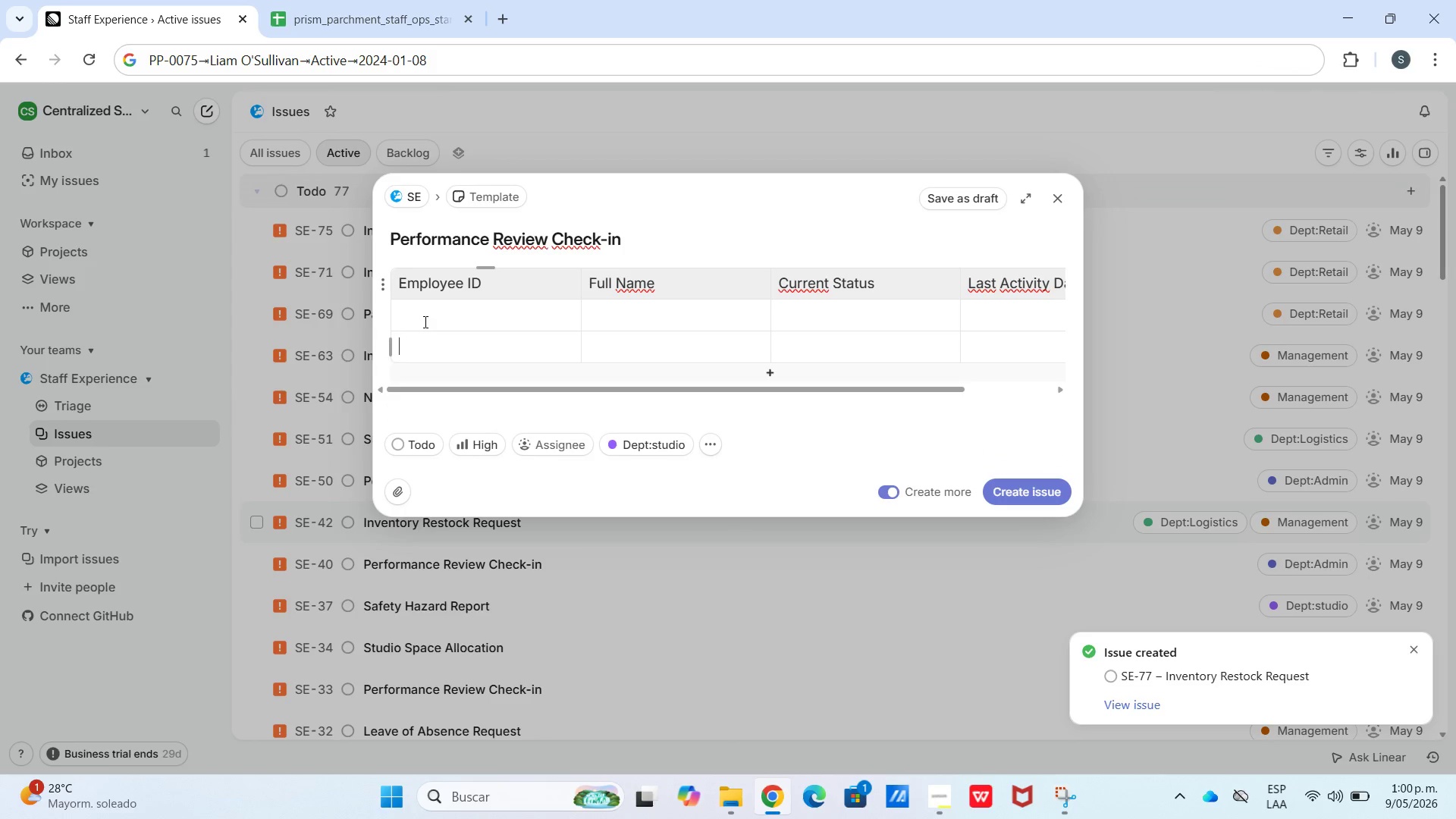 
double_click([424, 320])
 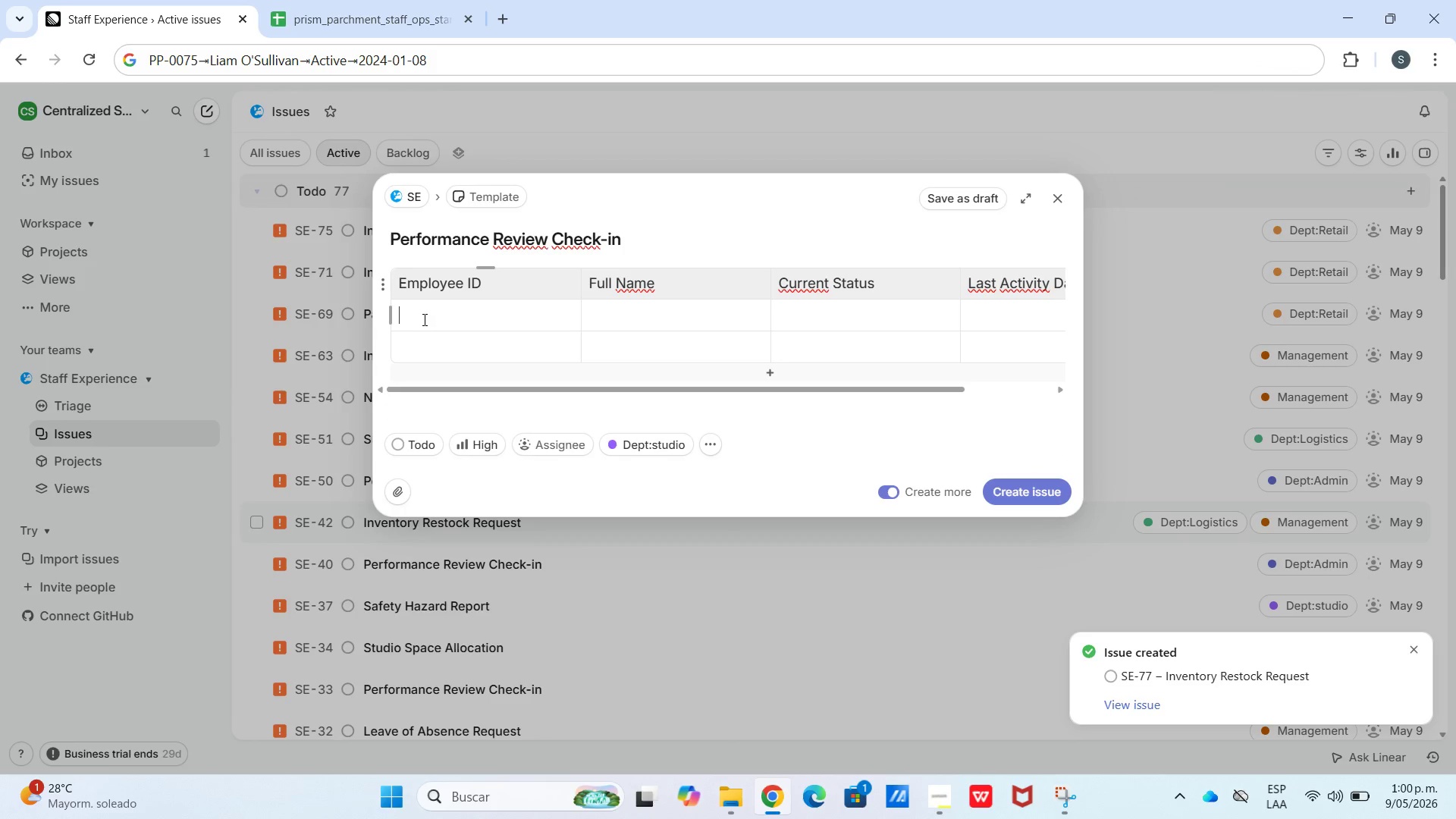 
key(Control+V)
 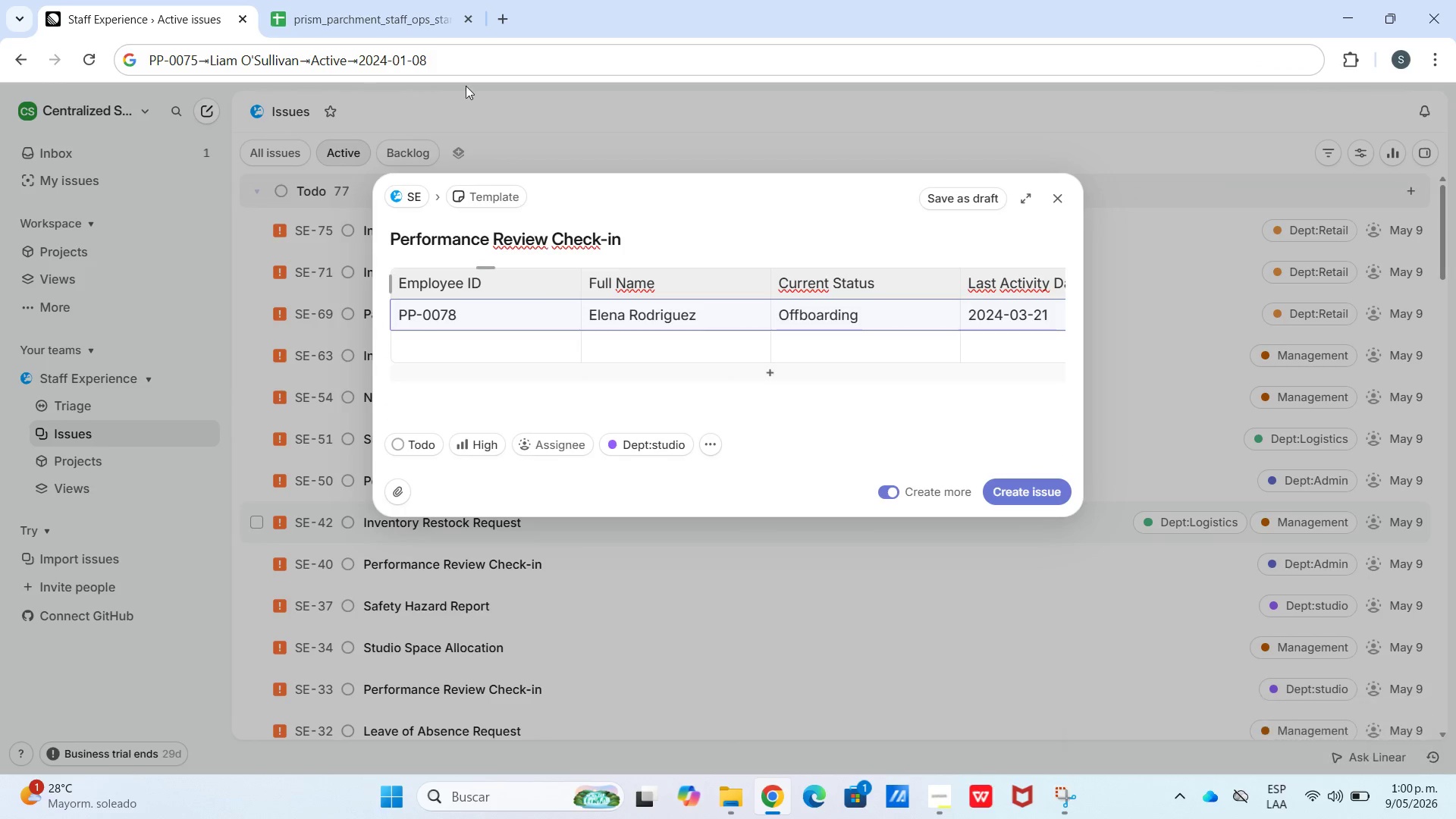 
left_click([415, 27])
 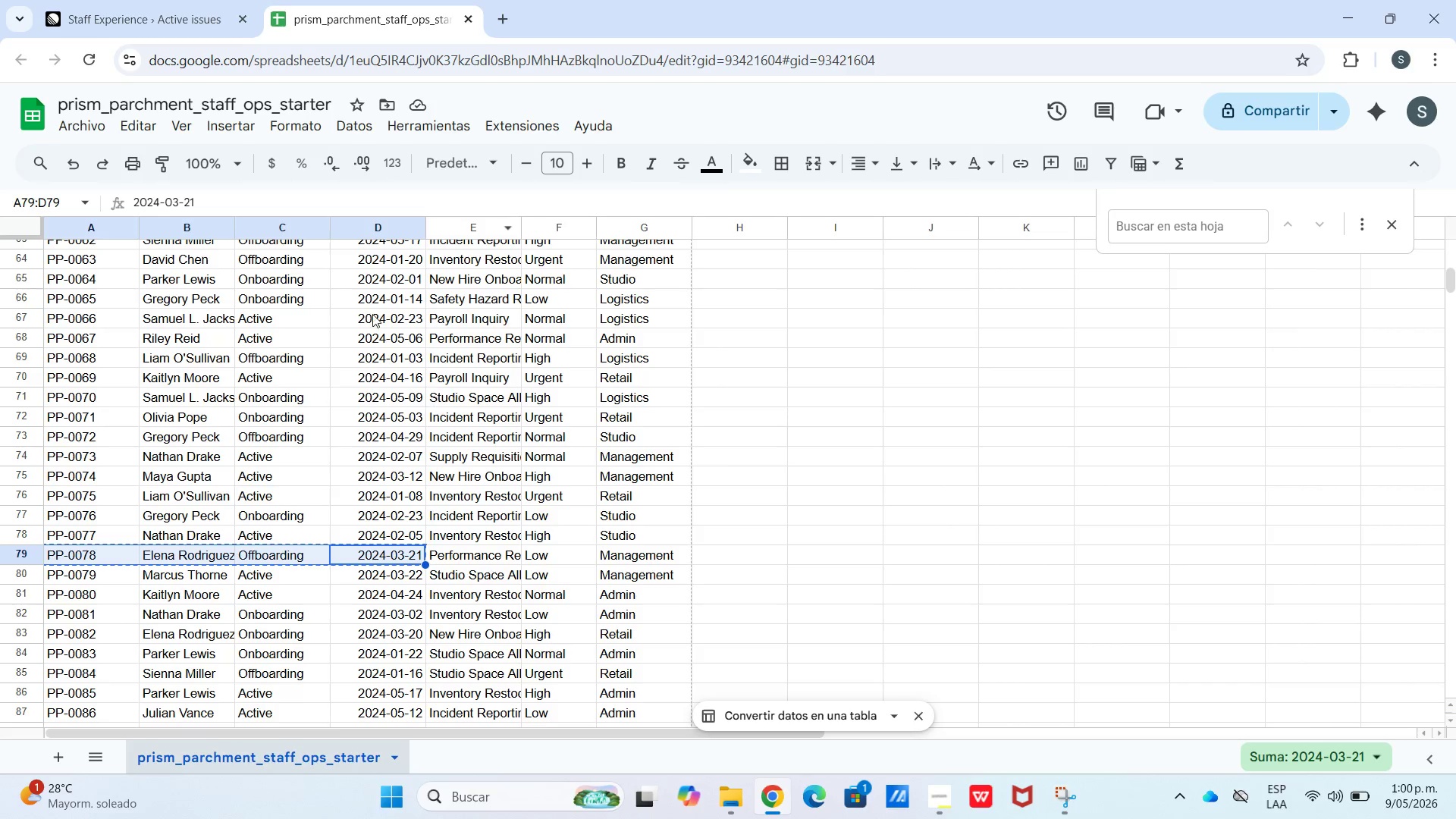 
left_click([183, 0])
 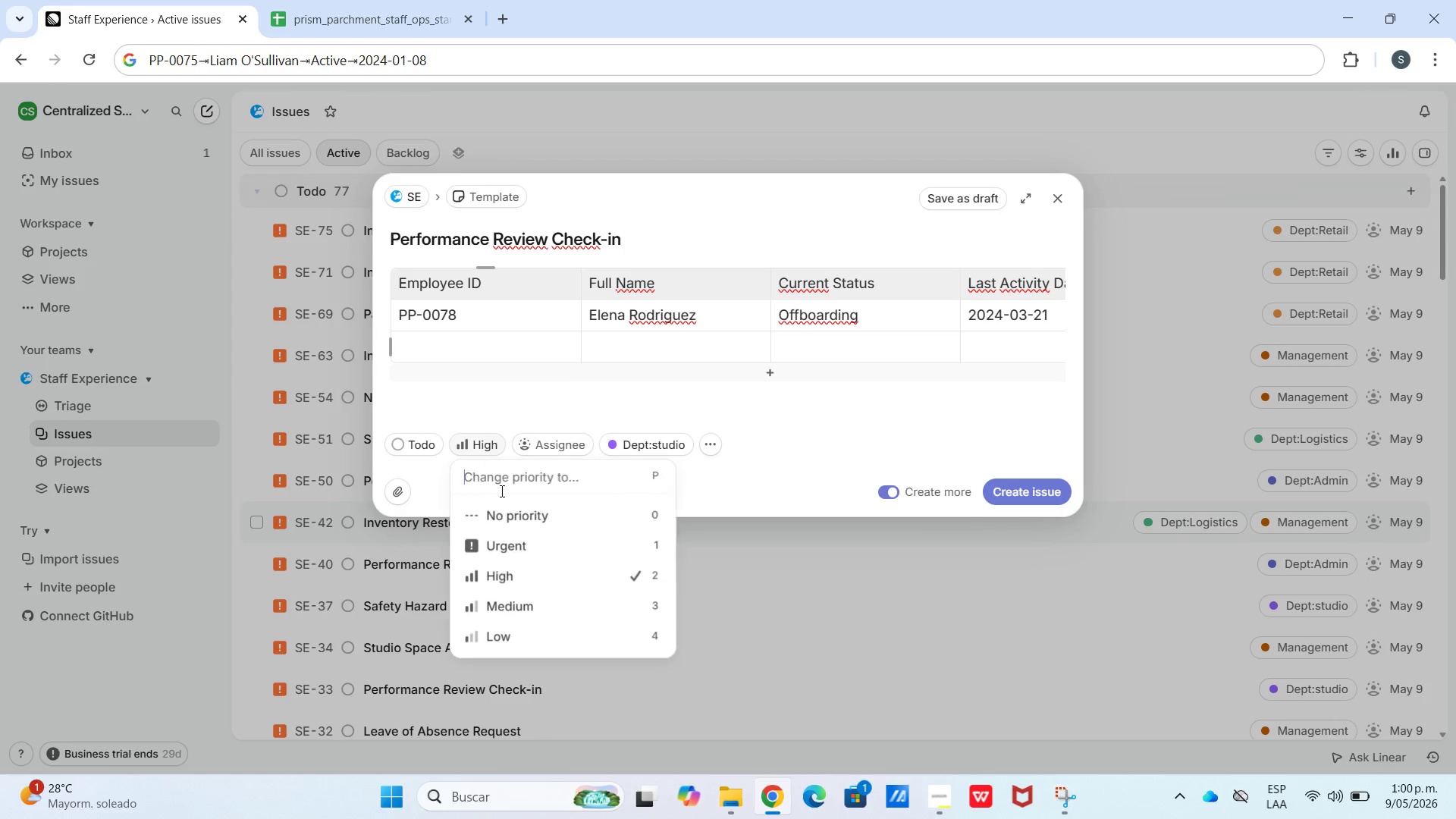 
left_click_drag(start_coordinate=[523, 638], to_coordinate=[524, 634])
 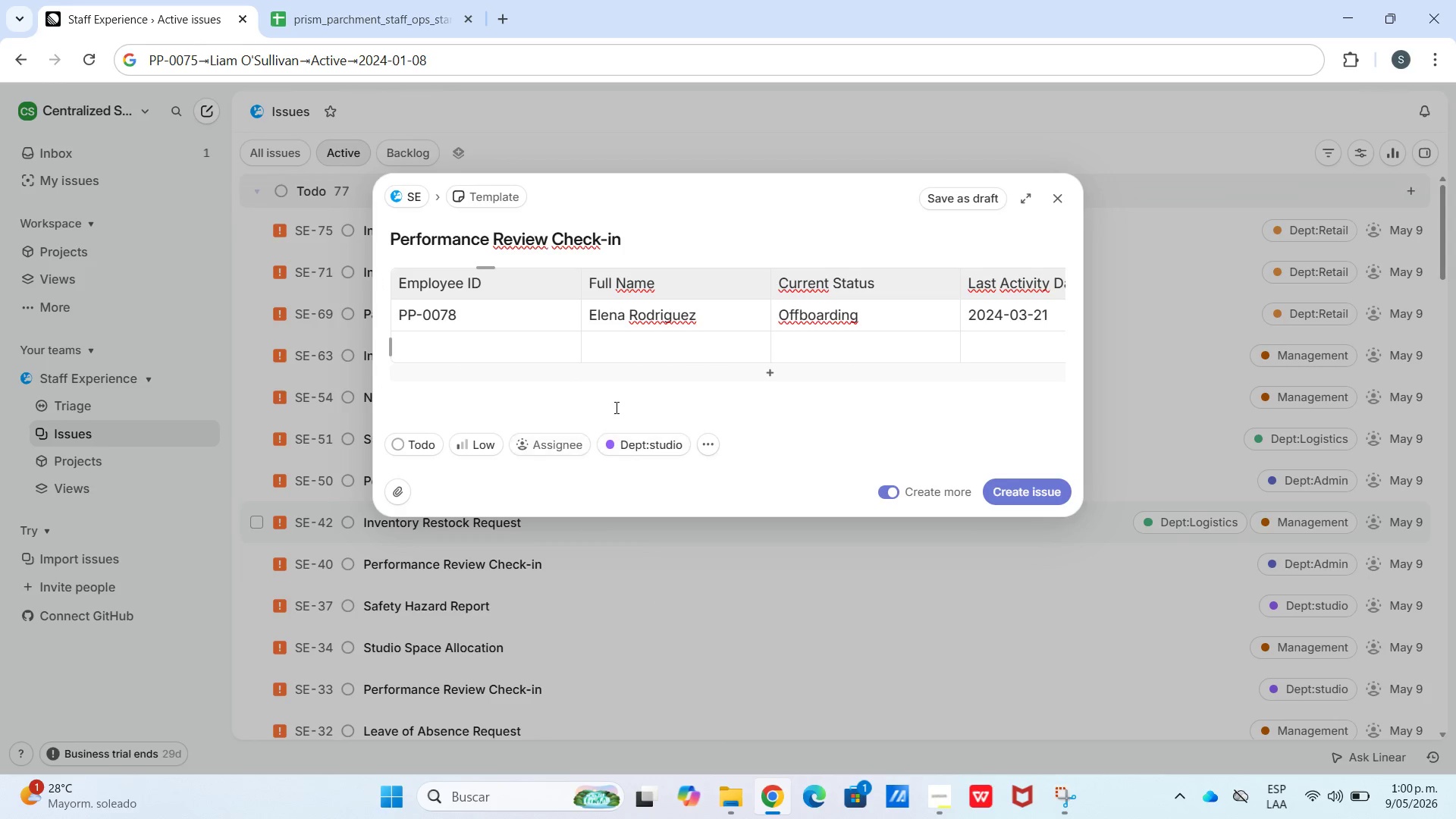 
left_click([639, 450])
 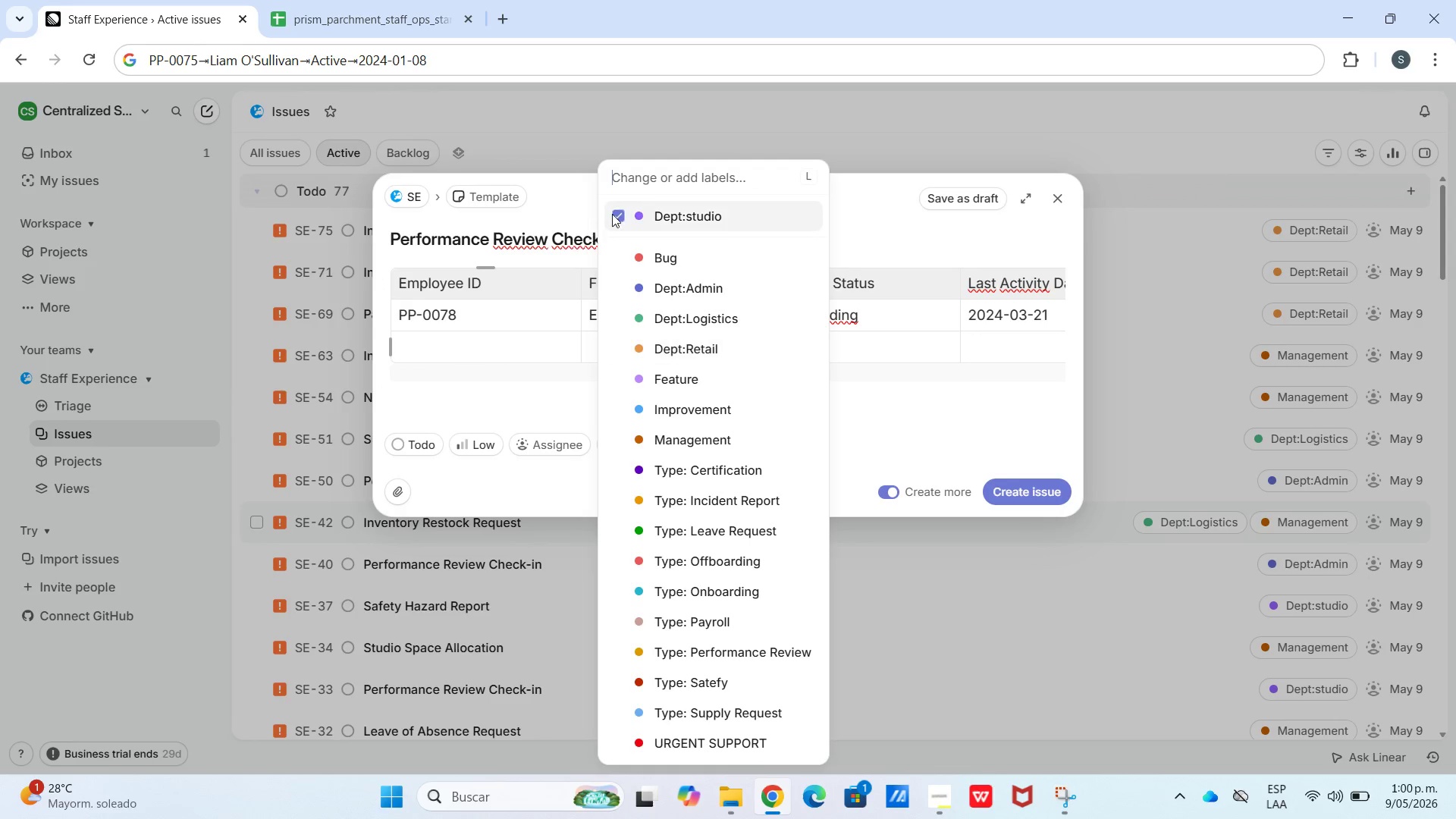 
left_click([612, 214])
 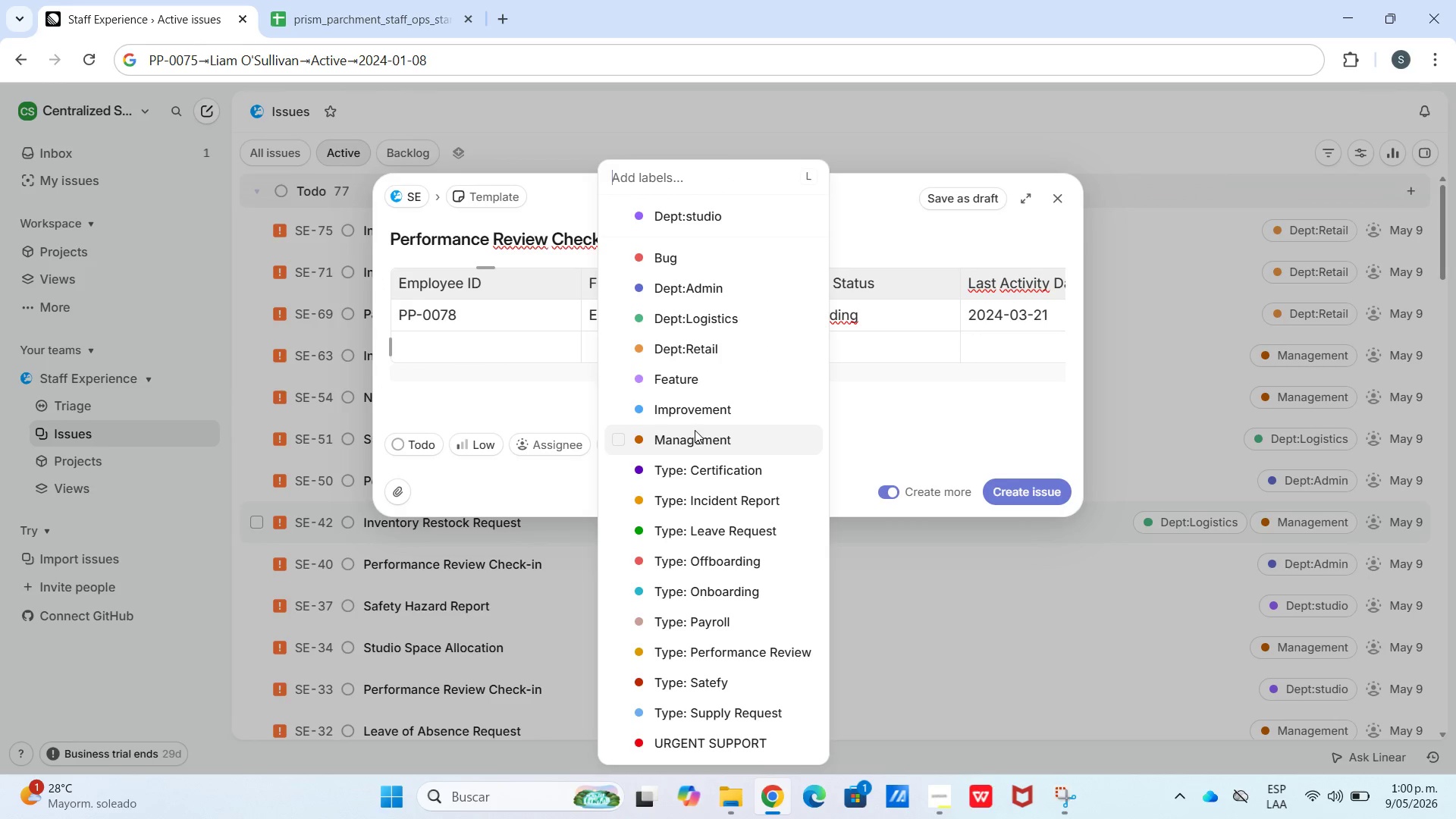 
double_click([839, 397])
 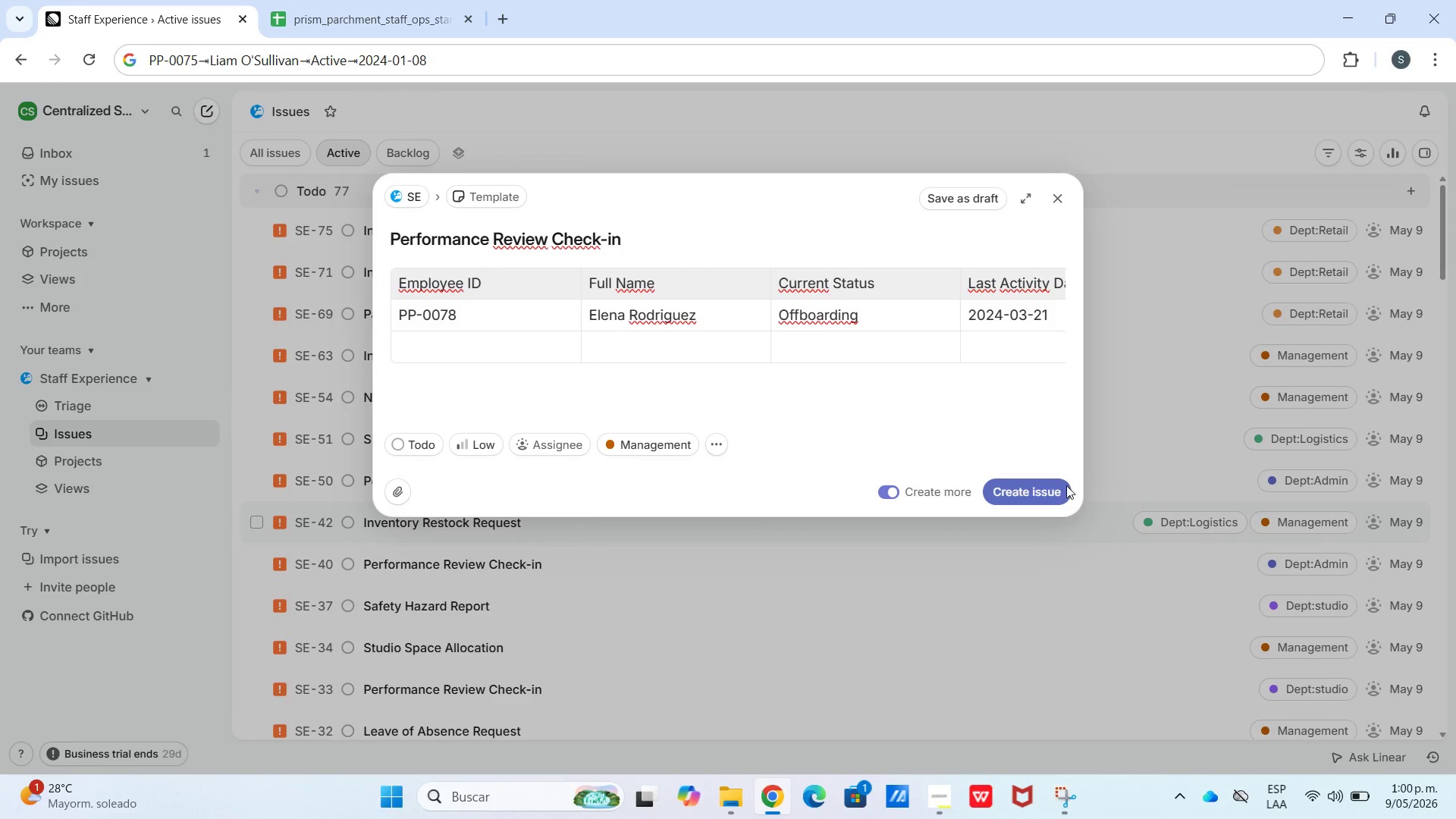 
double_click([1051, 491])
 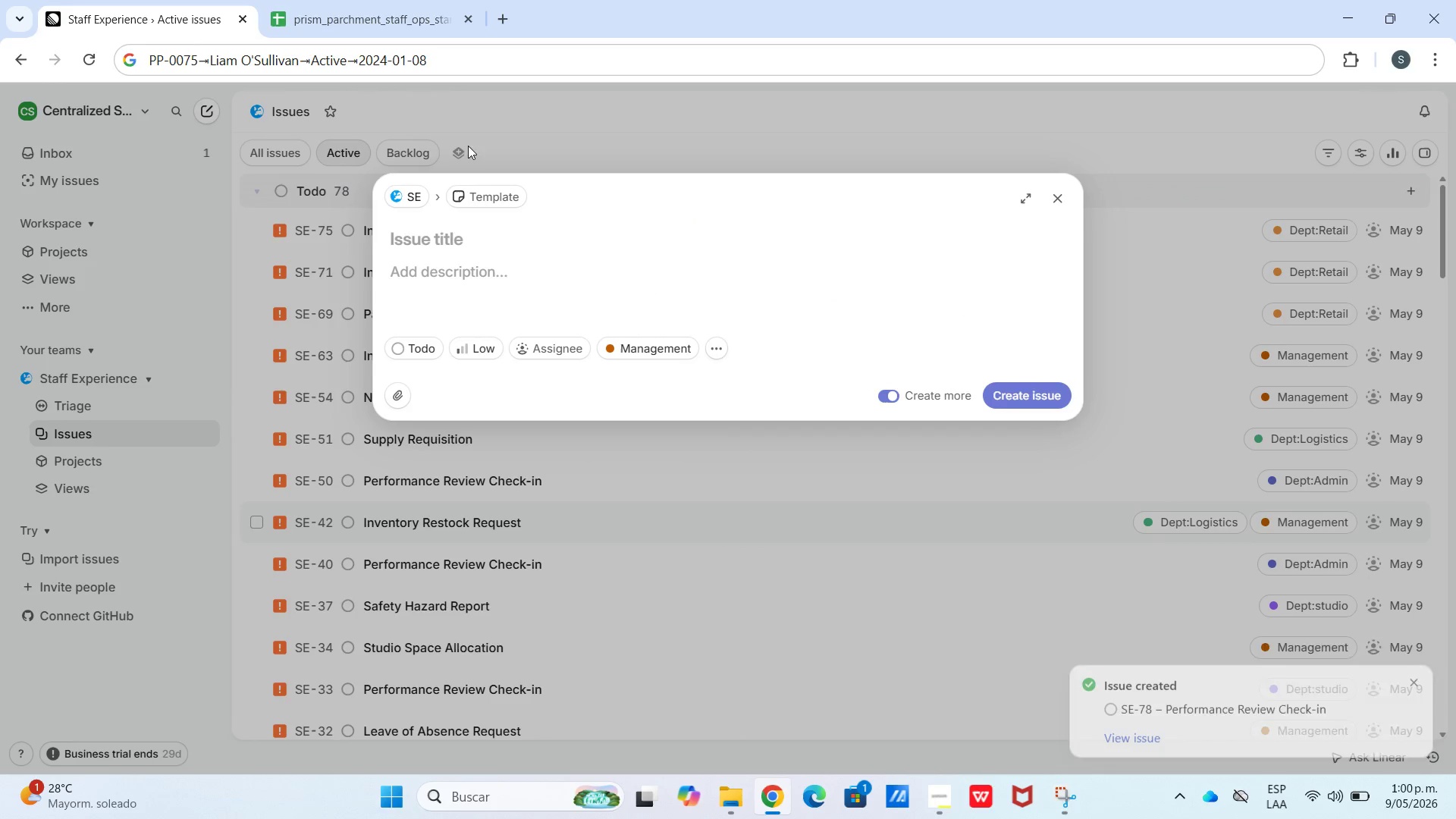 
left_click([386, 0])
 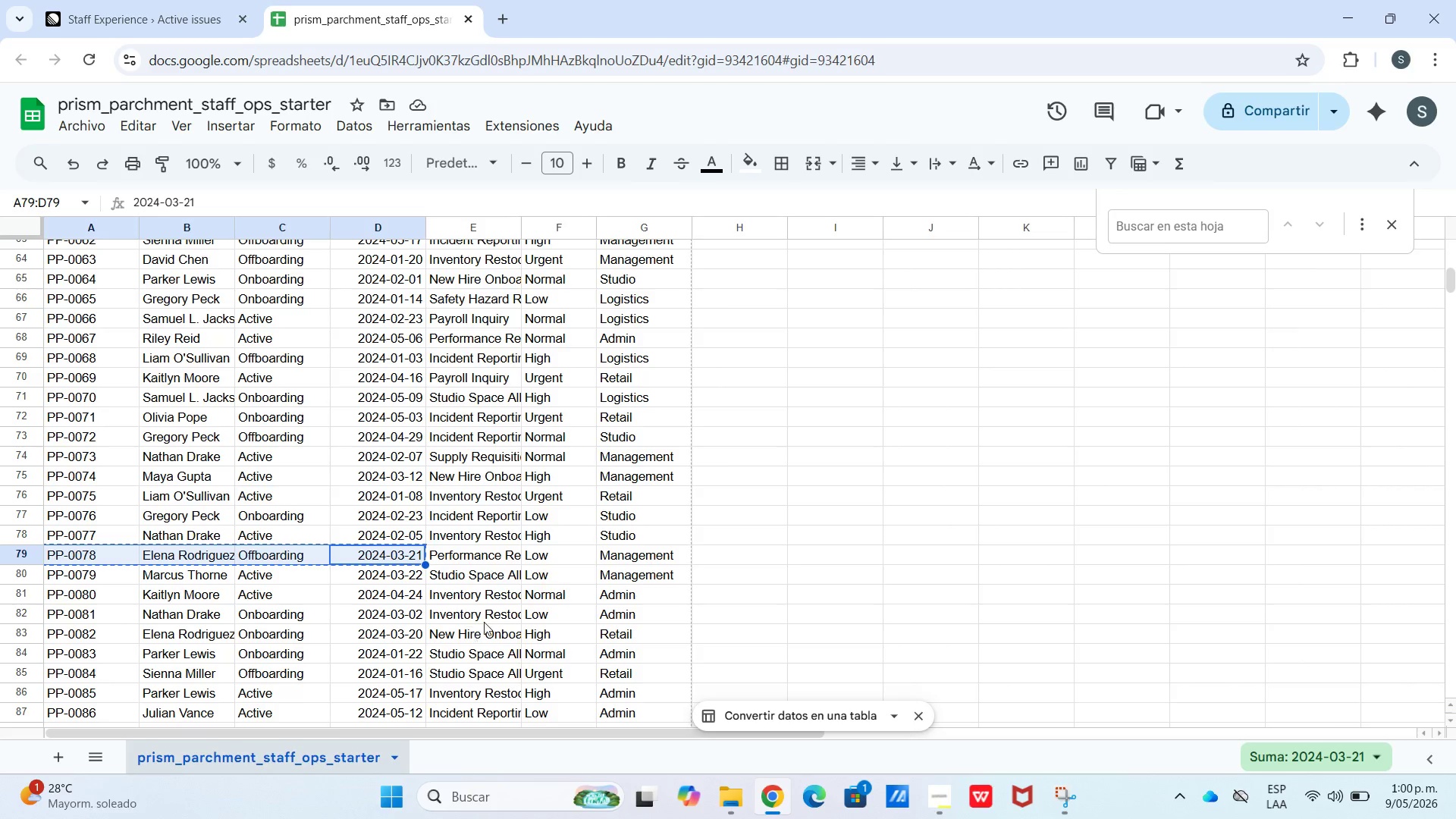 
left_click([497, 580])
 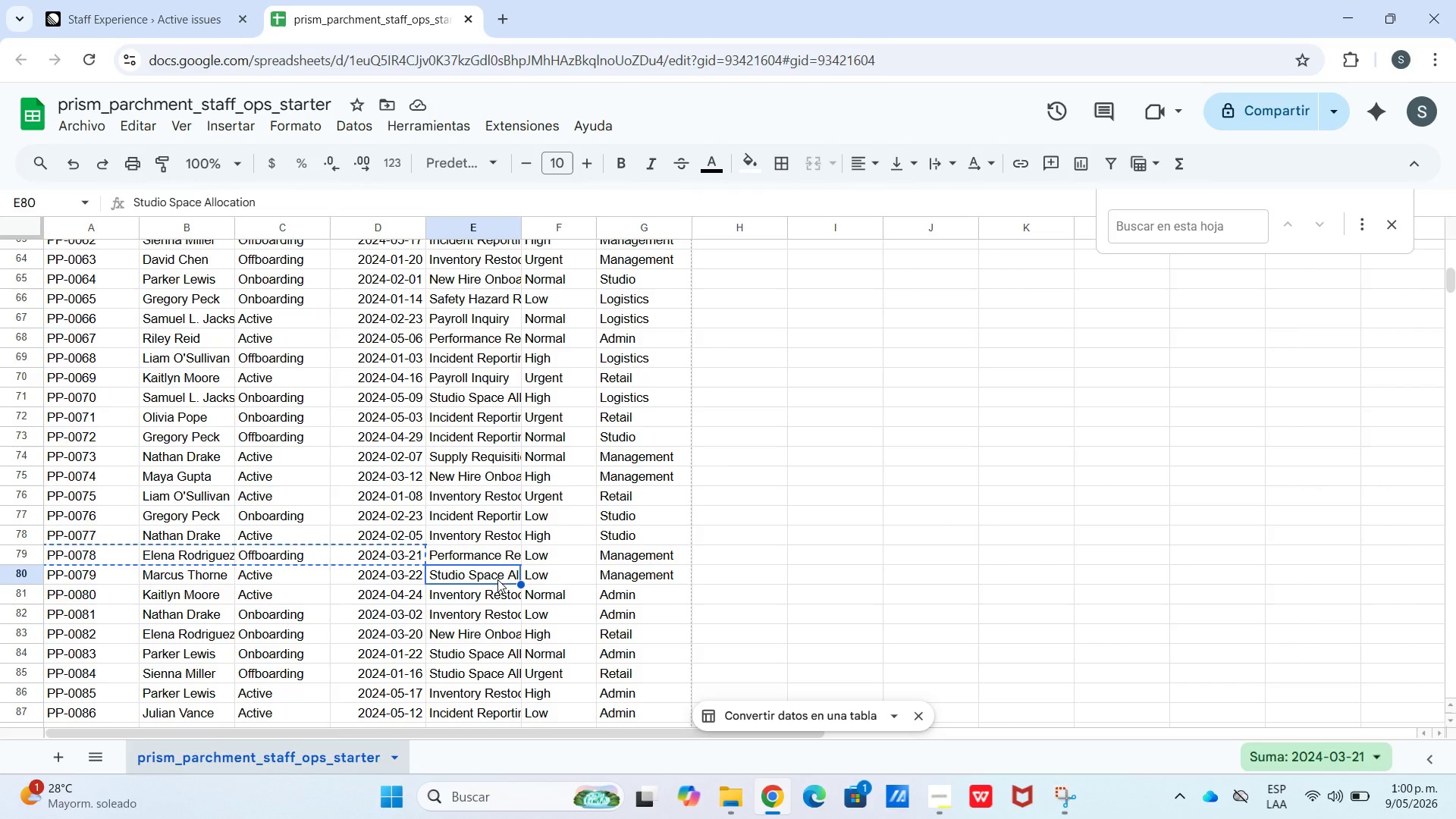 
key(Control+C)
 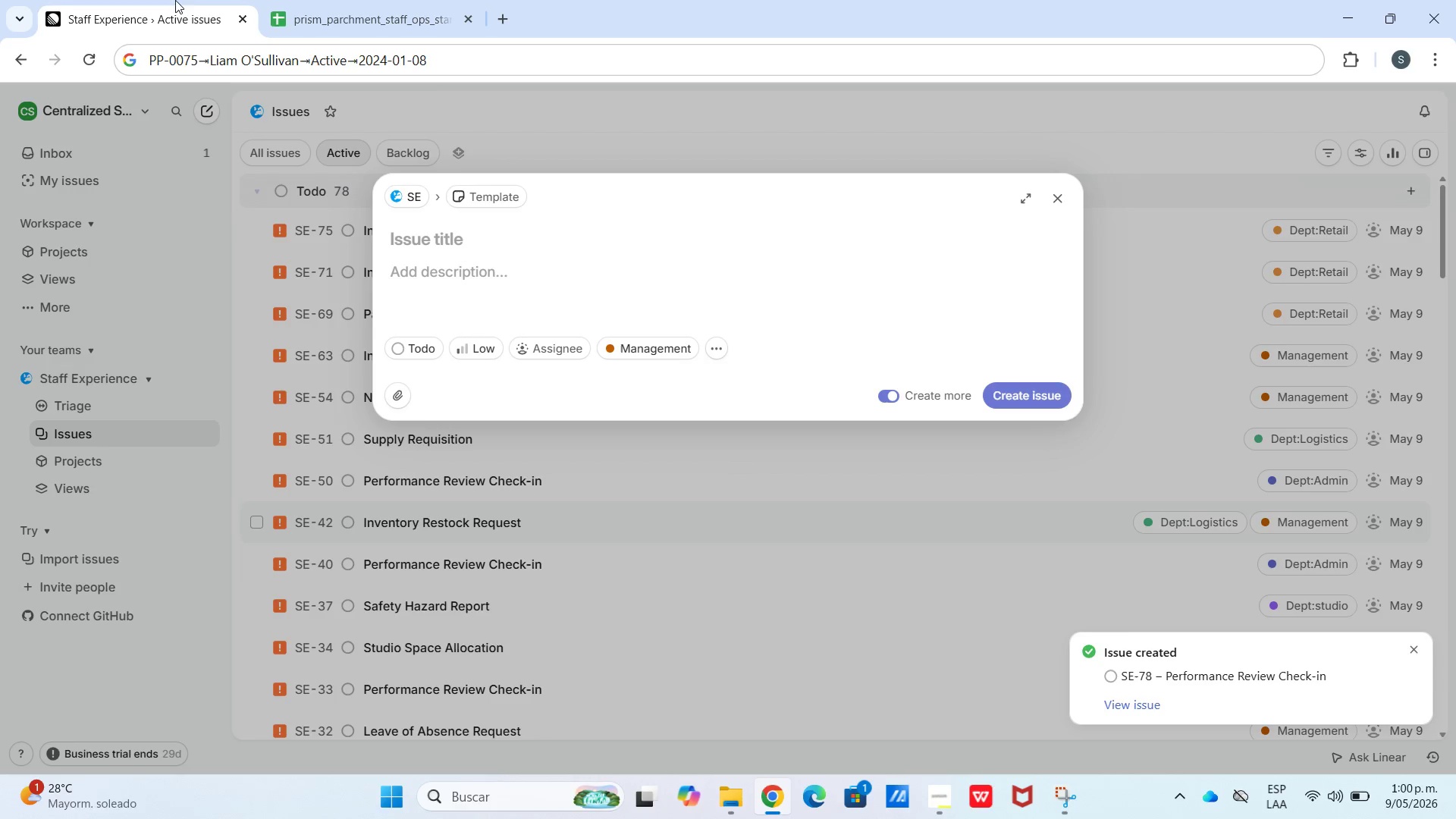 
key(Control+V)
 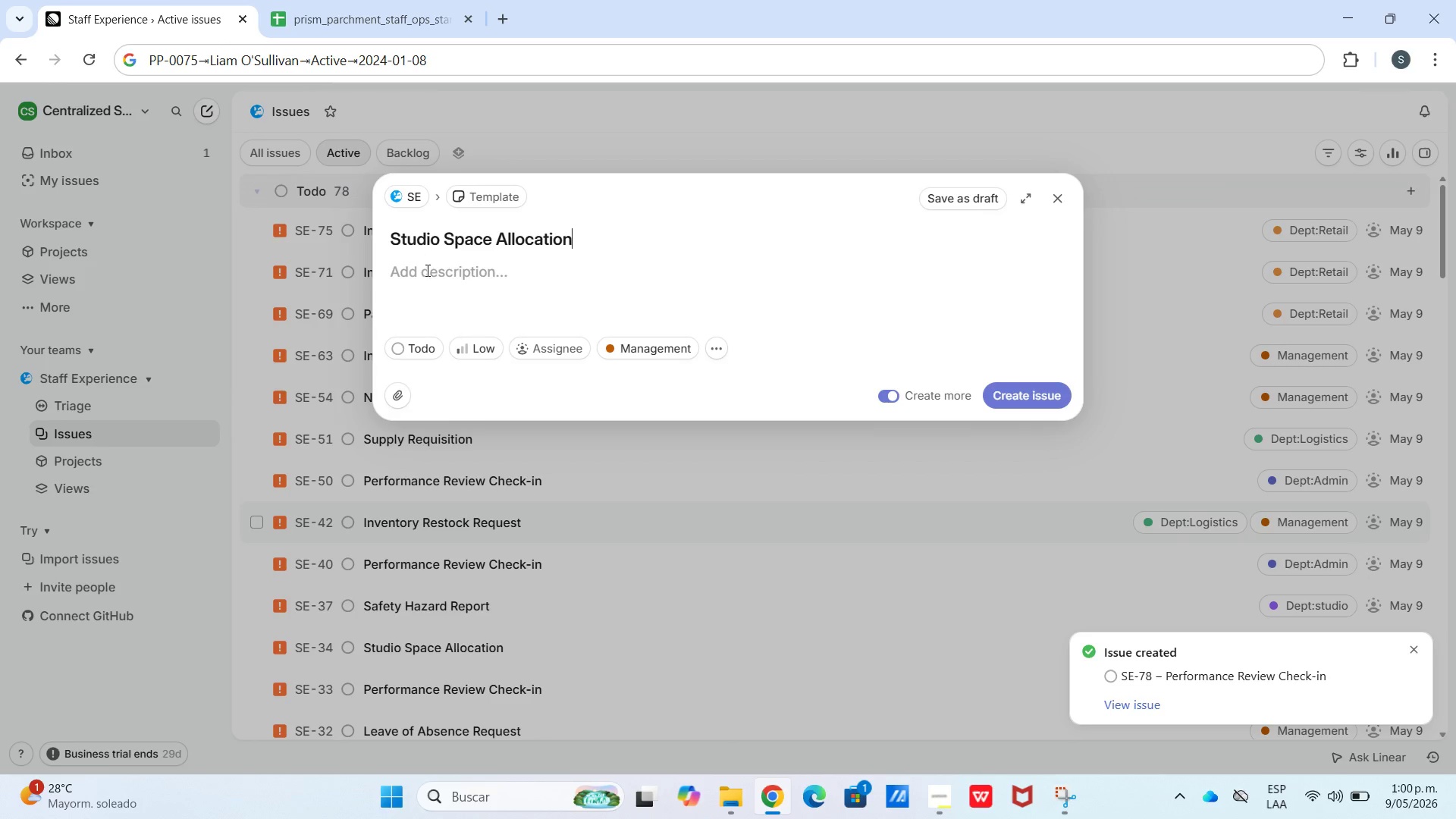 
left_click([426, 271])
 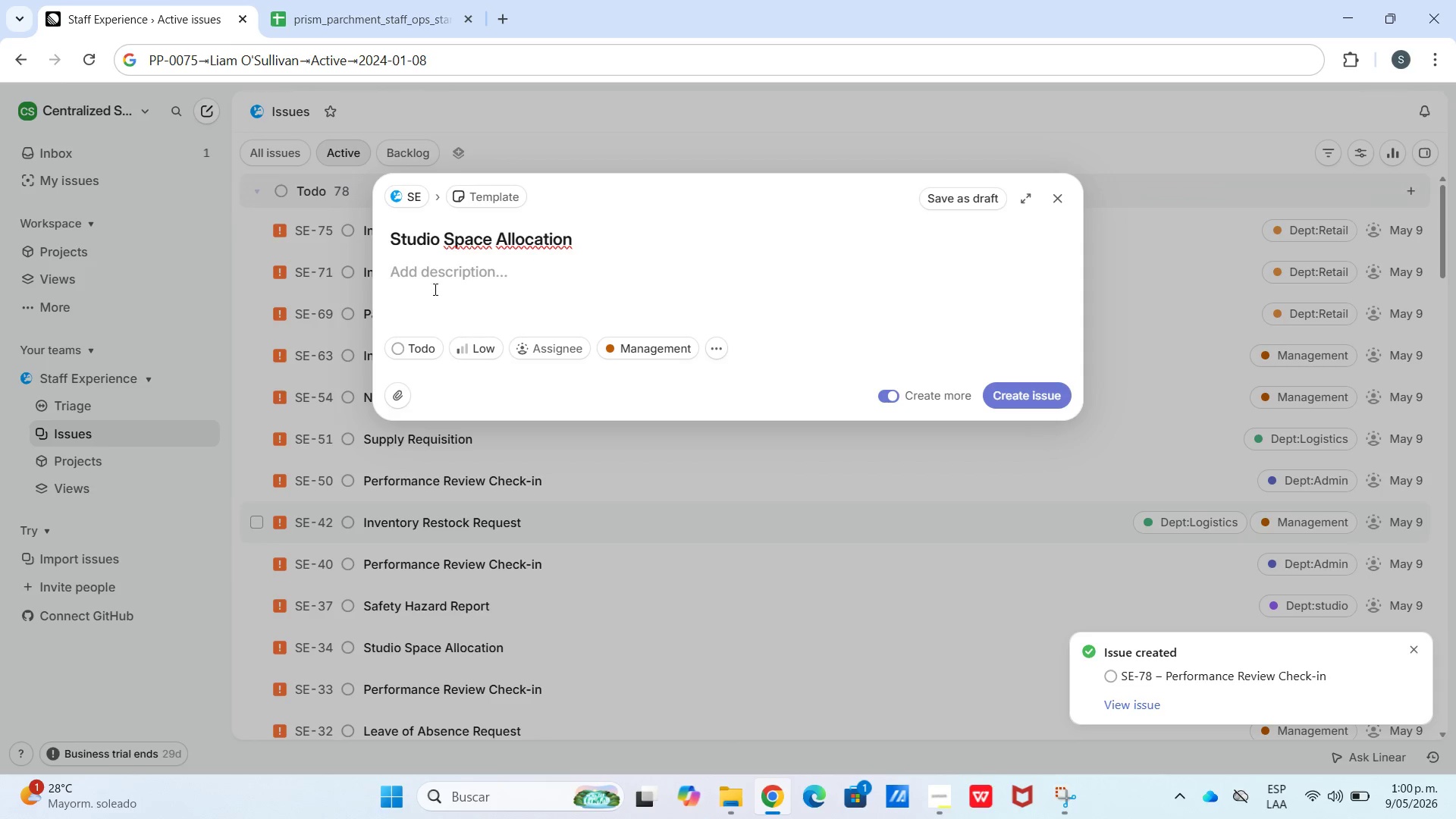 
key(Meta+MetaLeft)
 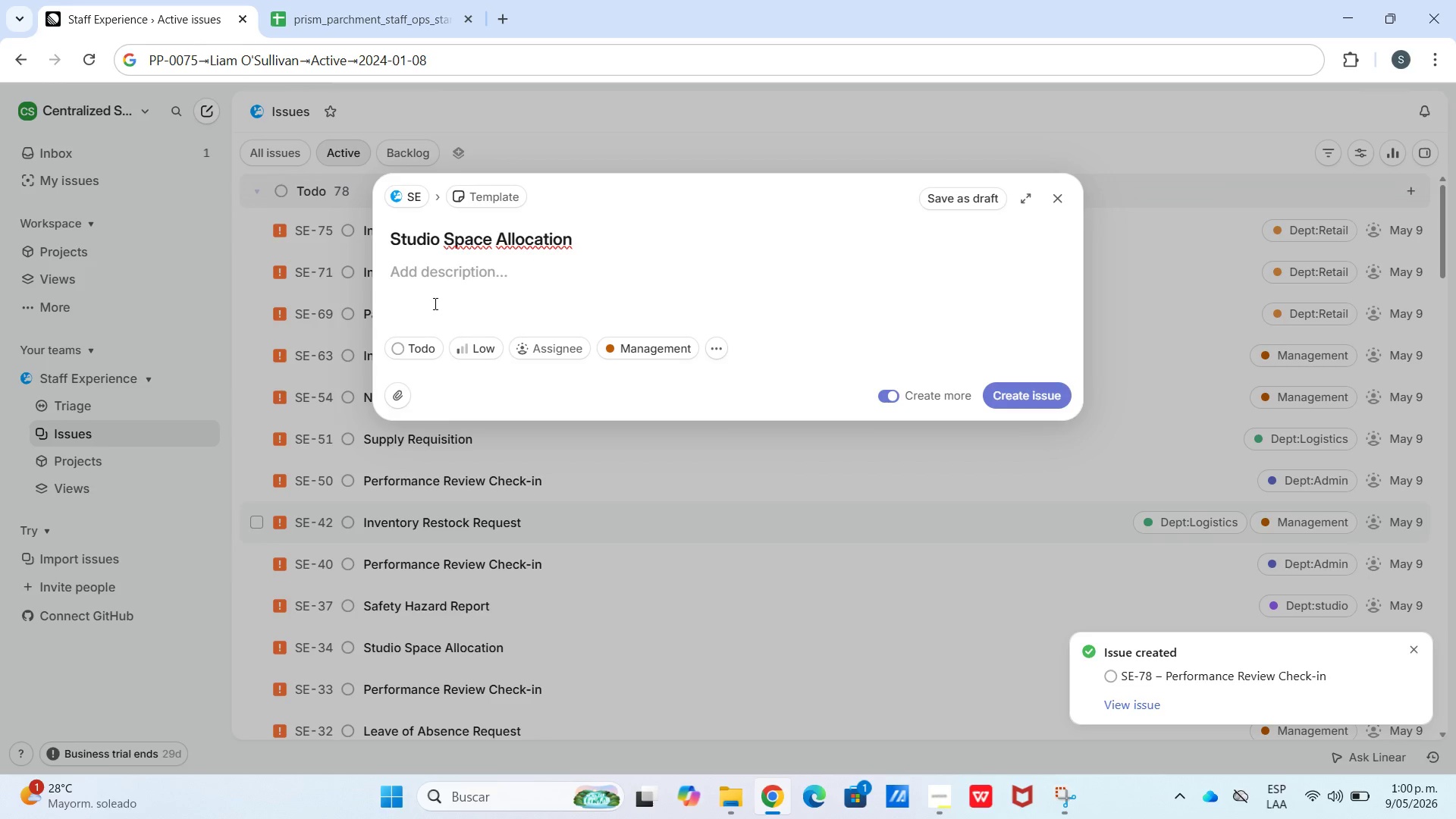 
key(Meta+V)
 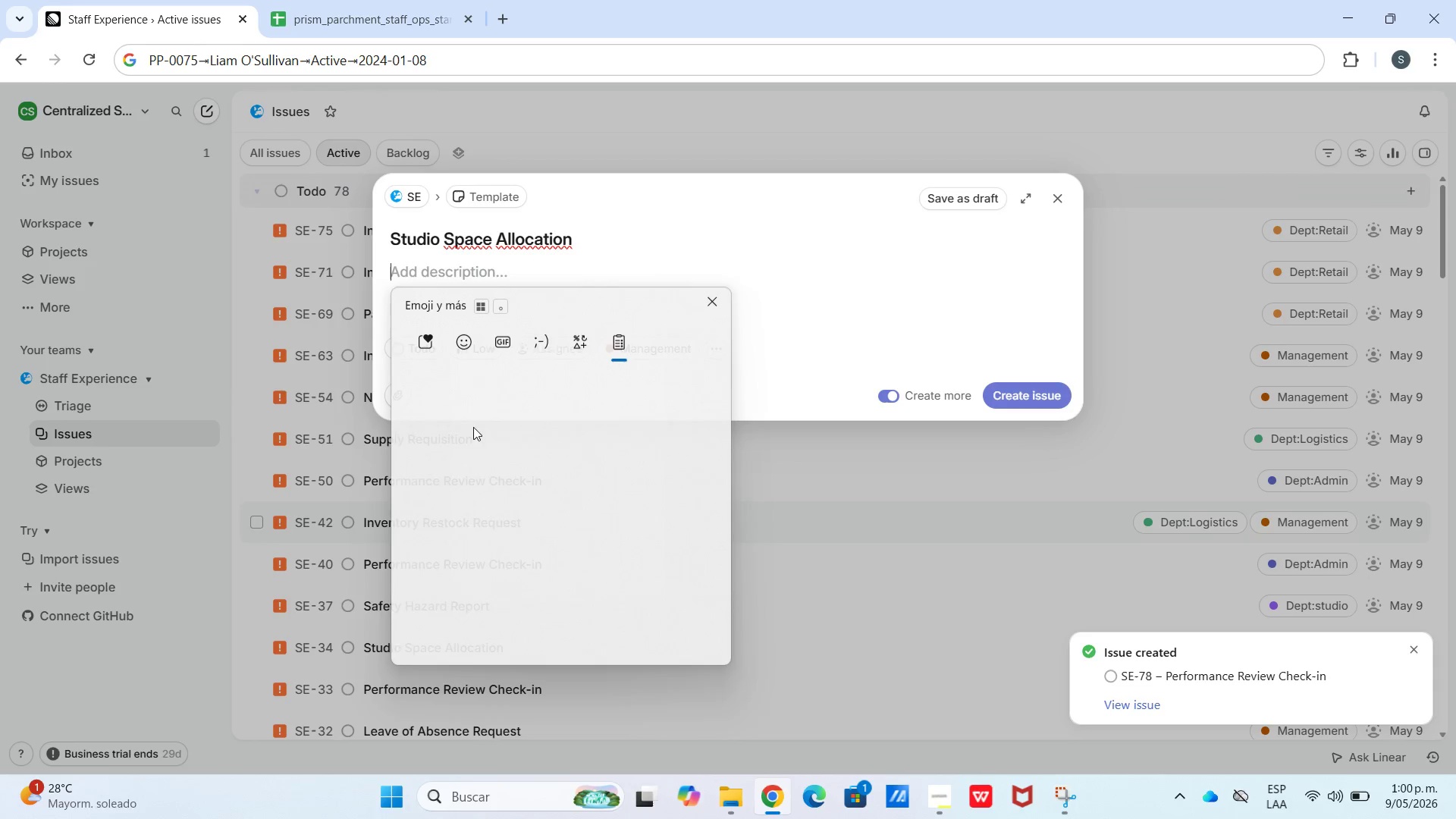 
left_click([479, 610])
 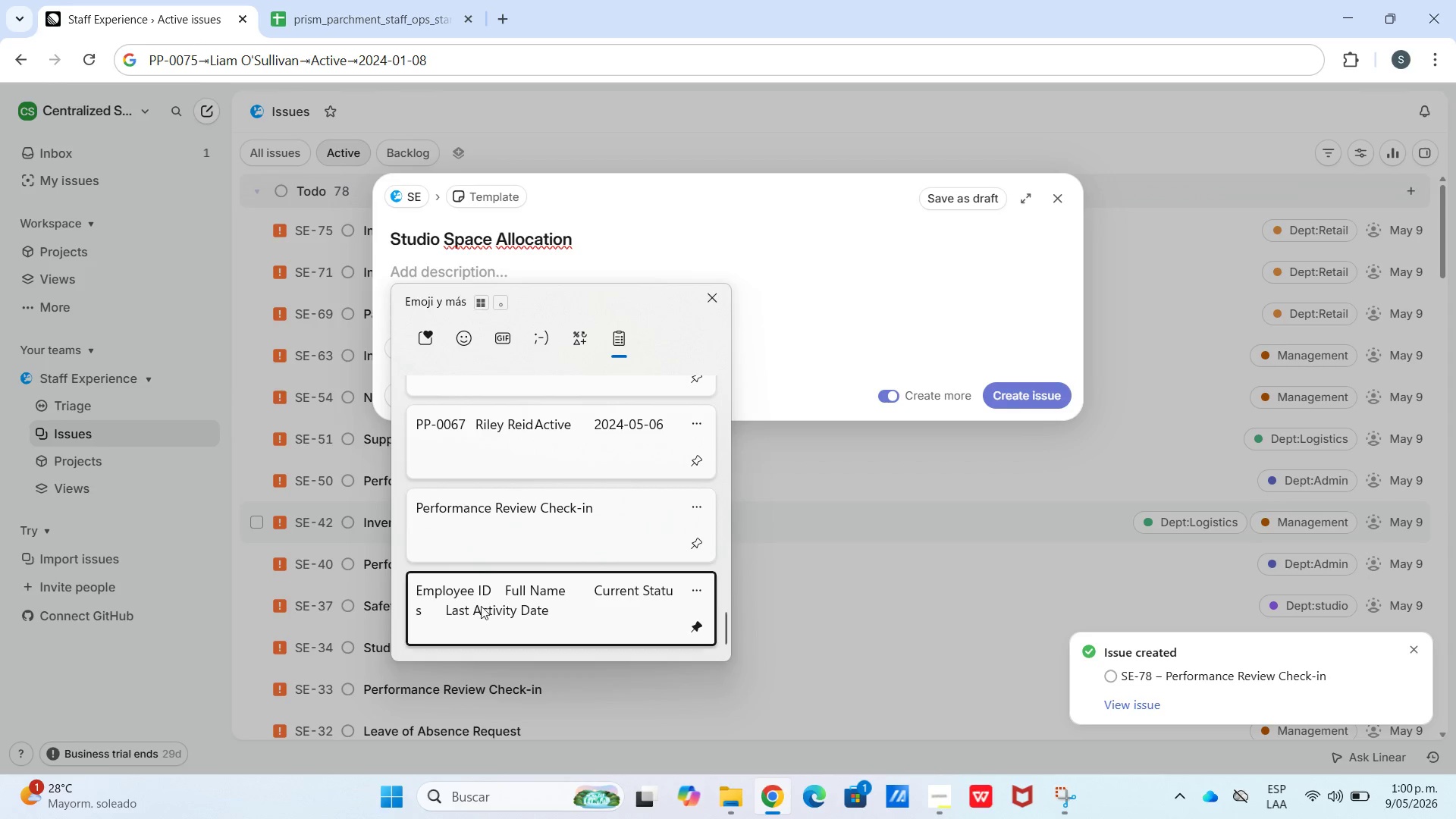 
key(Control+ControlLeft)
 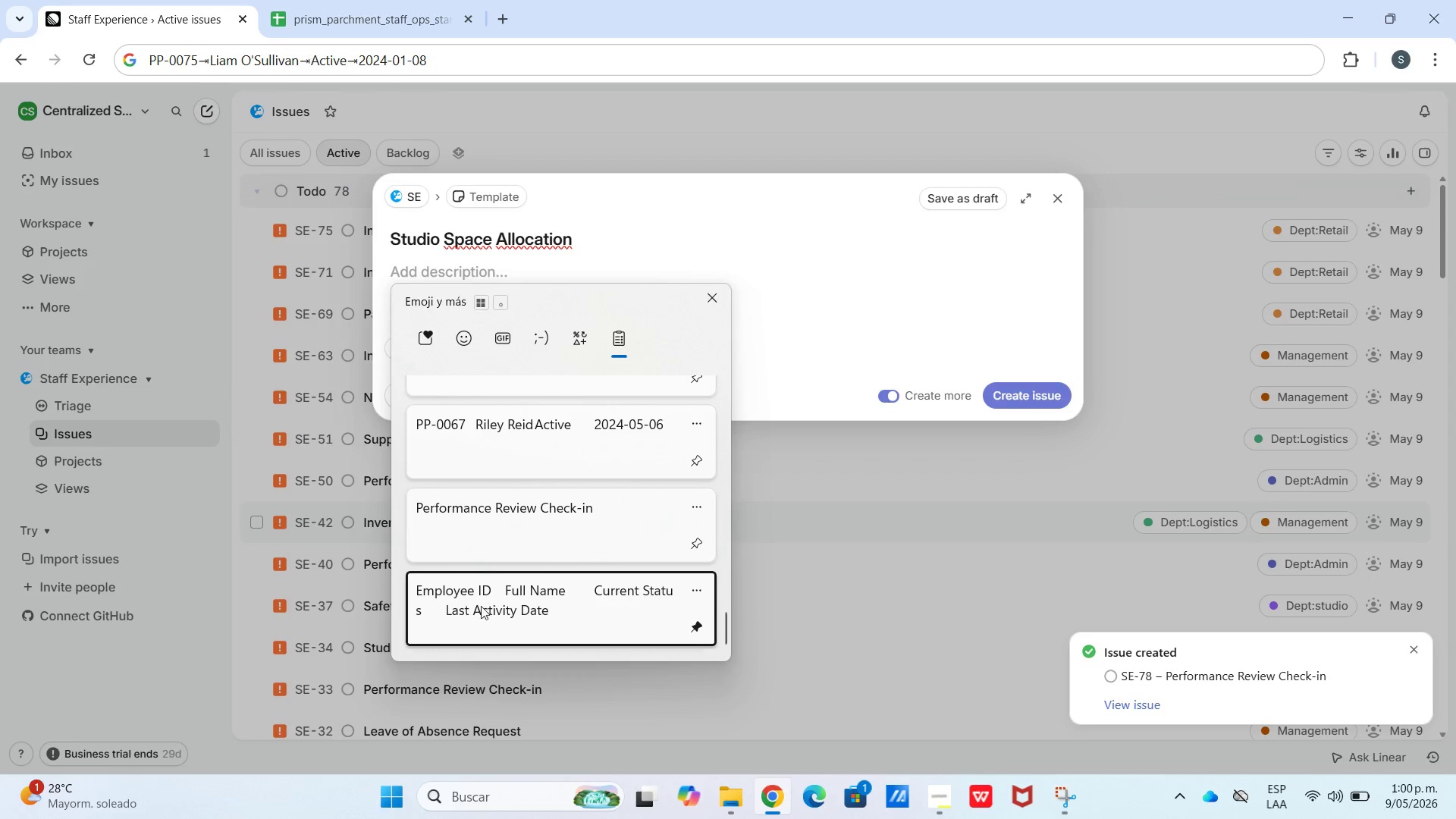 
key(Control+V)
 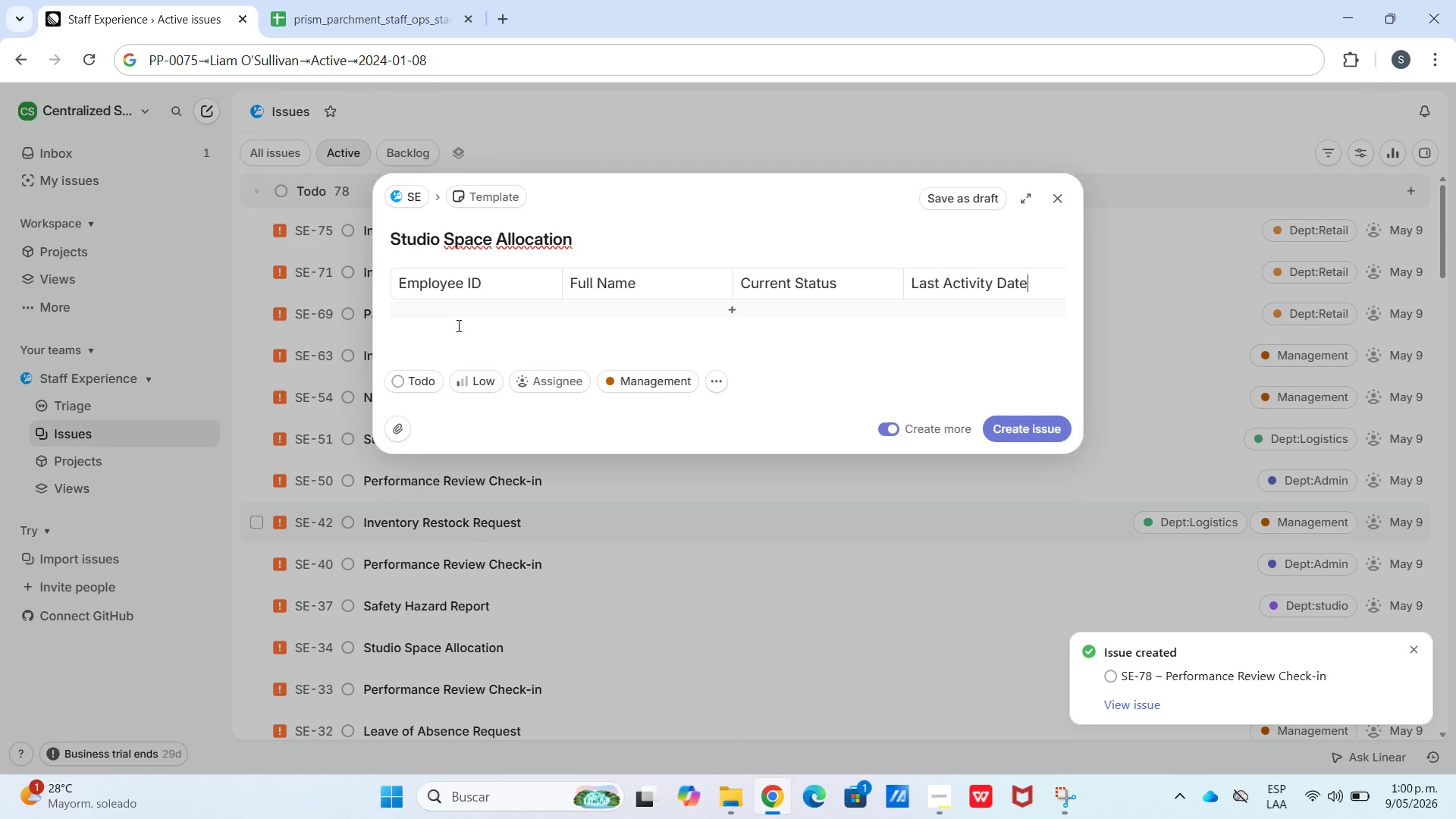 
scroll: coordinate [472, 622], scroll_direction: down, amount: 54.0
 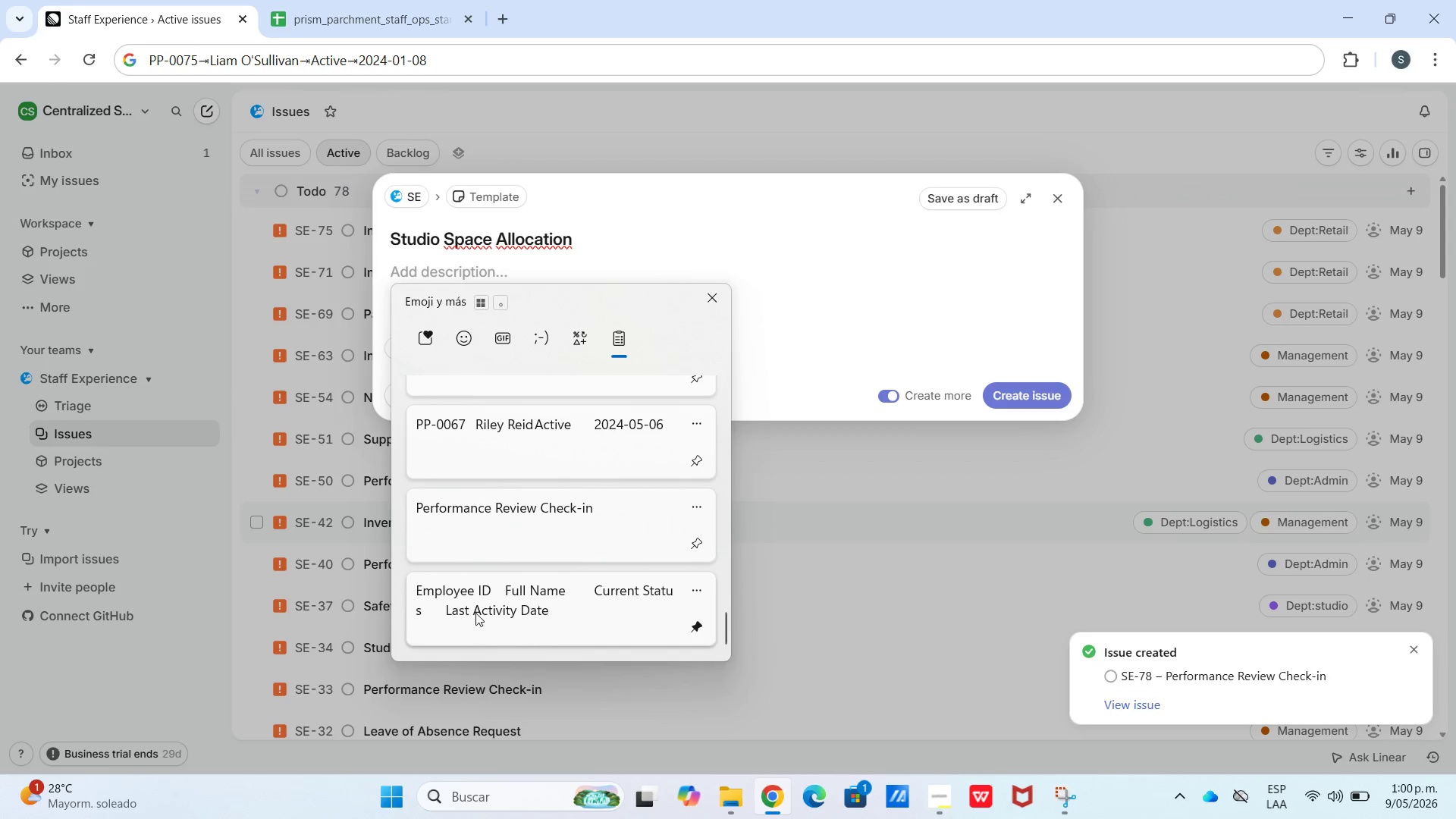 
left_click([455, 318])
 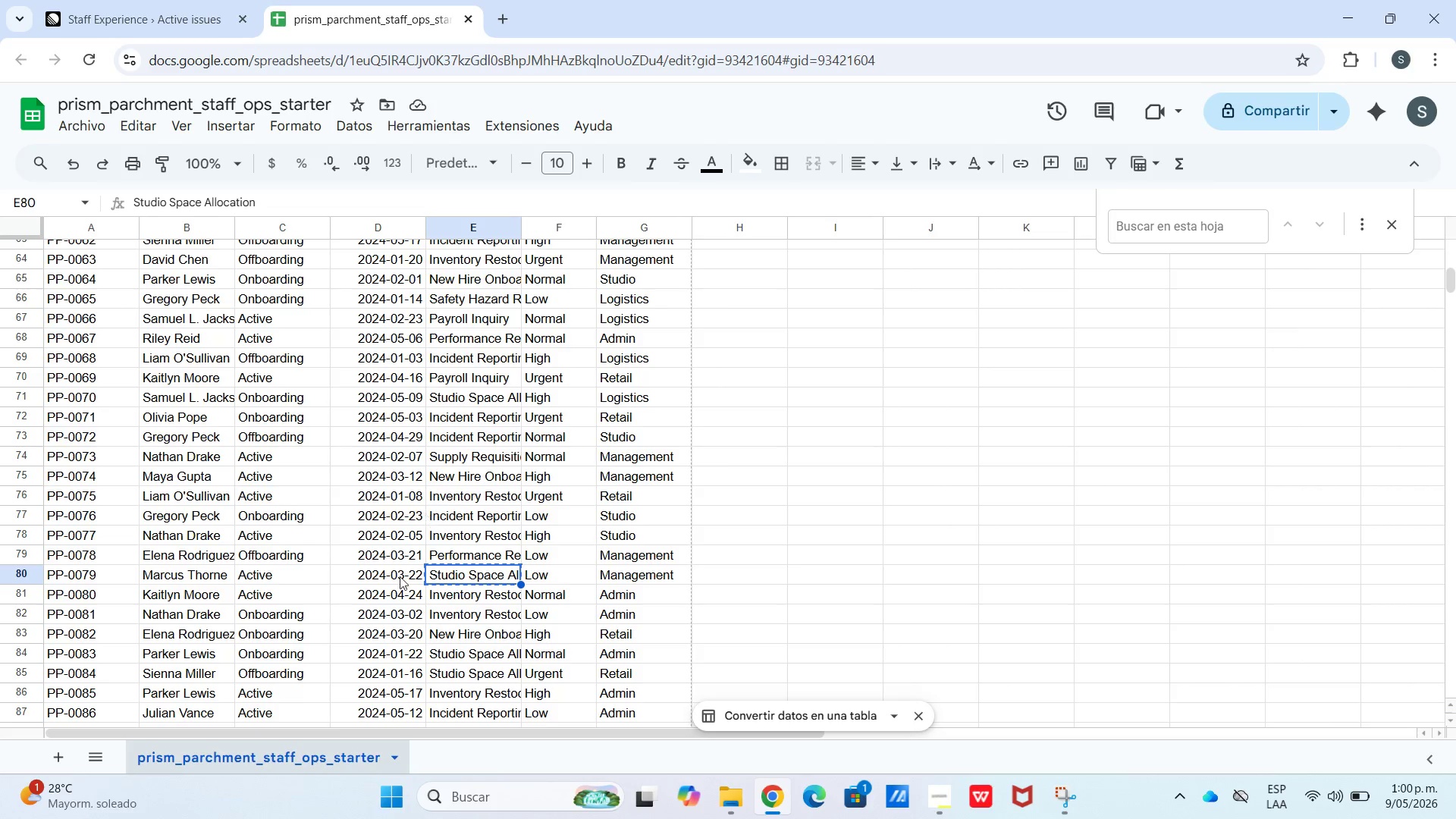 
left_click_drag(start_coordinate=[396, 578], to_coordinate=[119, 580])
 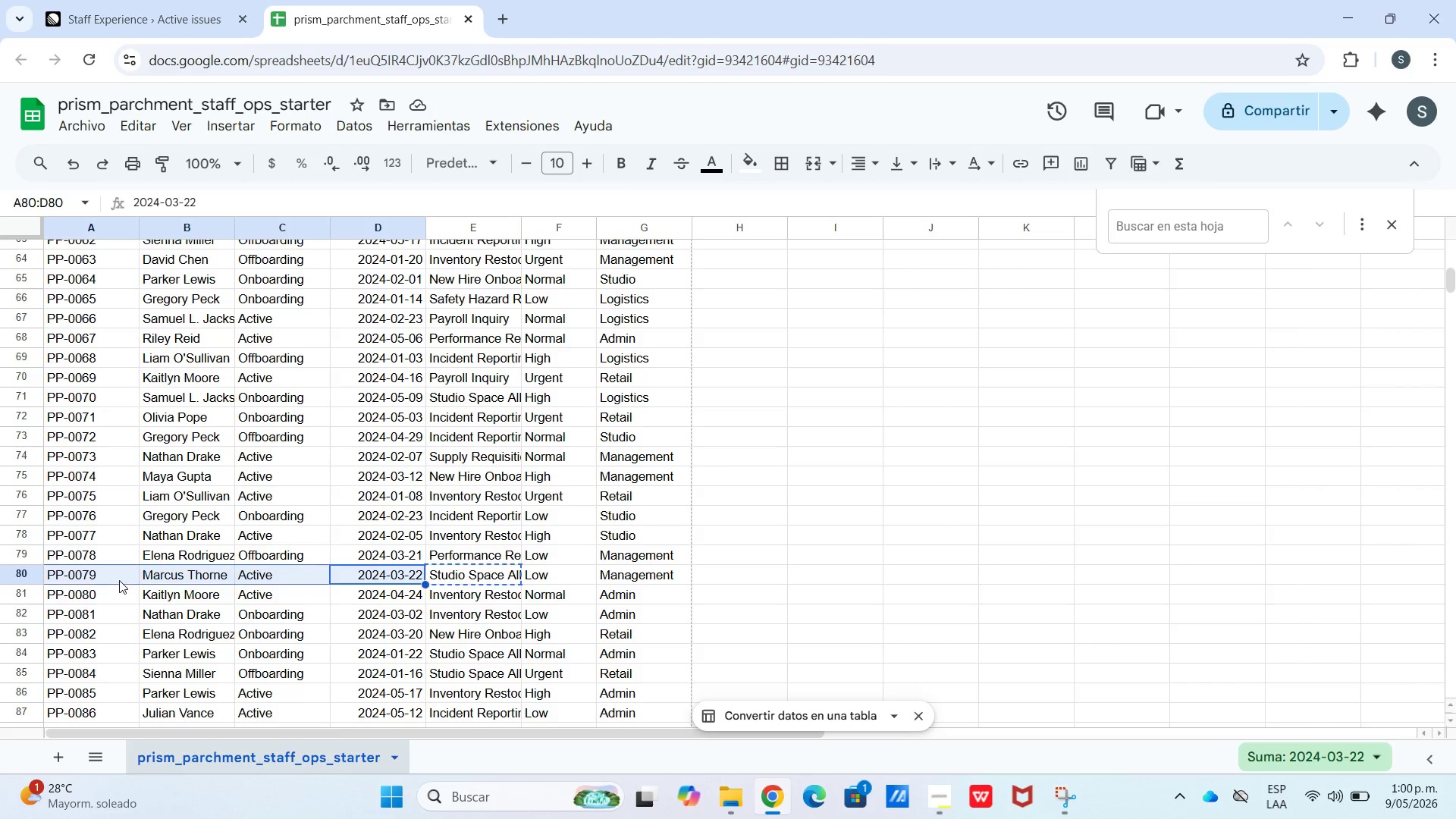 
key(Control+C)
 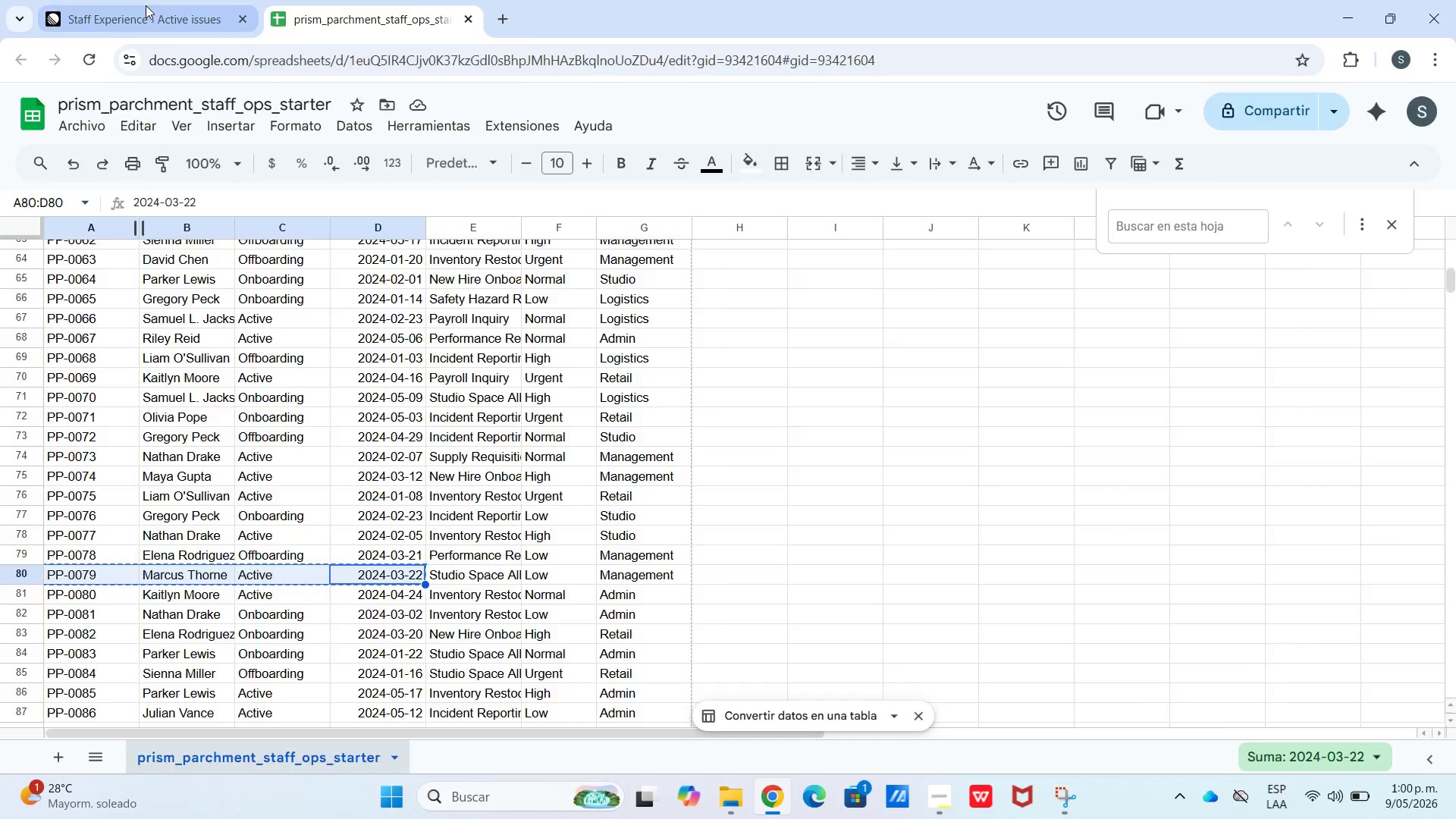 
key(Control+V)
 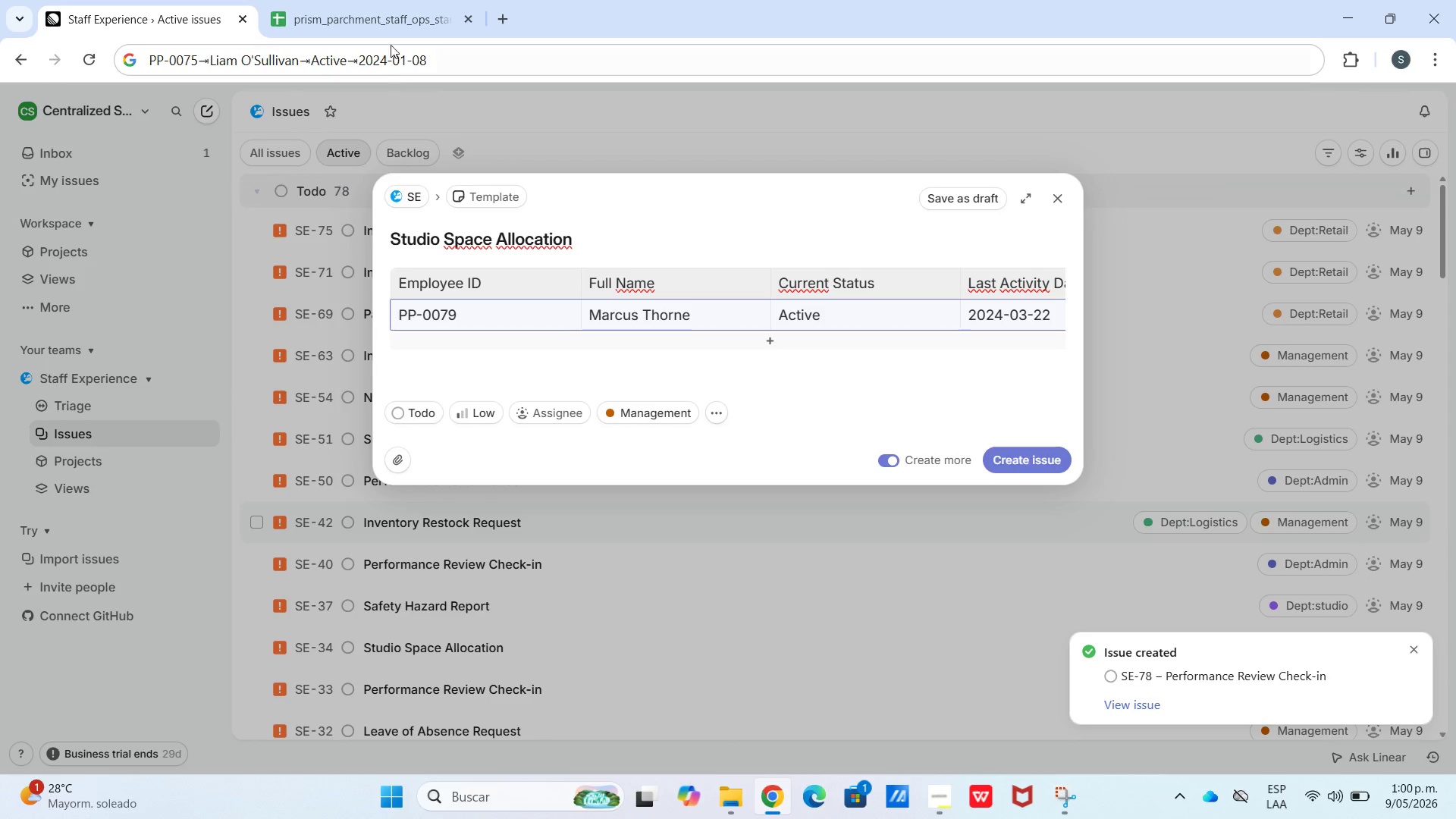 
left_click([382, 9])
 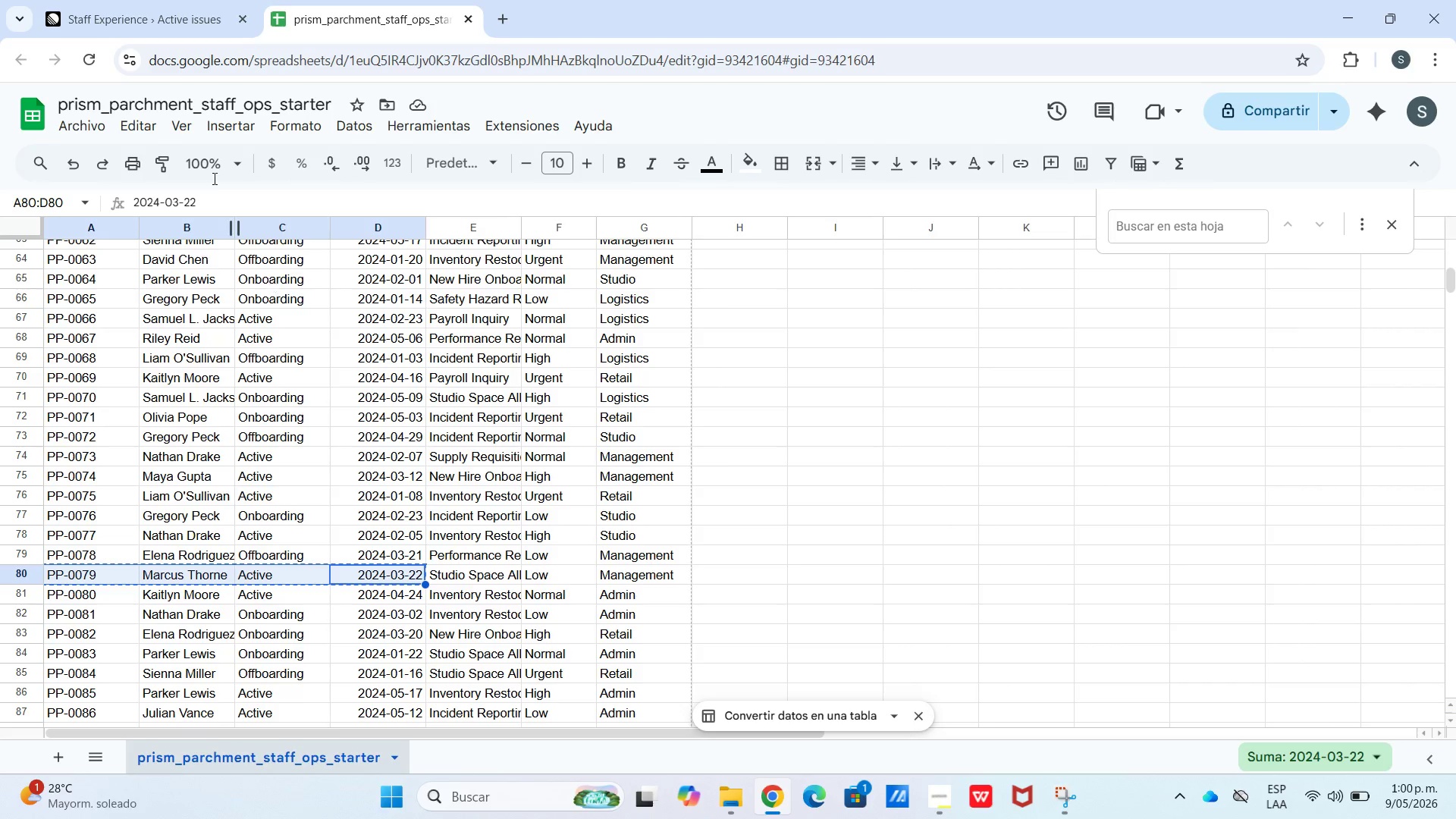 
left_click([135, 42])
 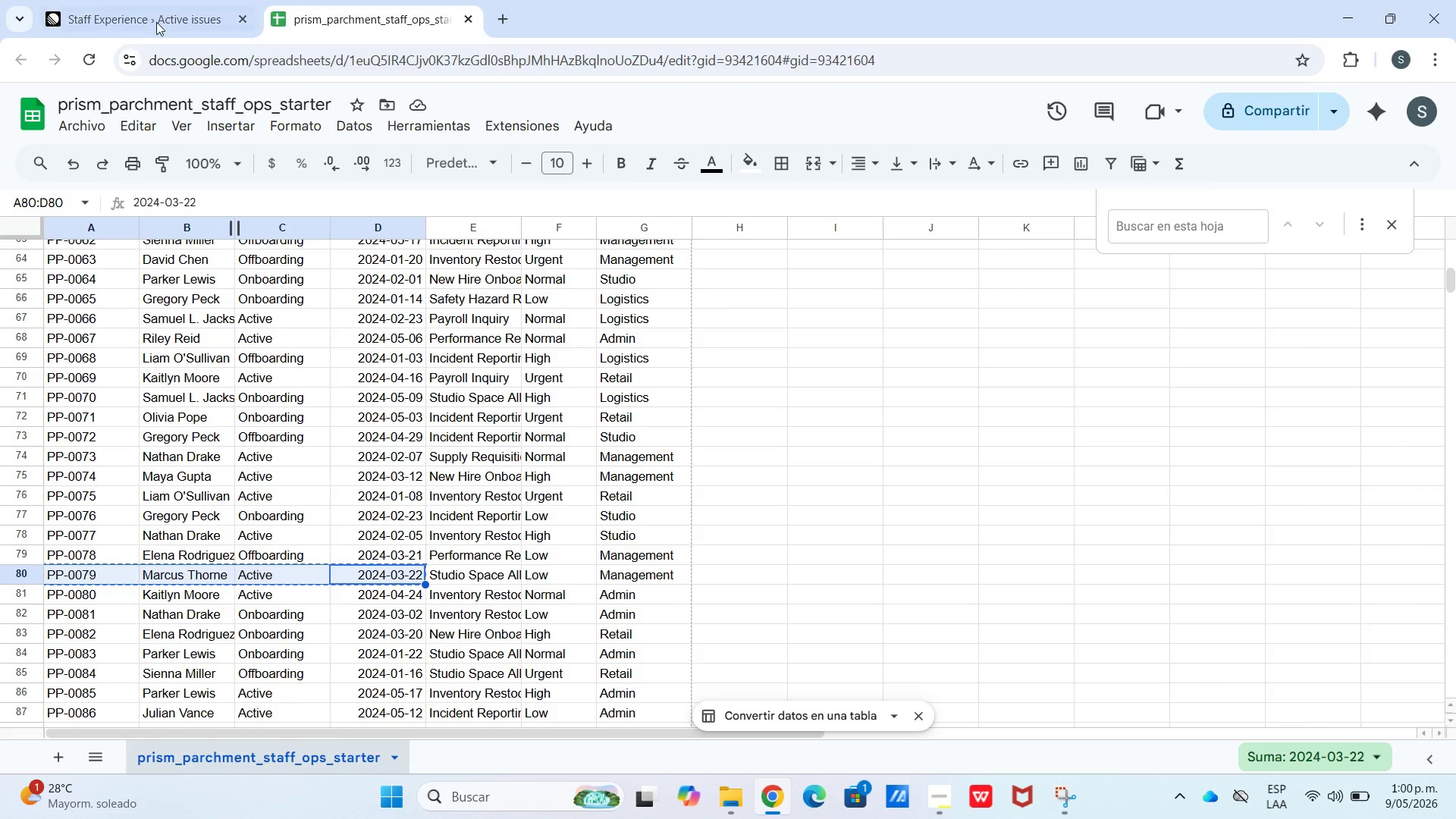 
left_click_drag(start_coordinate=[158, 20], to_coordinate=[162, 27])
 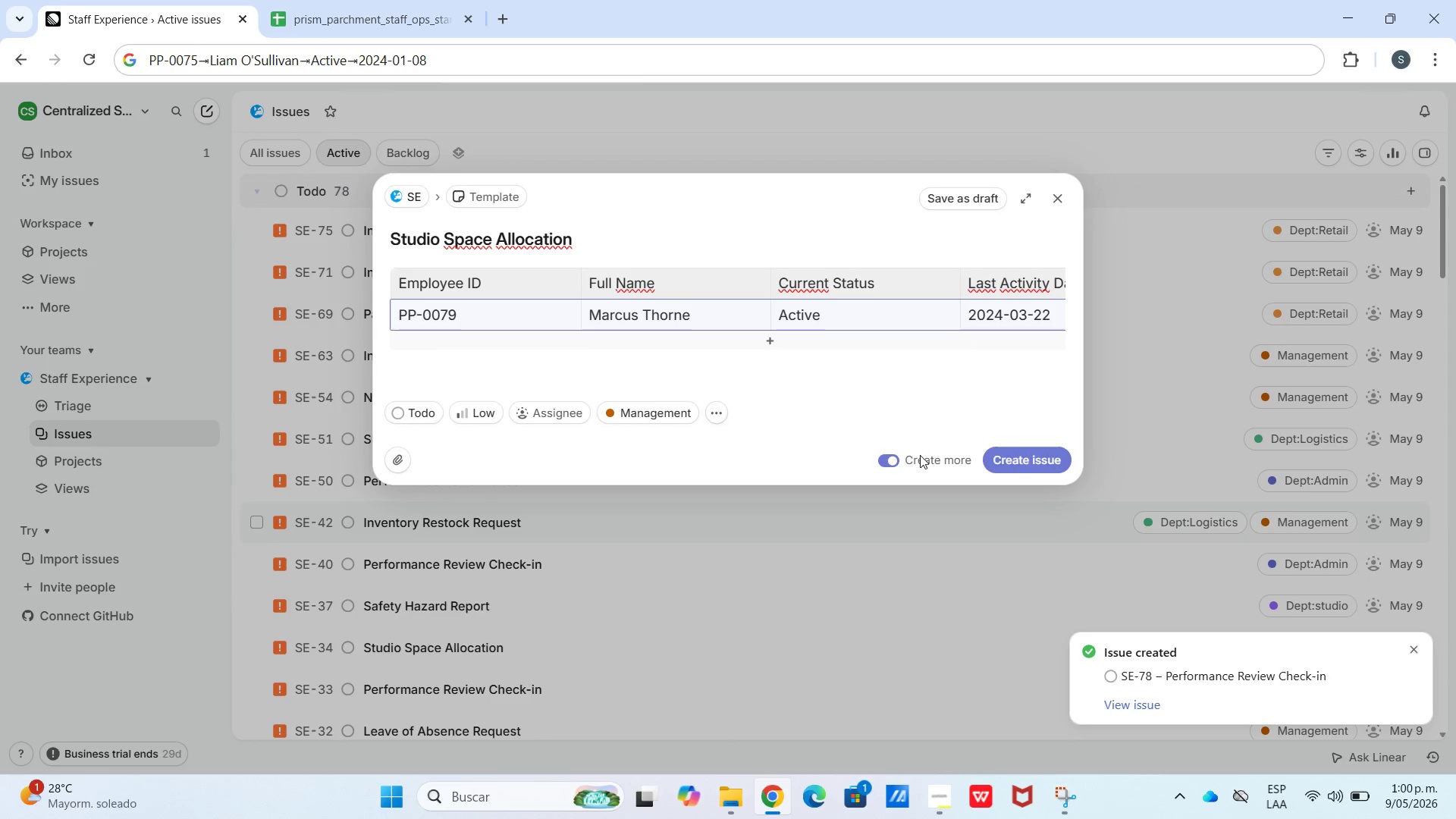 
left_click([1012, 467])
 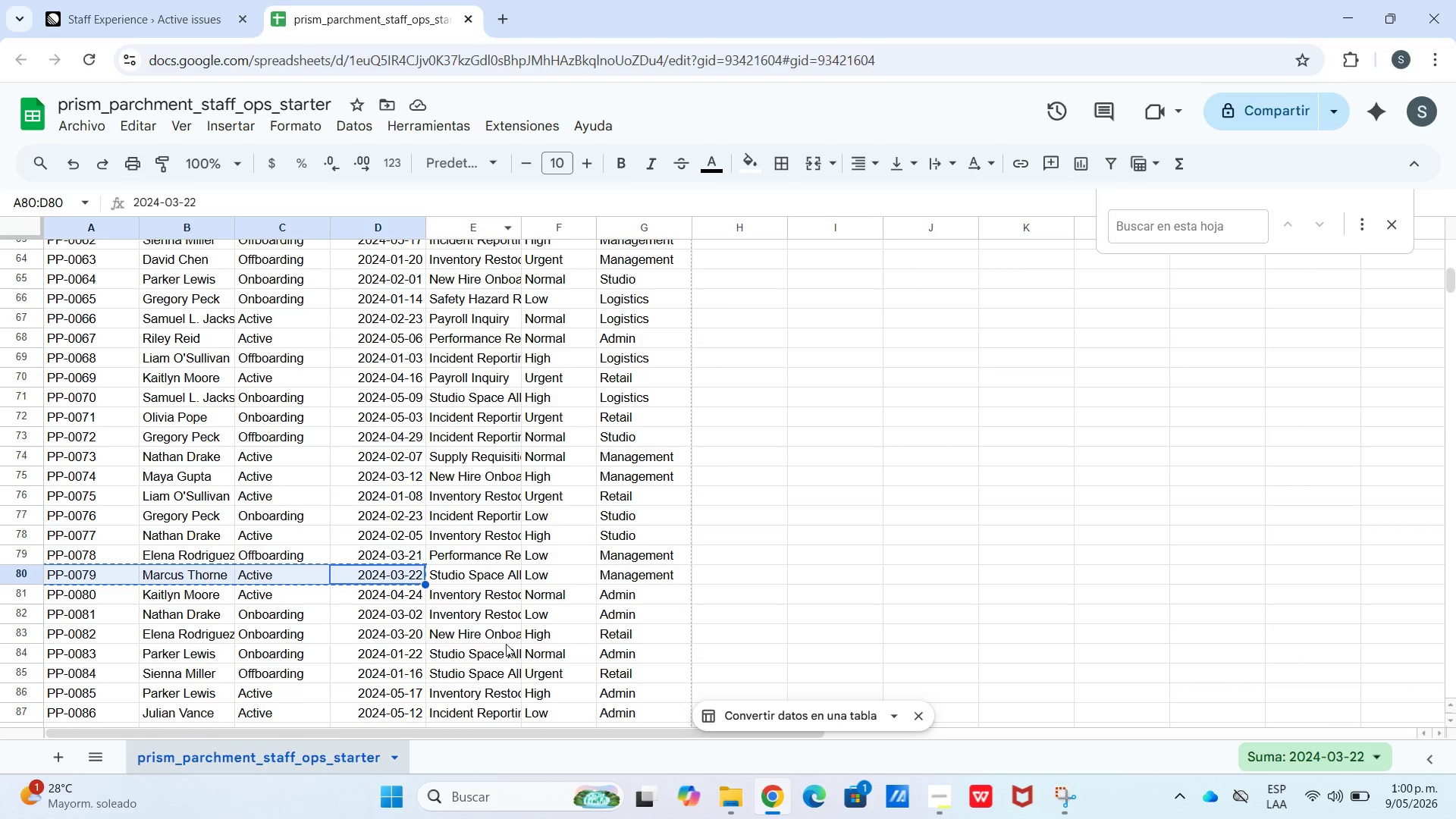 
left_click([485, 601])
 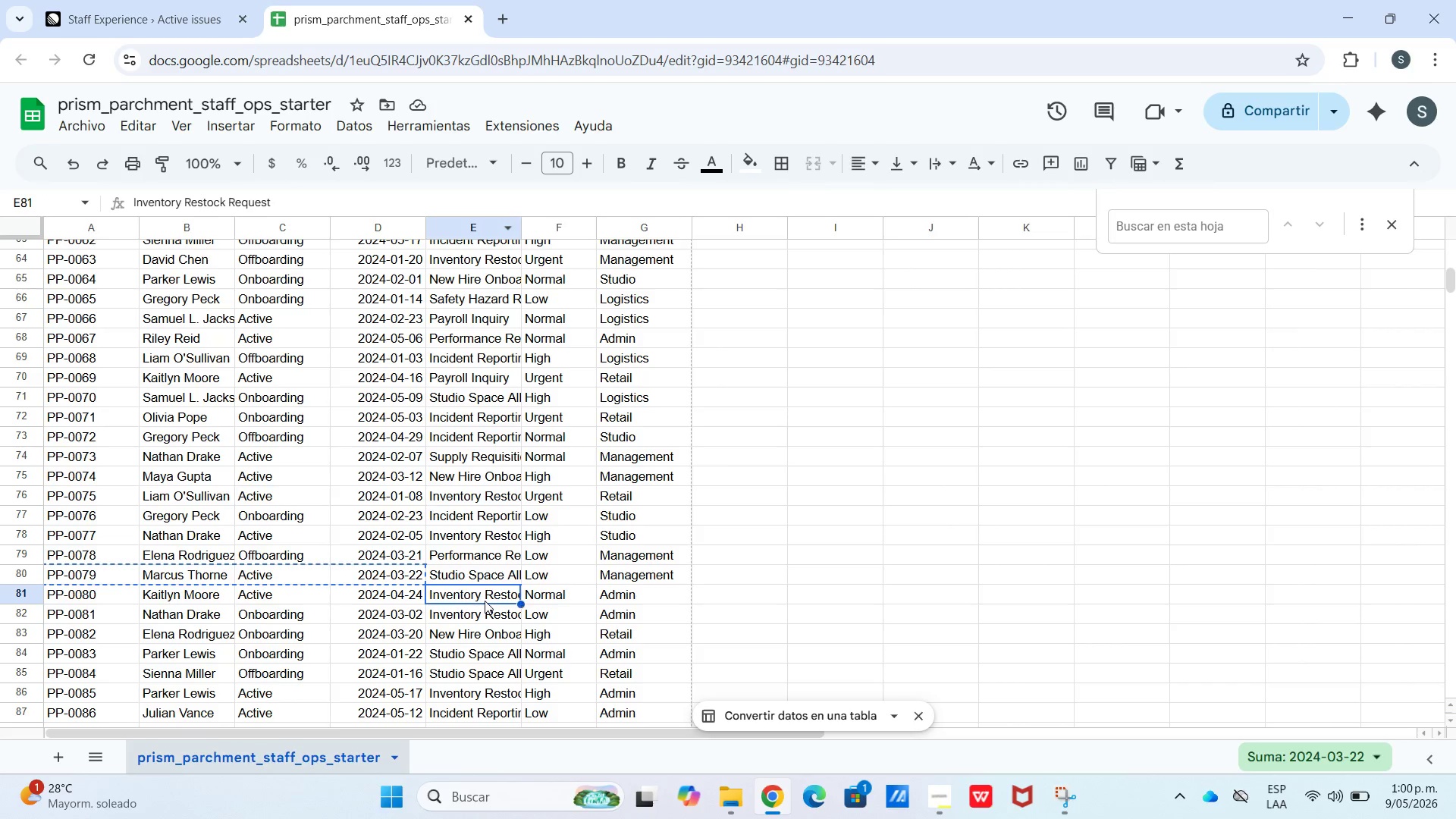 
key(Control+C)
 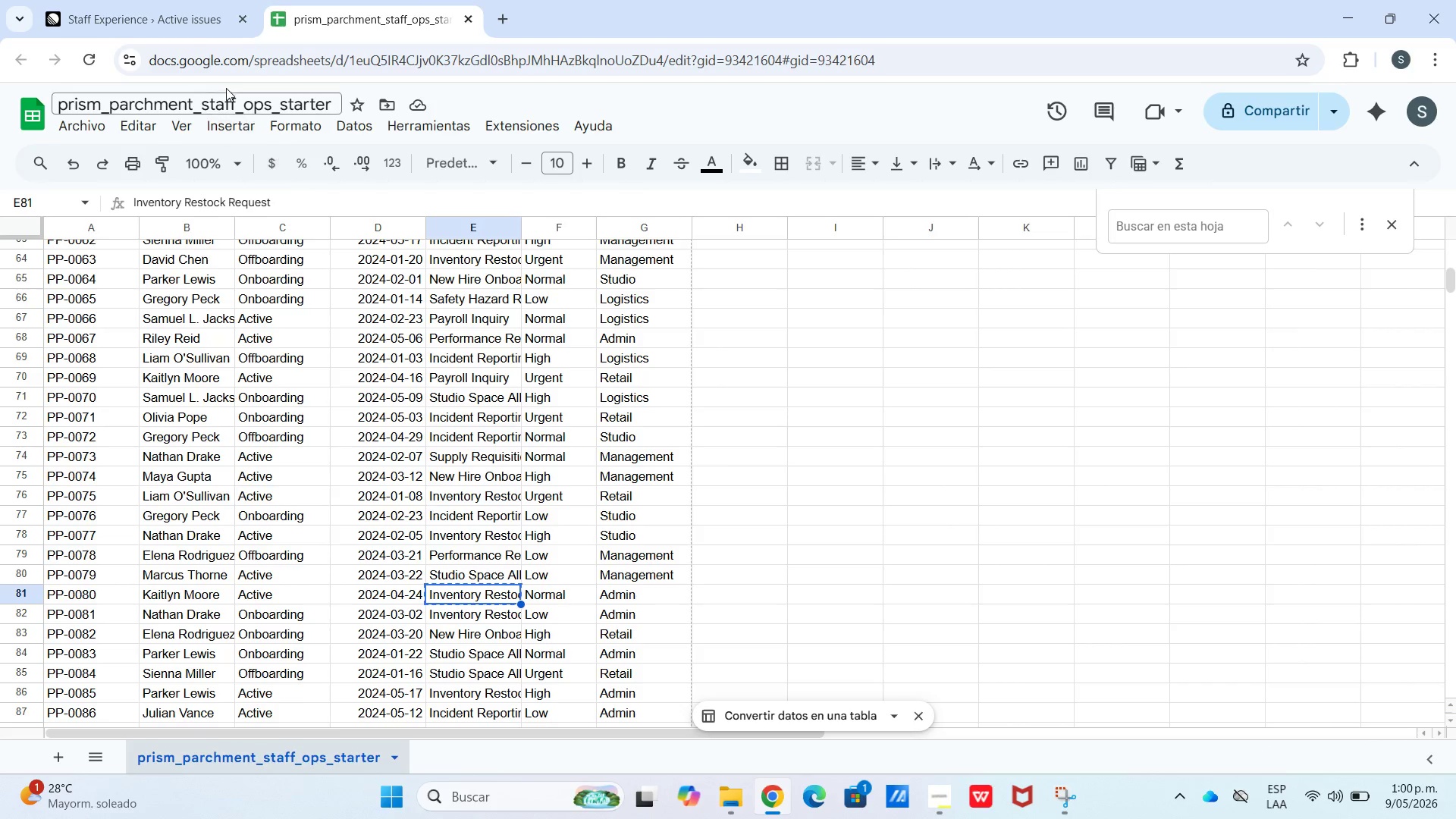 
left_click_drag(start_coordinate=[186, 27], to_coordinate=[190, 25])
 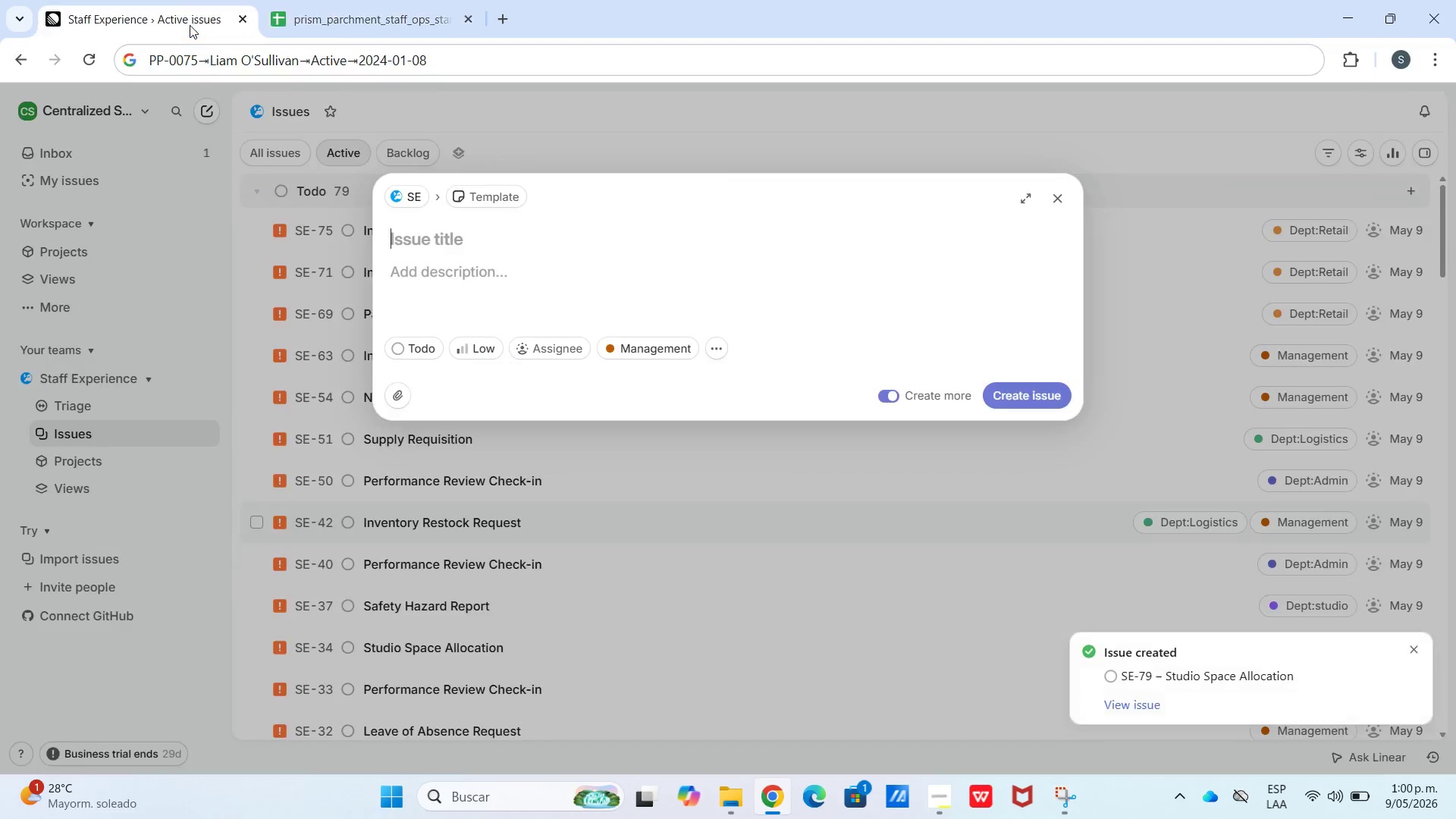 
key(Control+V)
 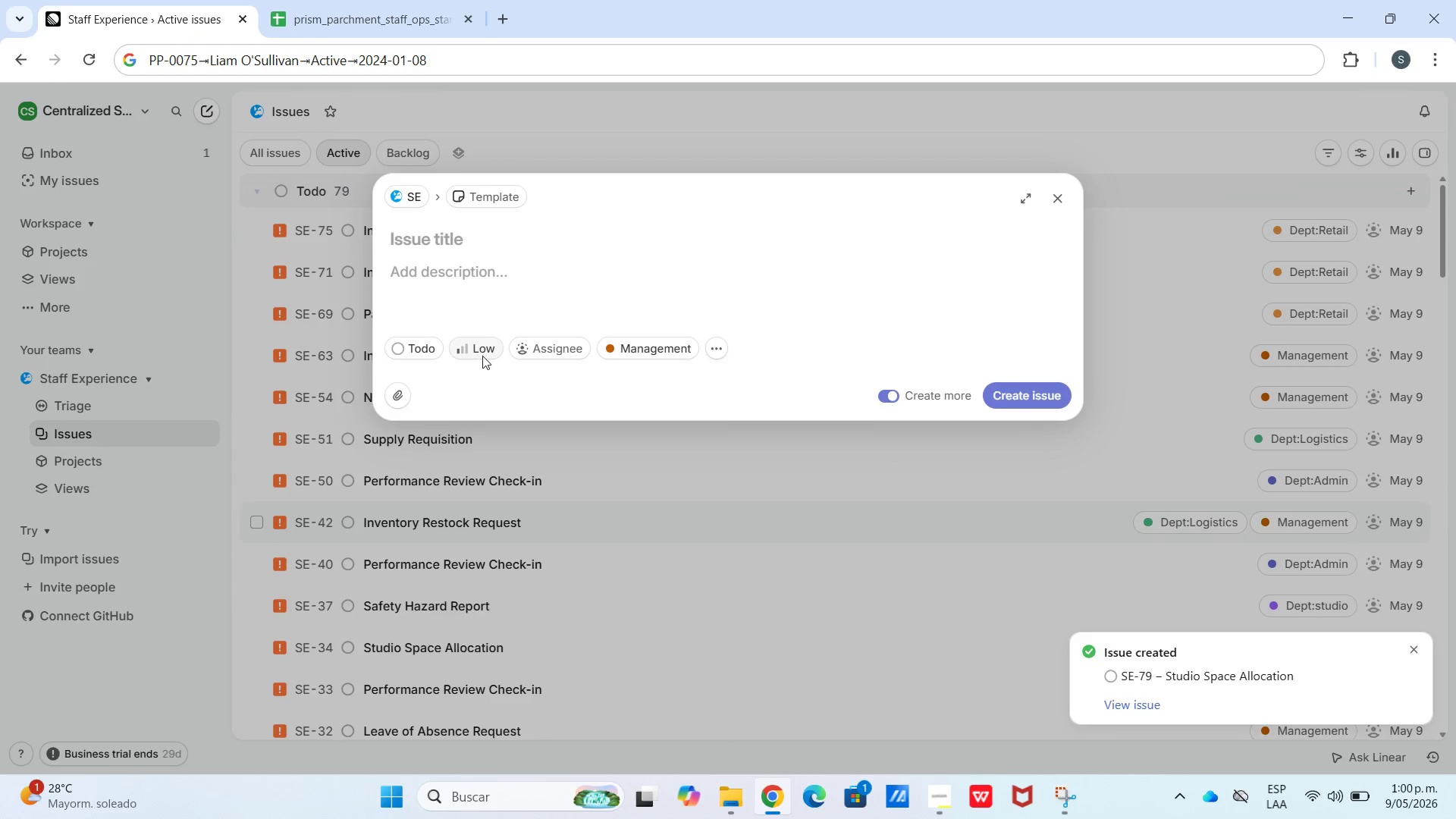 
left_click_drag(start_coordinate=[478, 347], to_coordinate=[485, 367])
 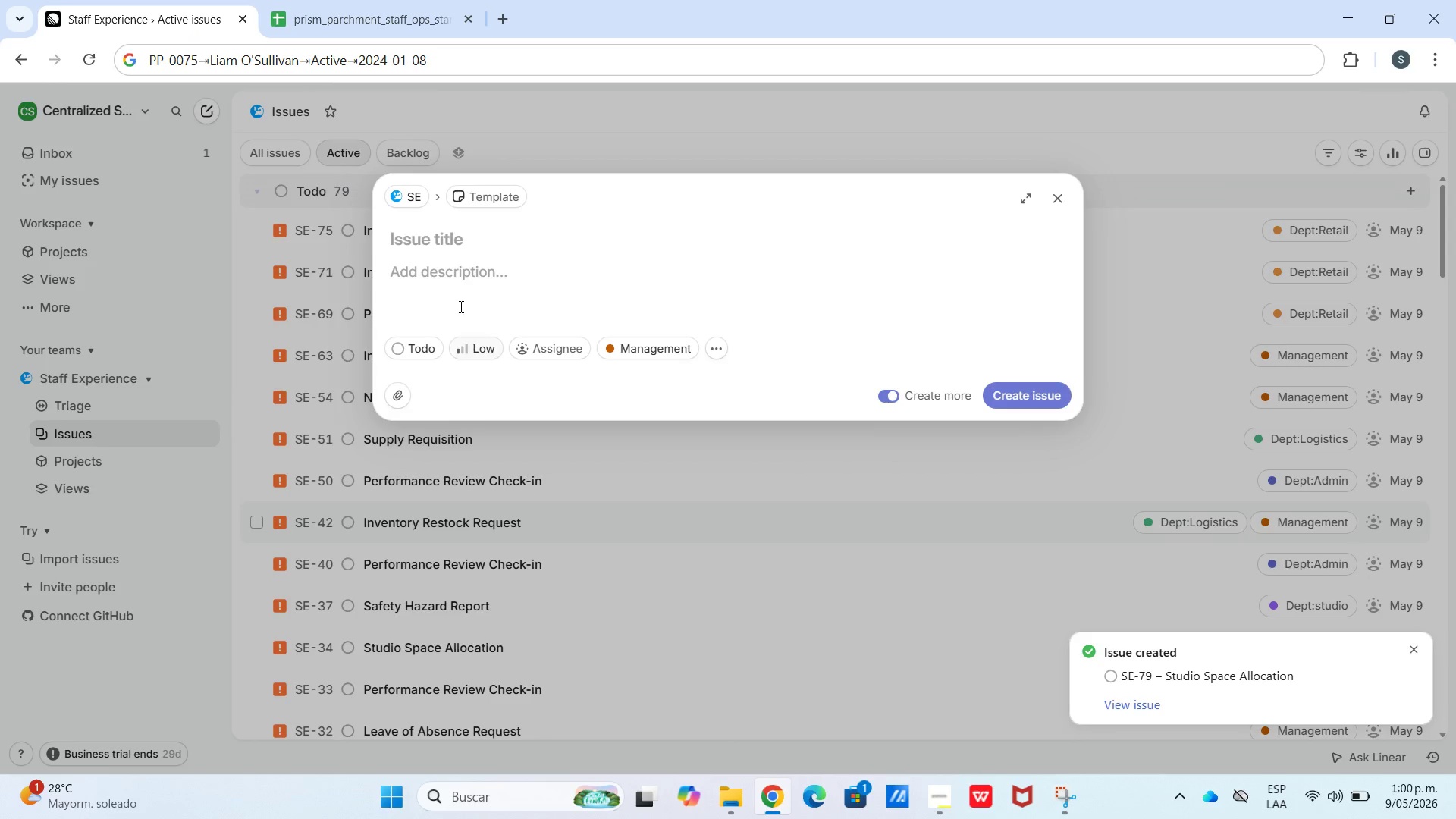 
double_click([459, 287])
 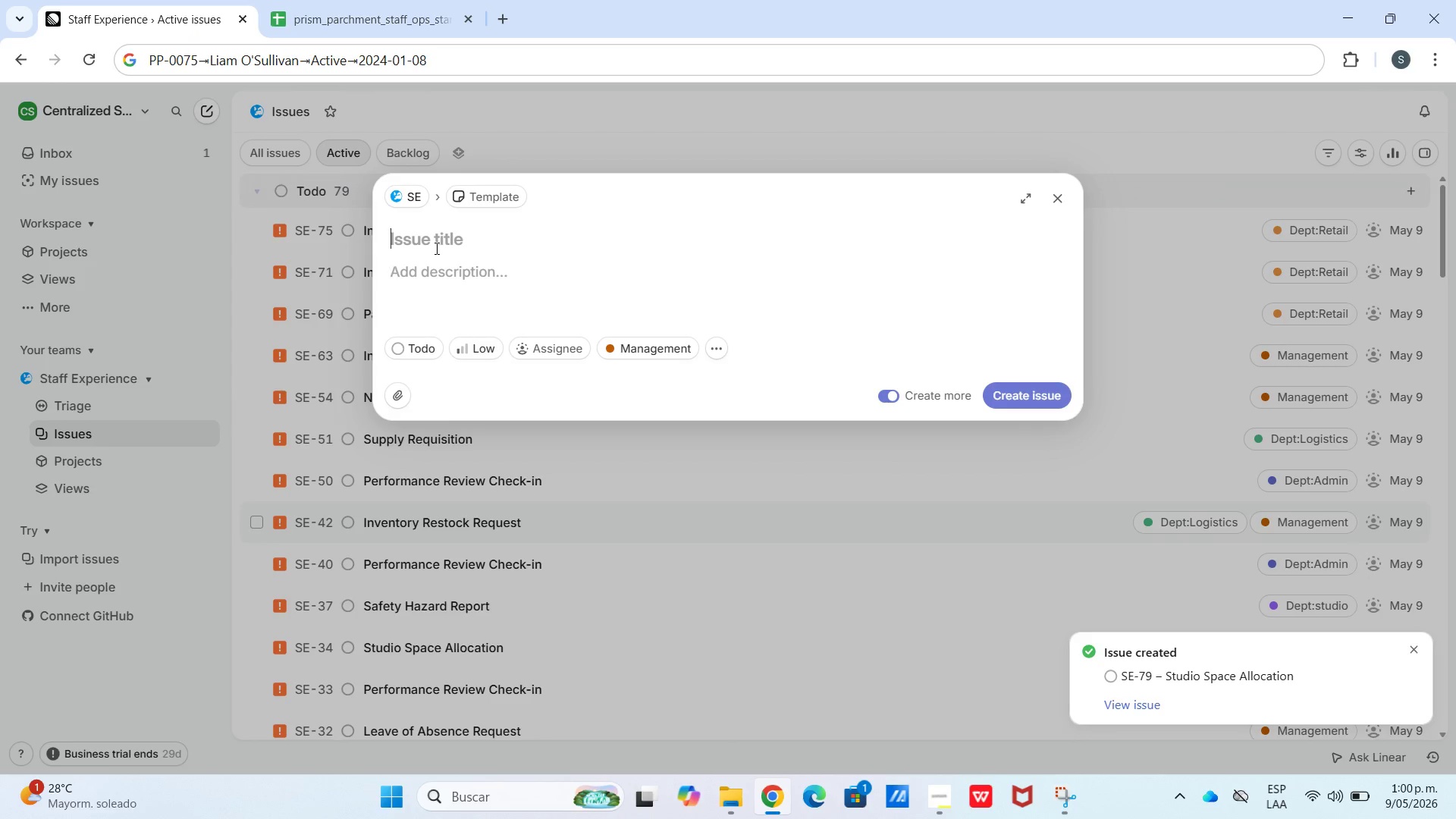 
key(Control+V)
 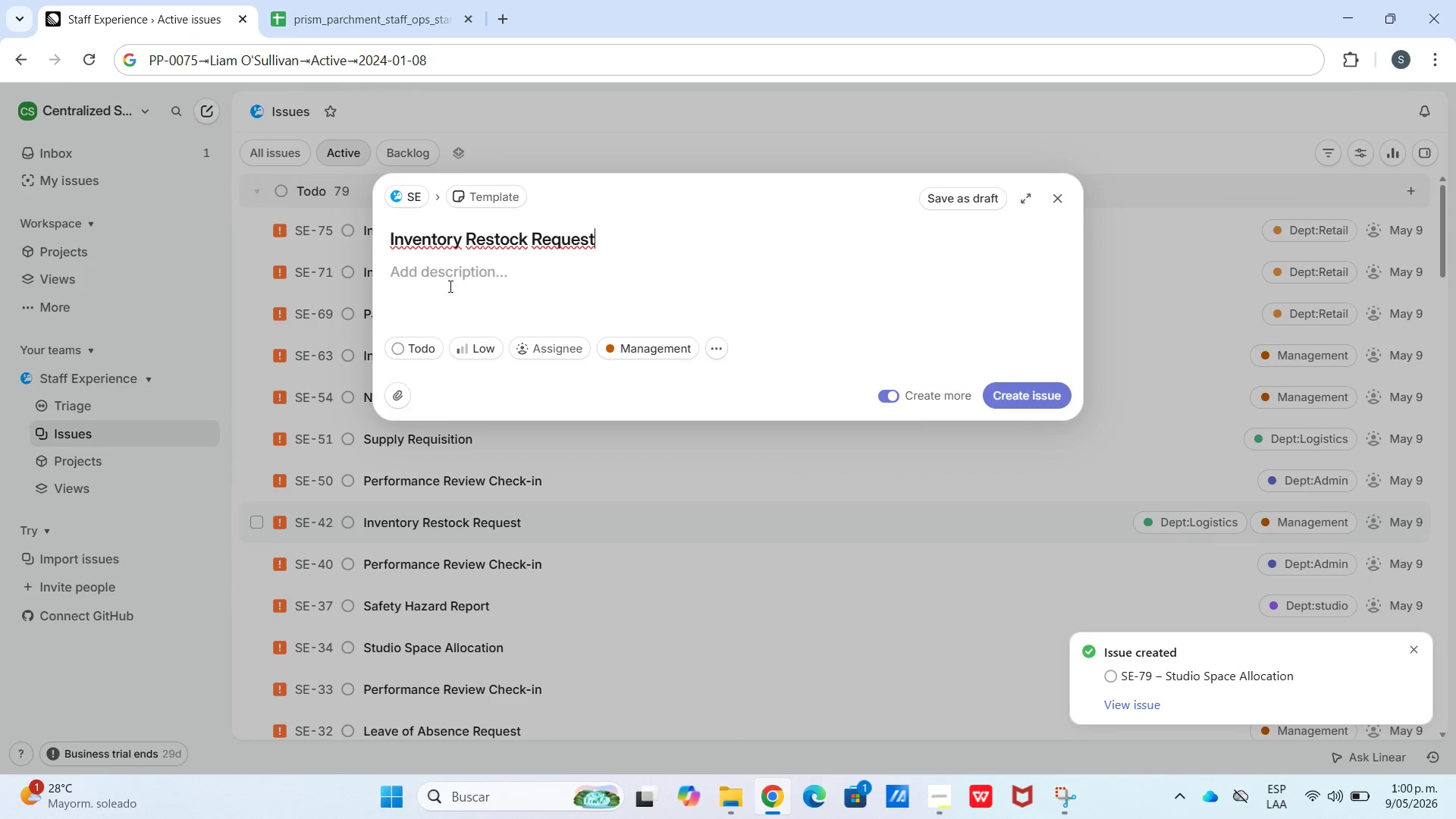 
left_click([451, 287])
 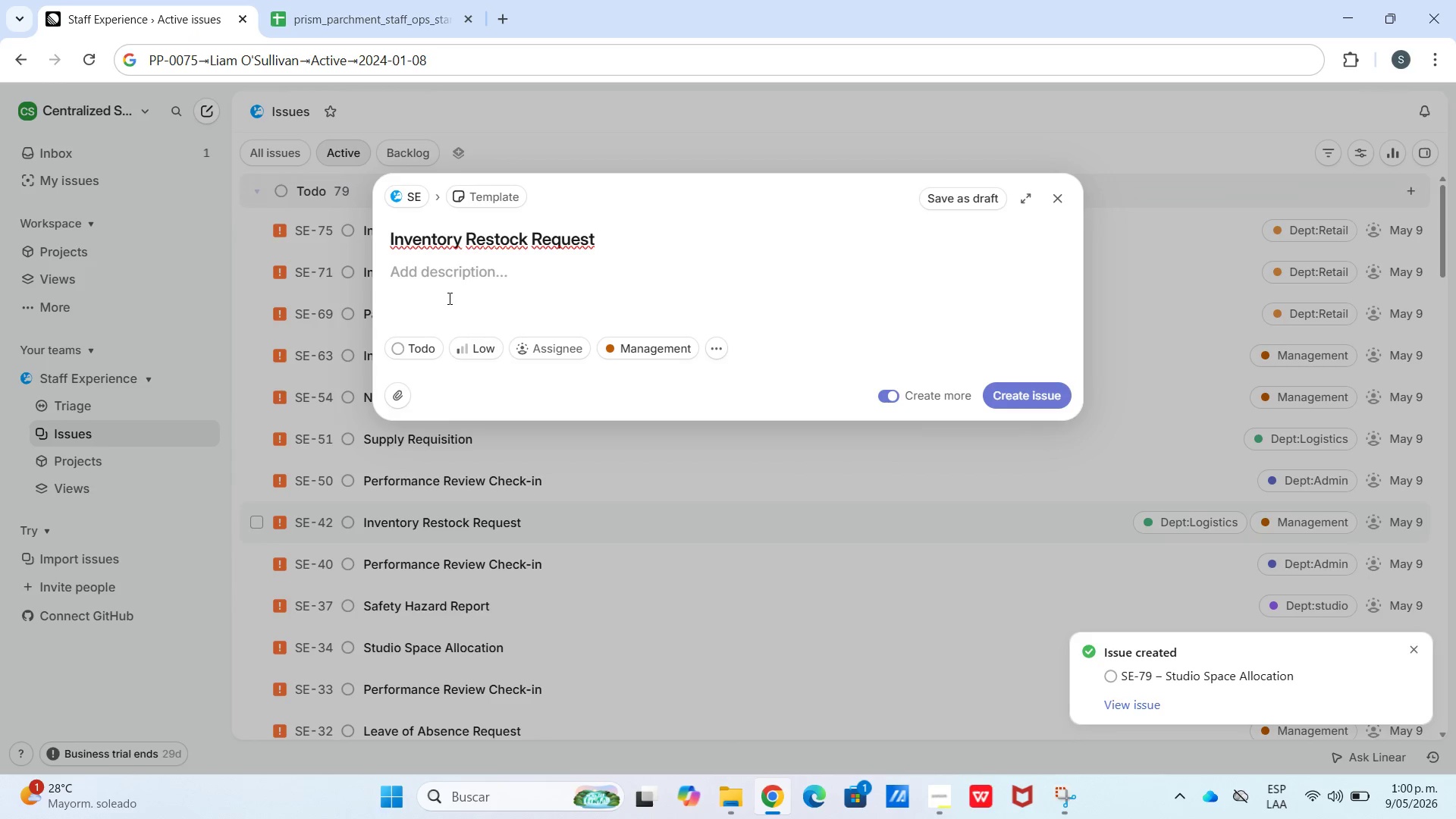 
key(Control+ControlLeft)
 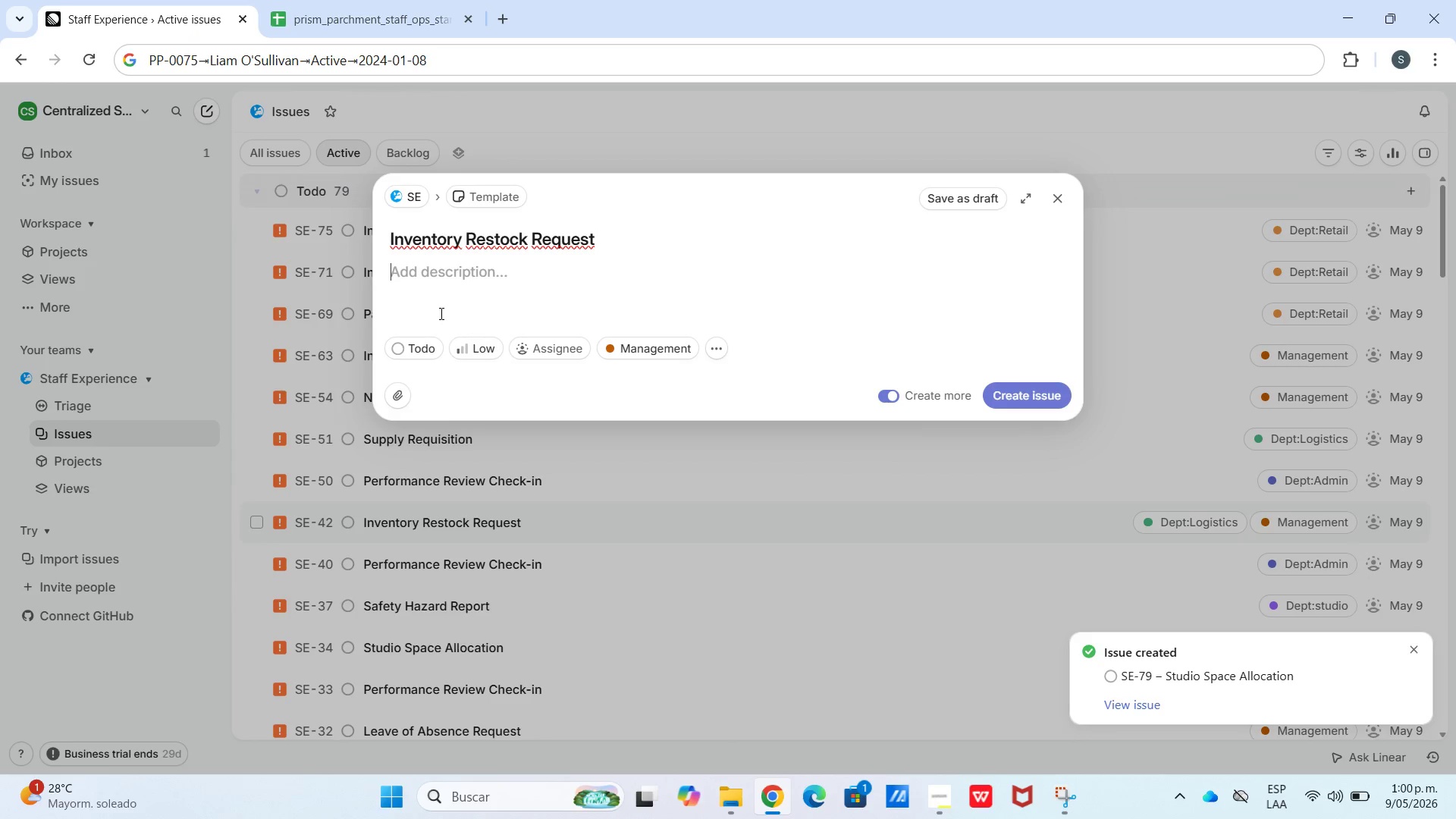 
key(Meta+V)
 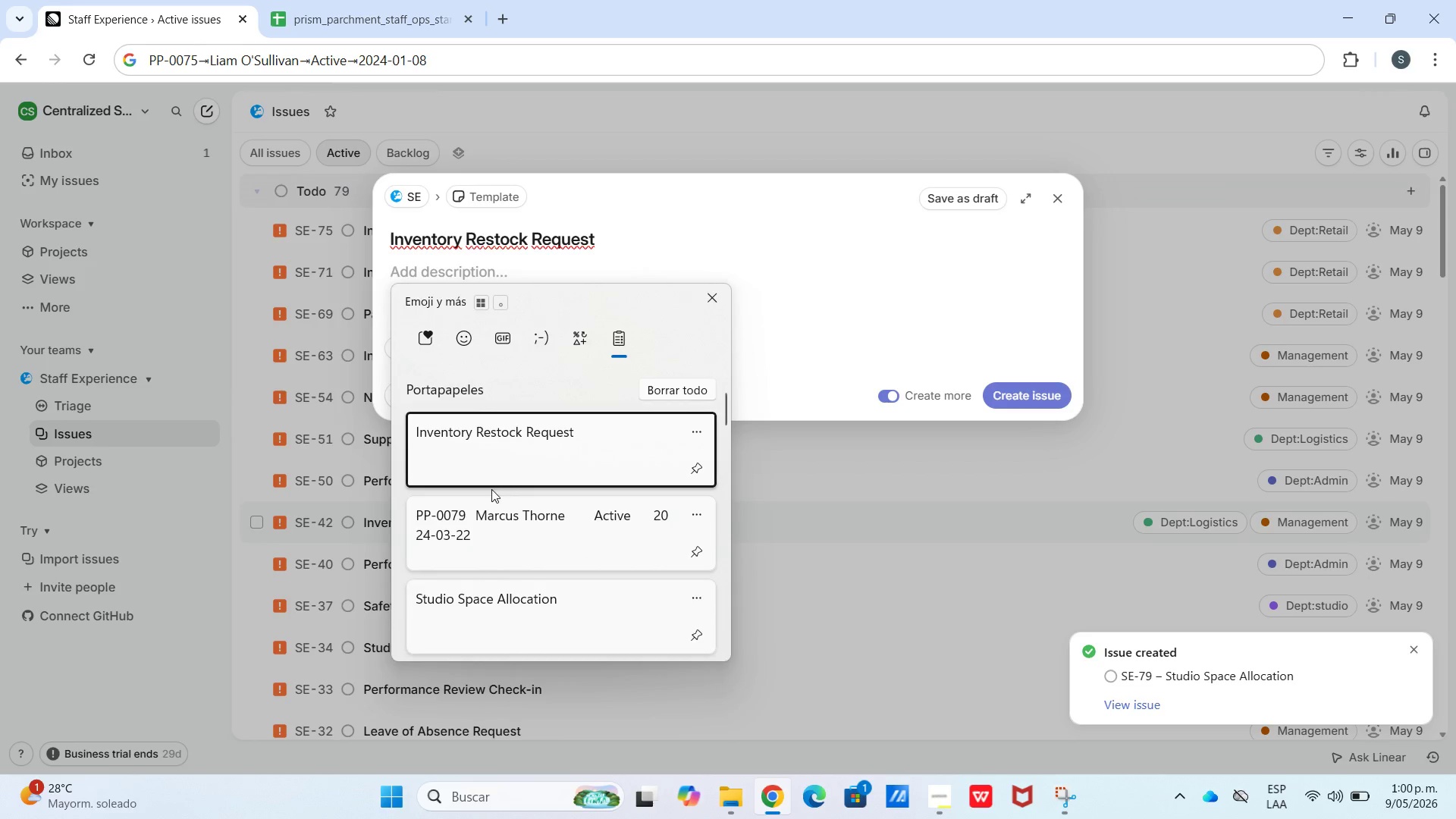 
key(Control+ControlLeft)
 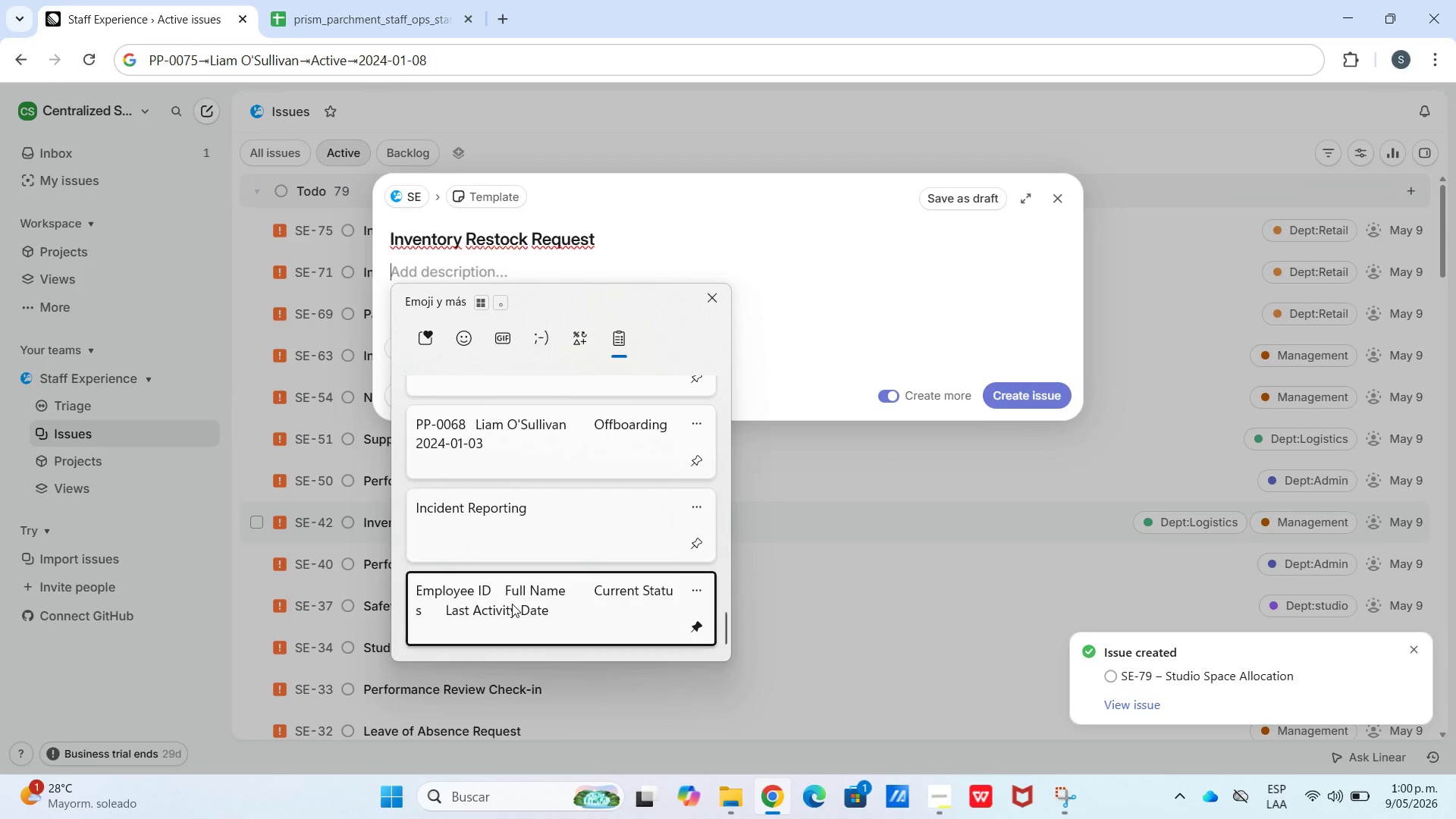 
key(Control+V)
 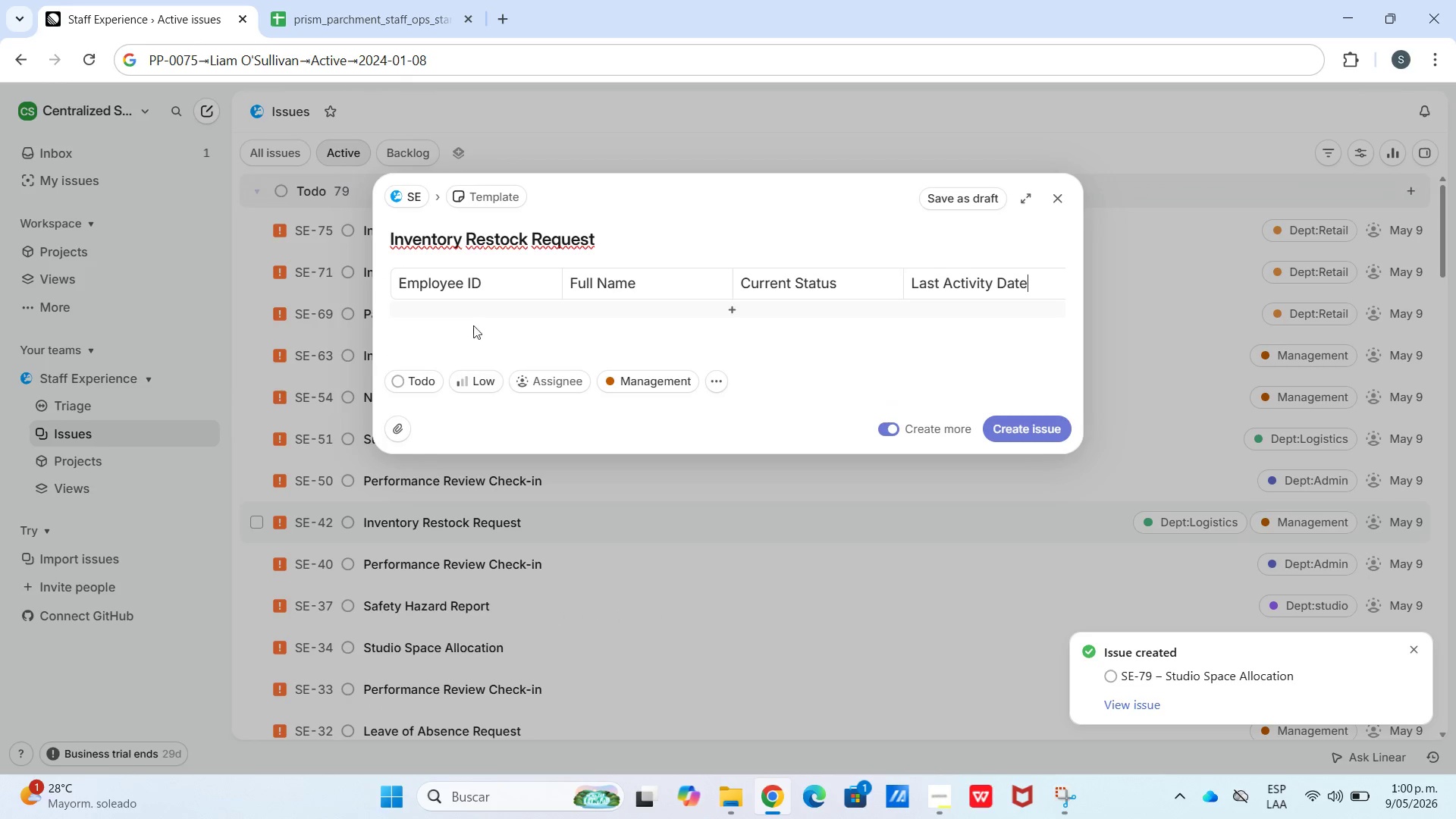 
scroll: coordinate [492, 592], scroll_direction: down, amount: 57.0
 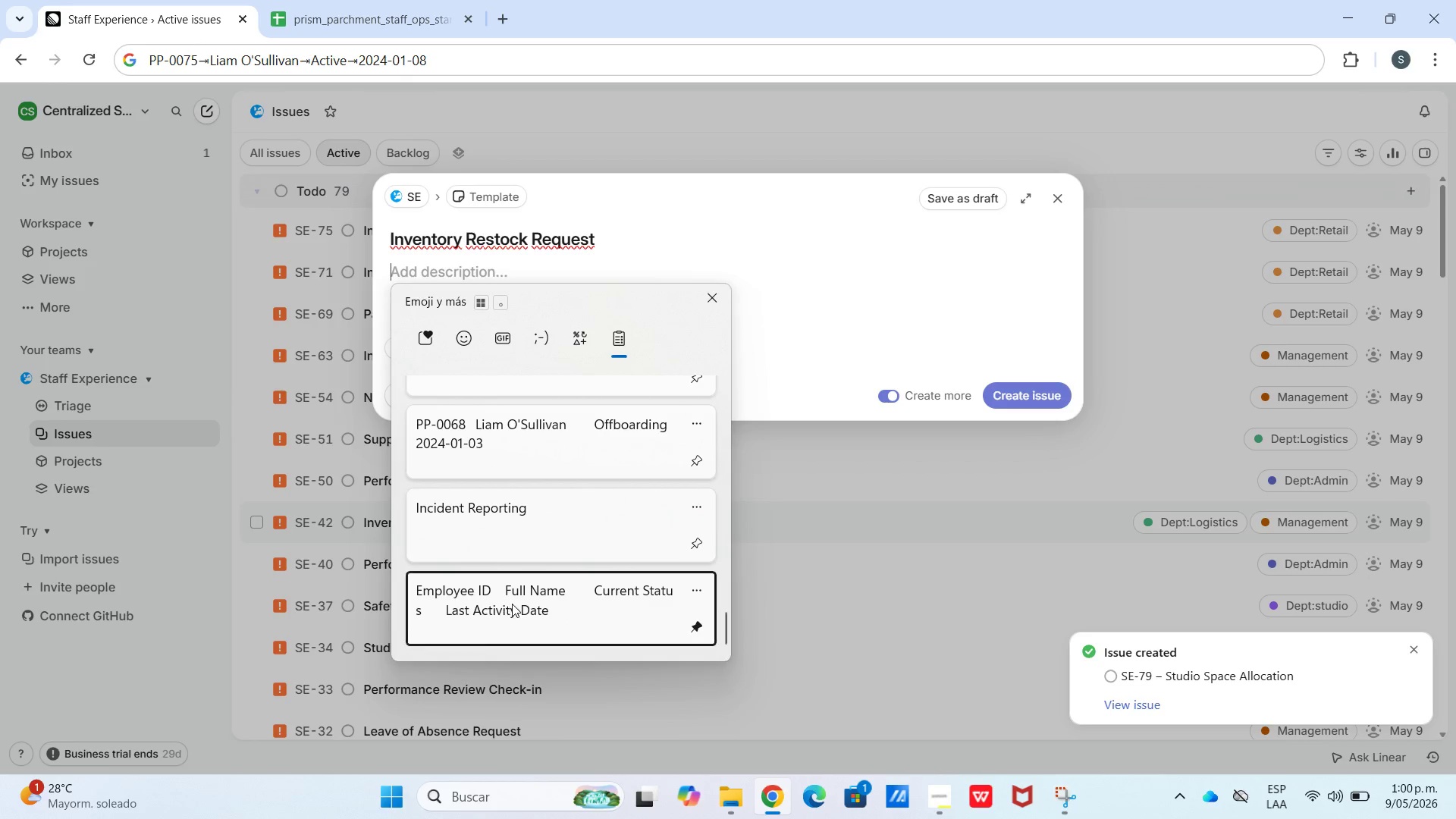 
left_click([469, 316])
 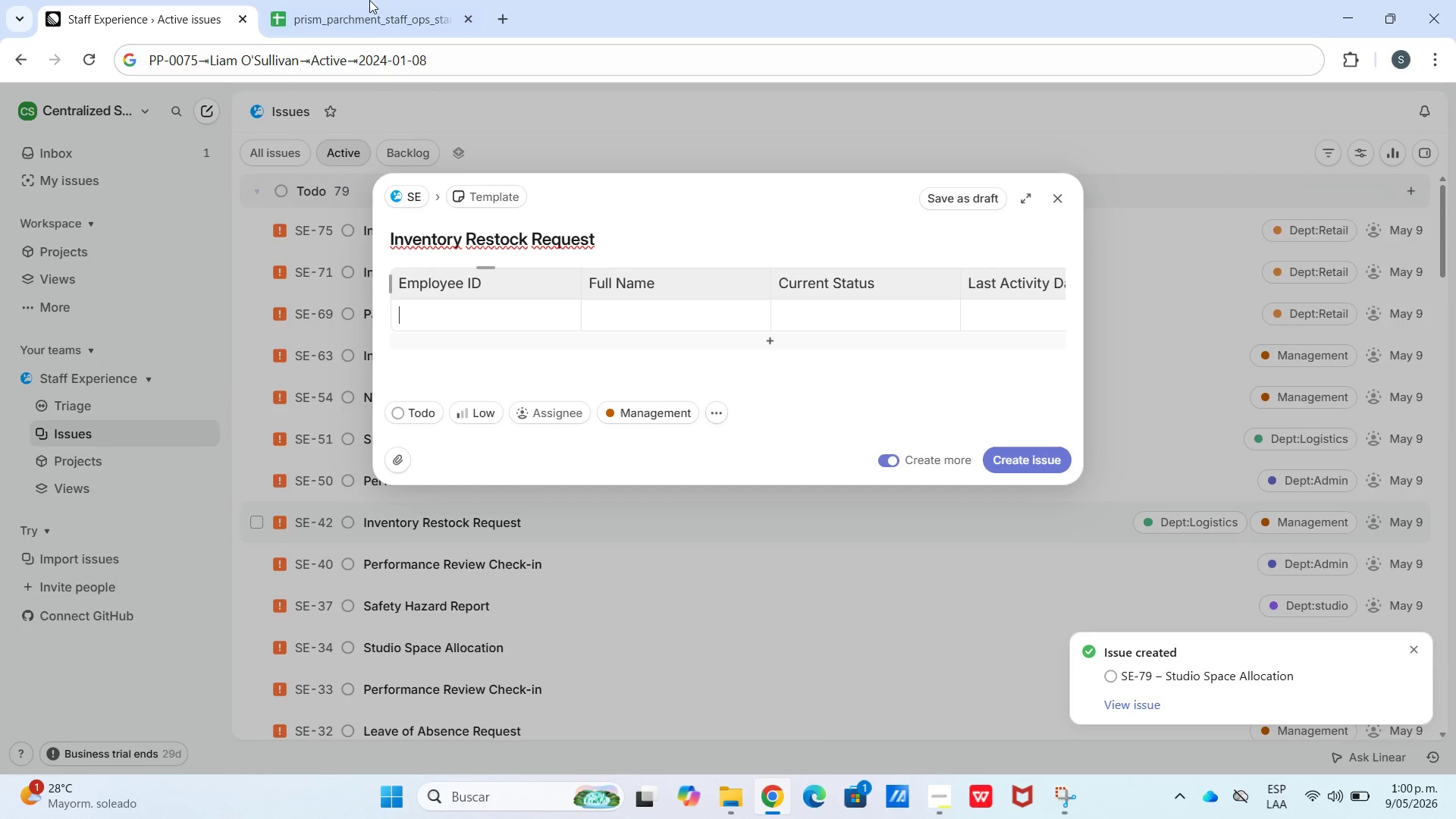 
left_click([369, 0])
 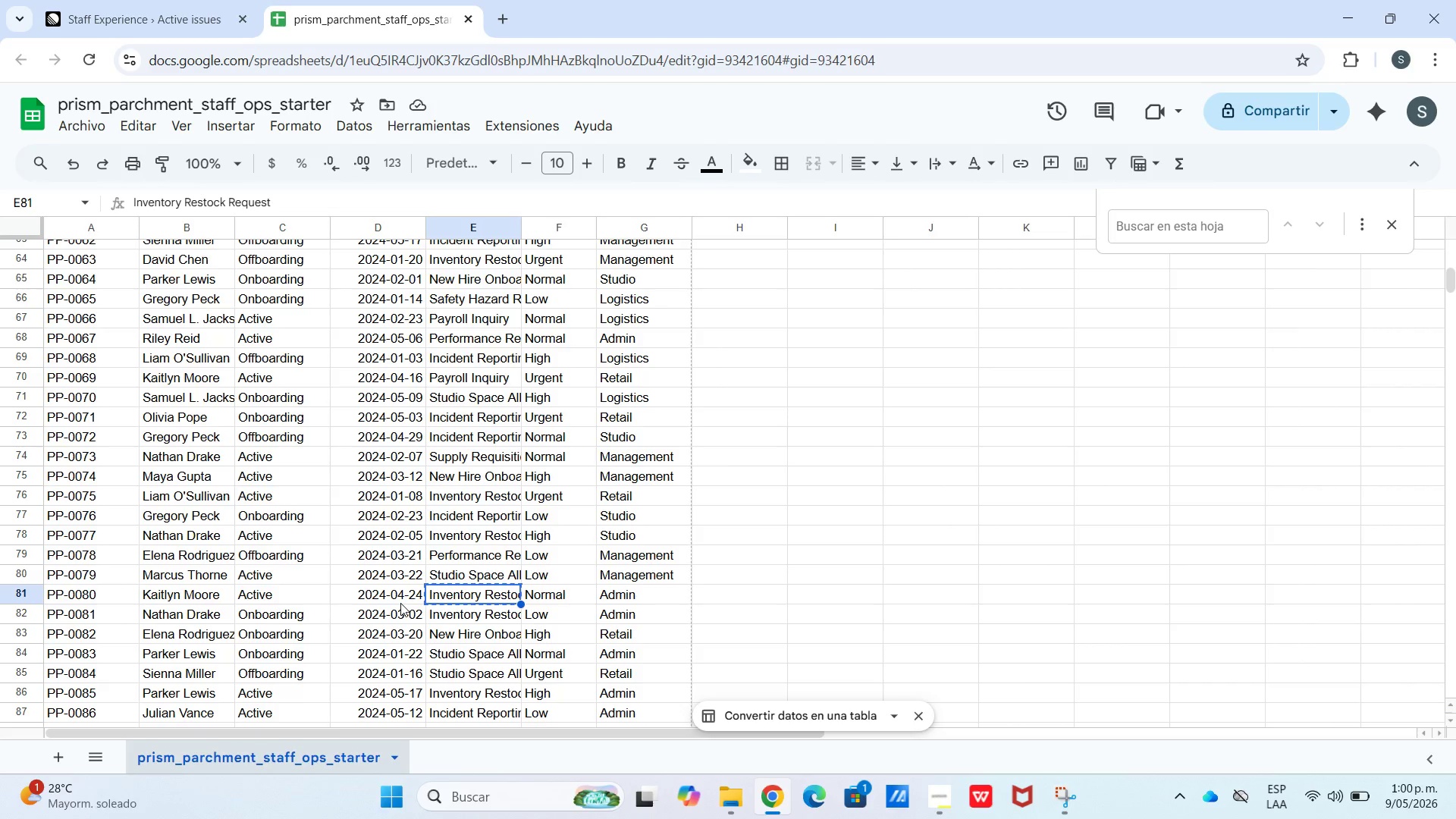 
left_click_drag(start_coordinate=[400, 594], to_coordinate=[85, 593])
 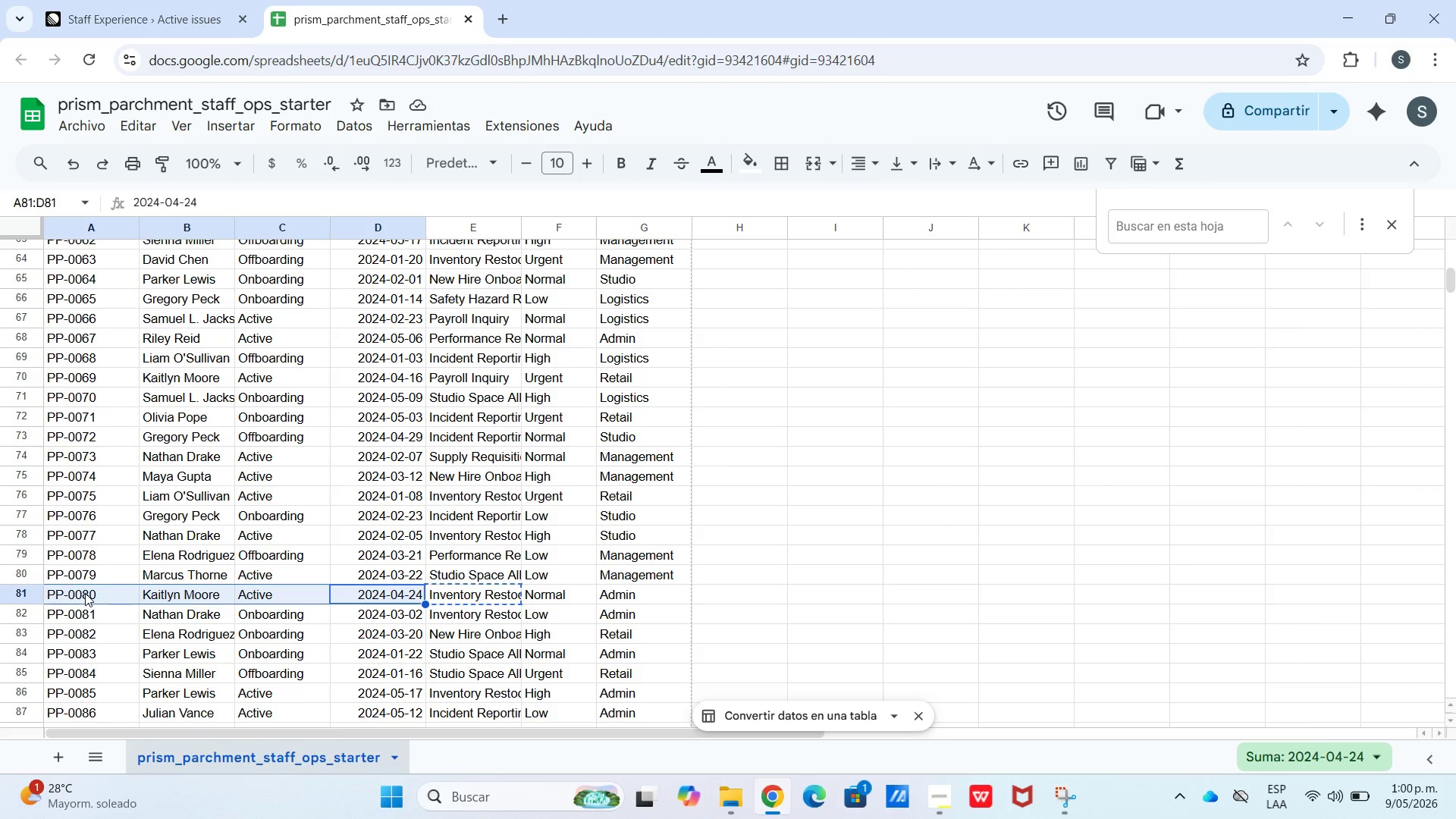 
key(Control+C)
 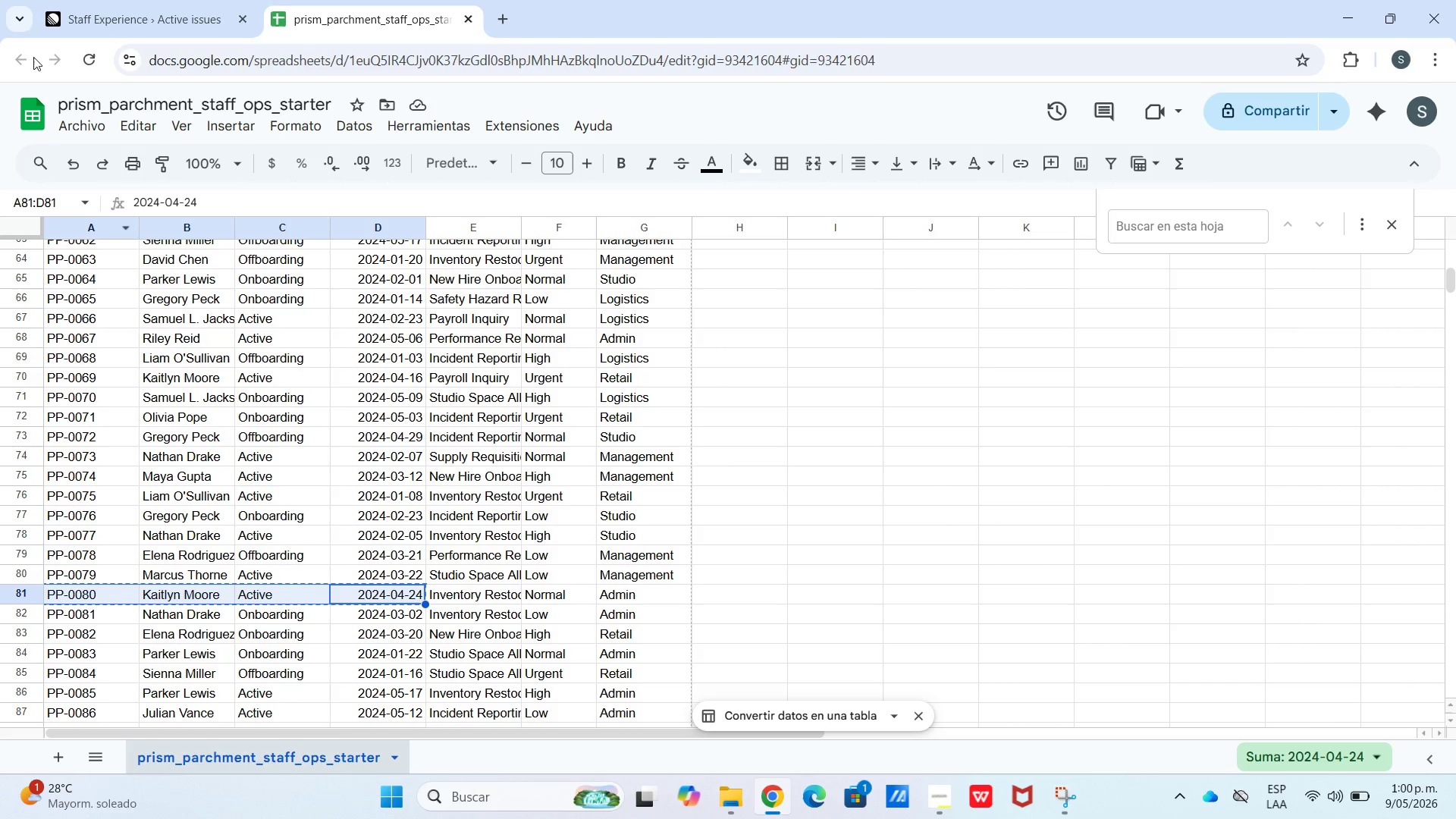 
left_click([82, 0])
 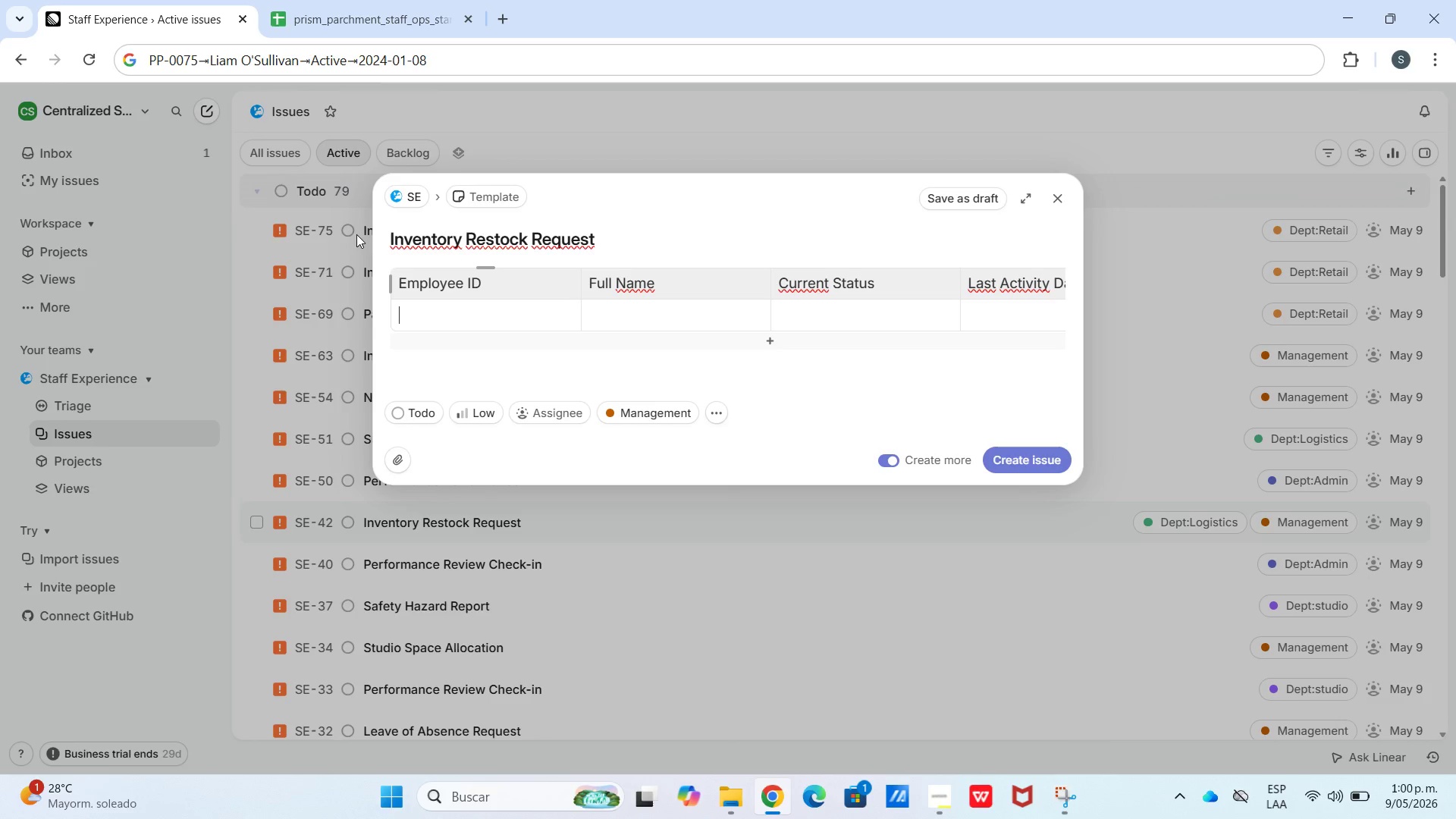 
key(Control+V)
 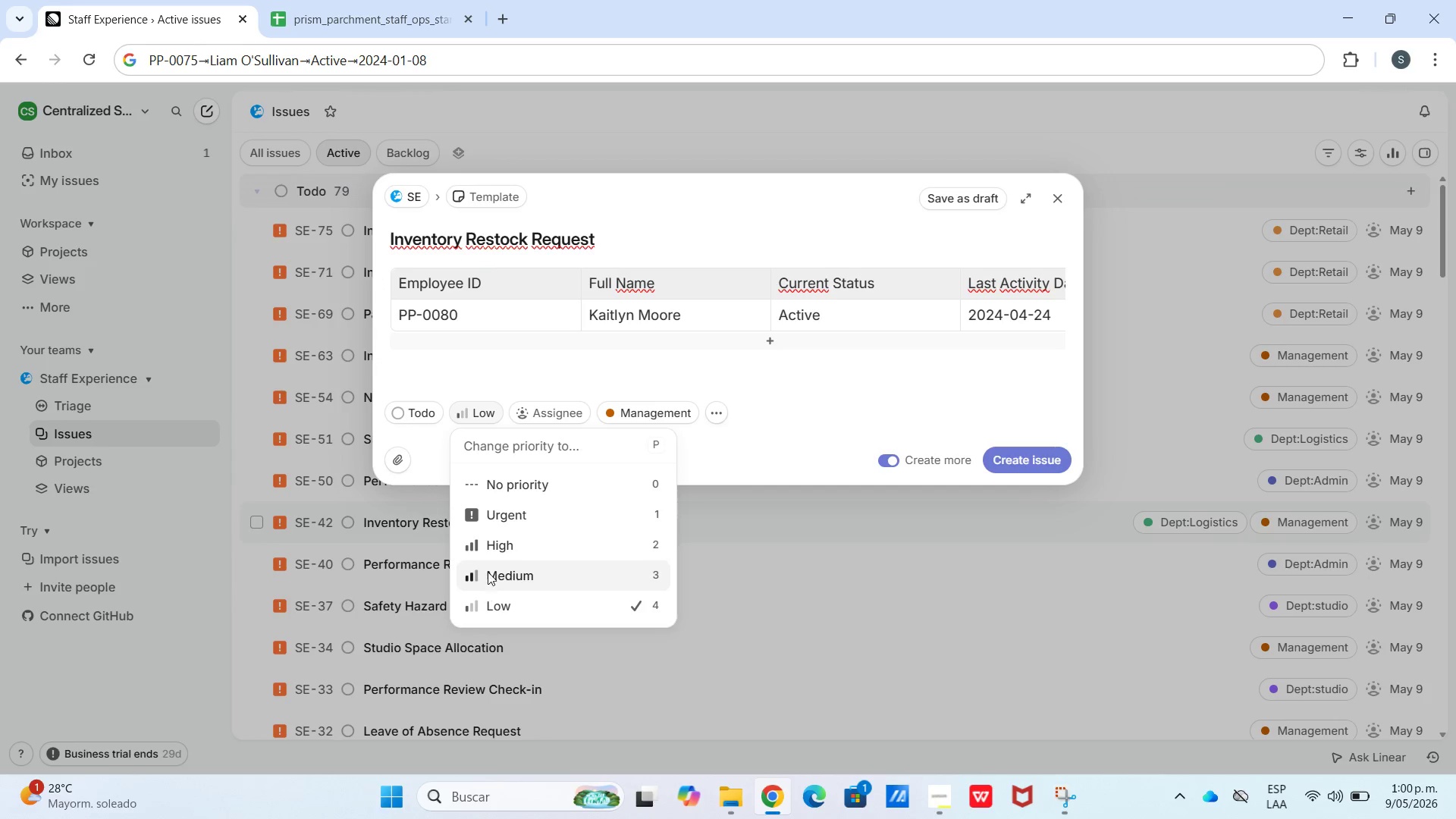 
left_click([634, 420])
 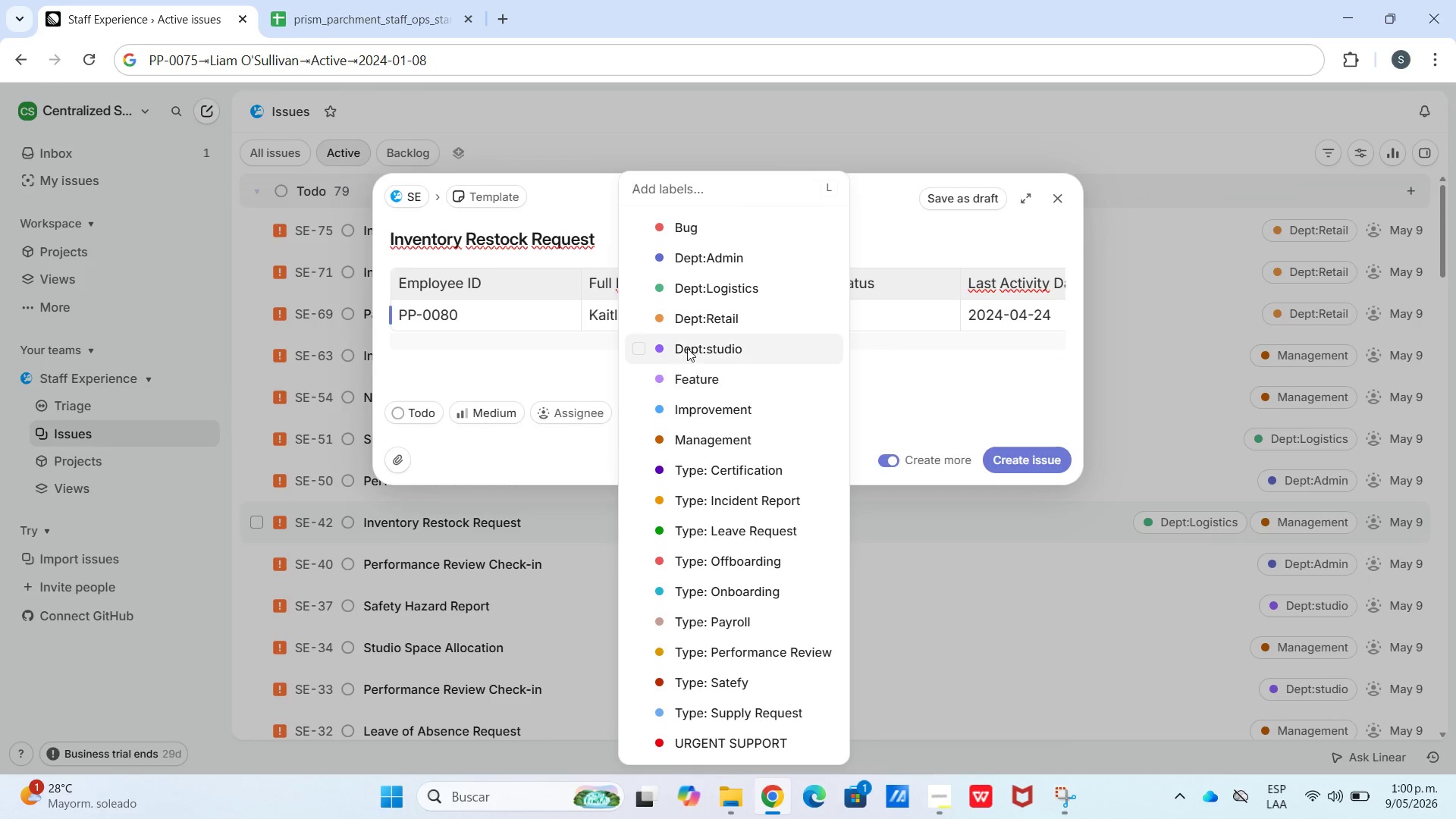 
left_click([698, 269])
 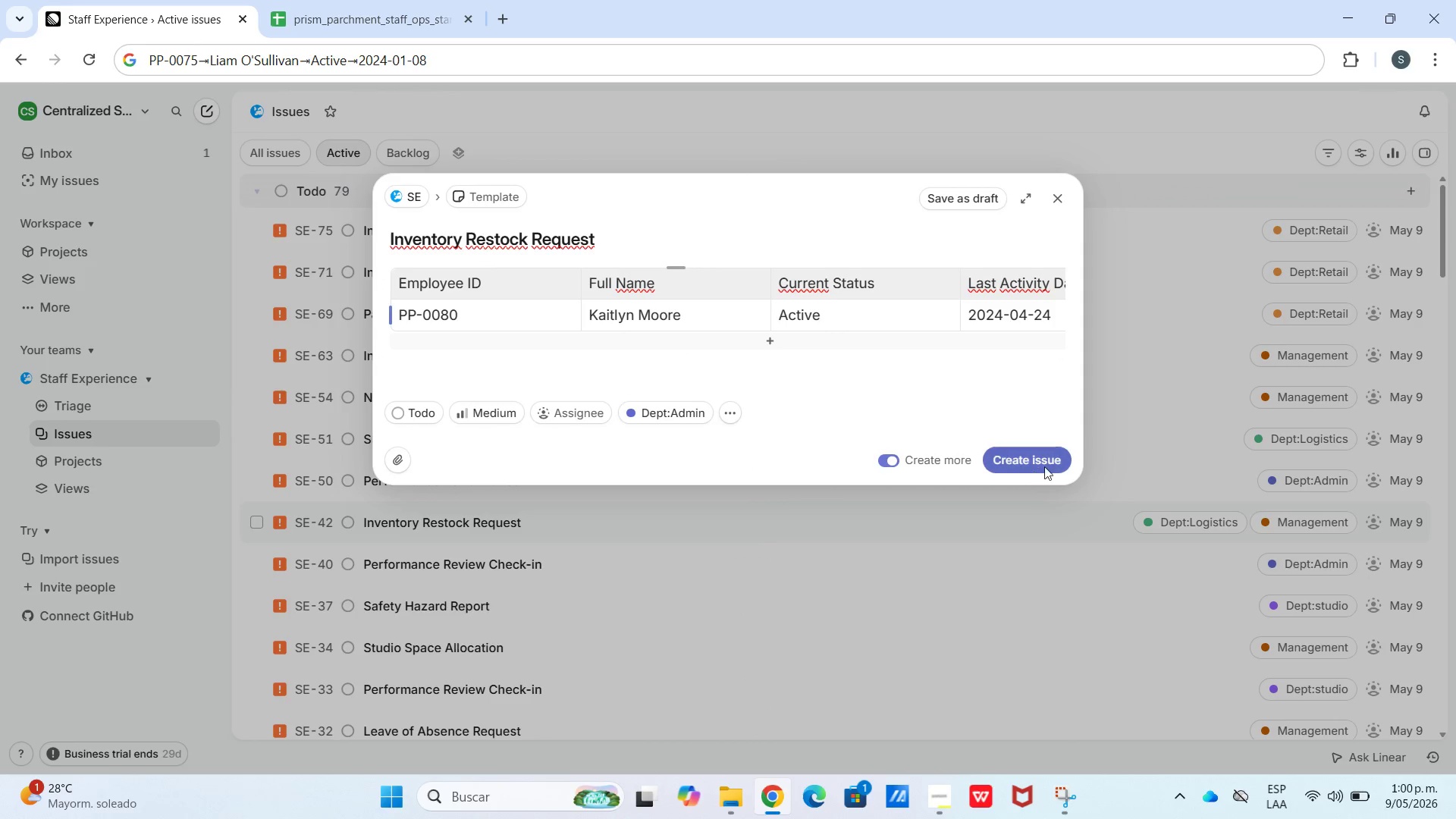 
left_click([1038, 456])
 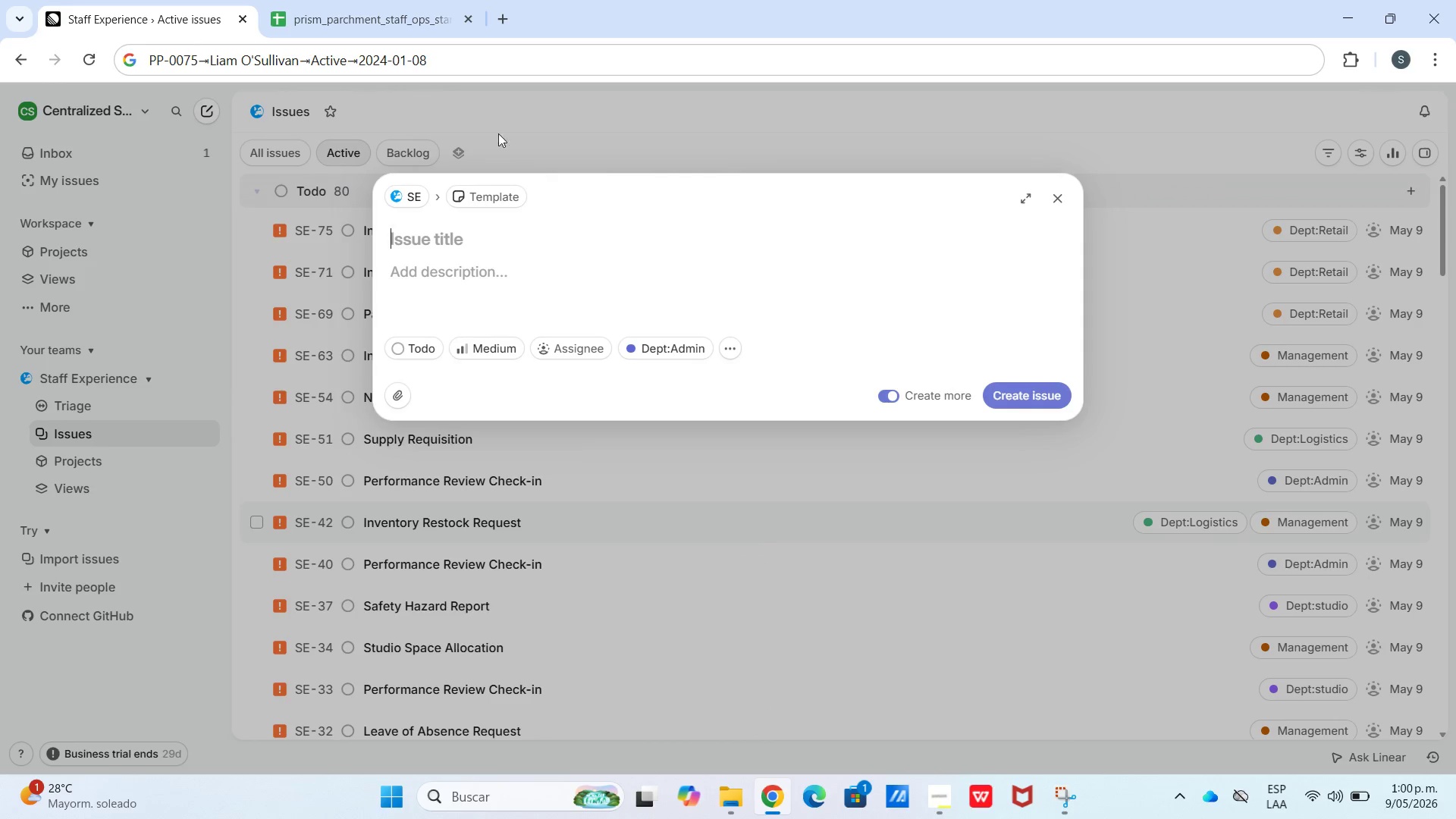 
left_click([394, 0])
 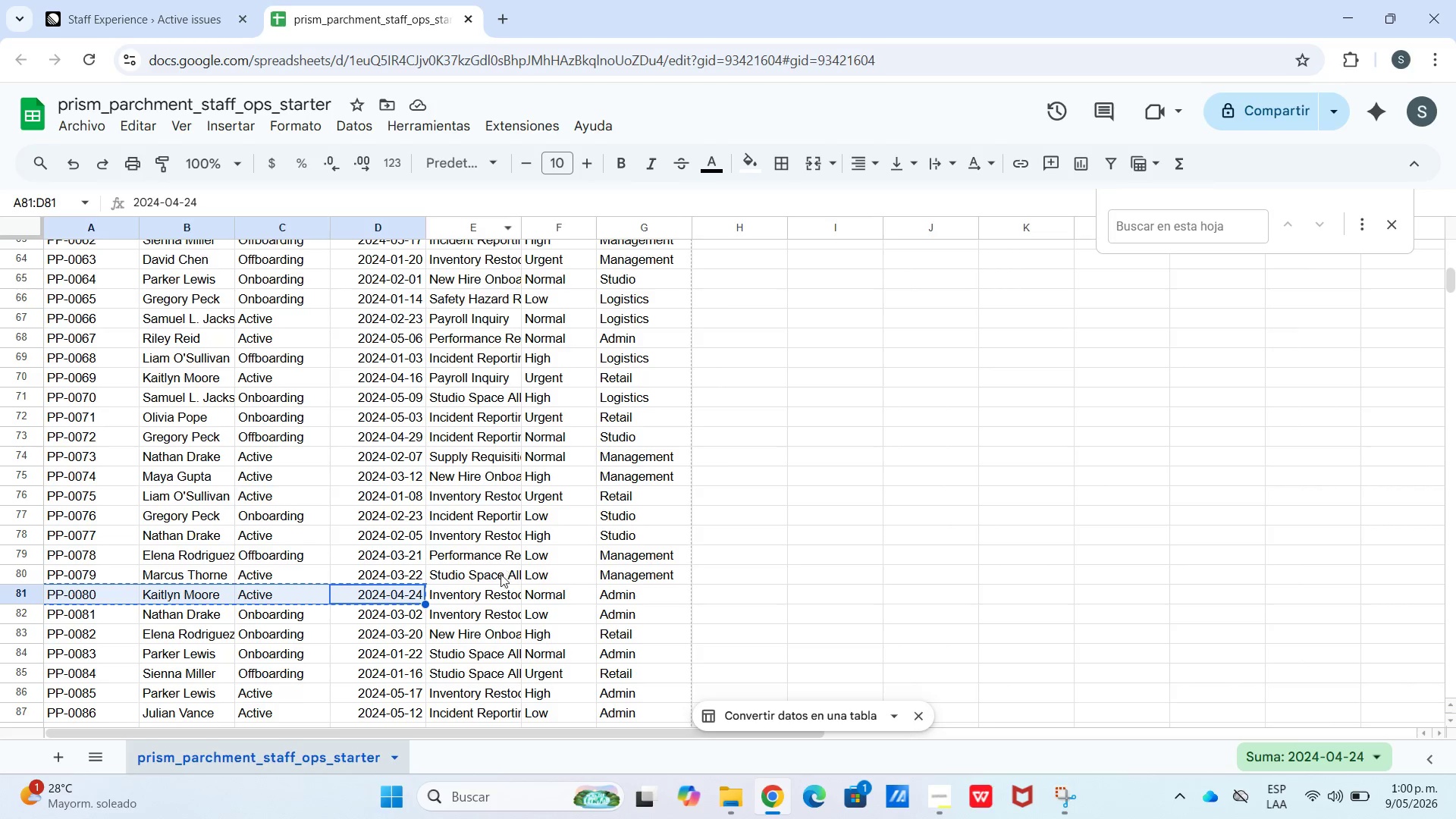 
left_click([457, 603])
 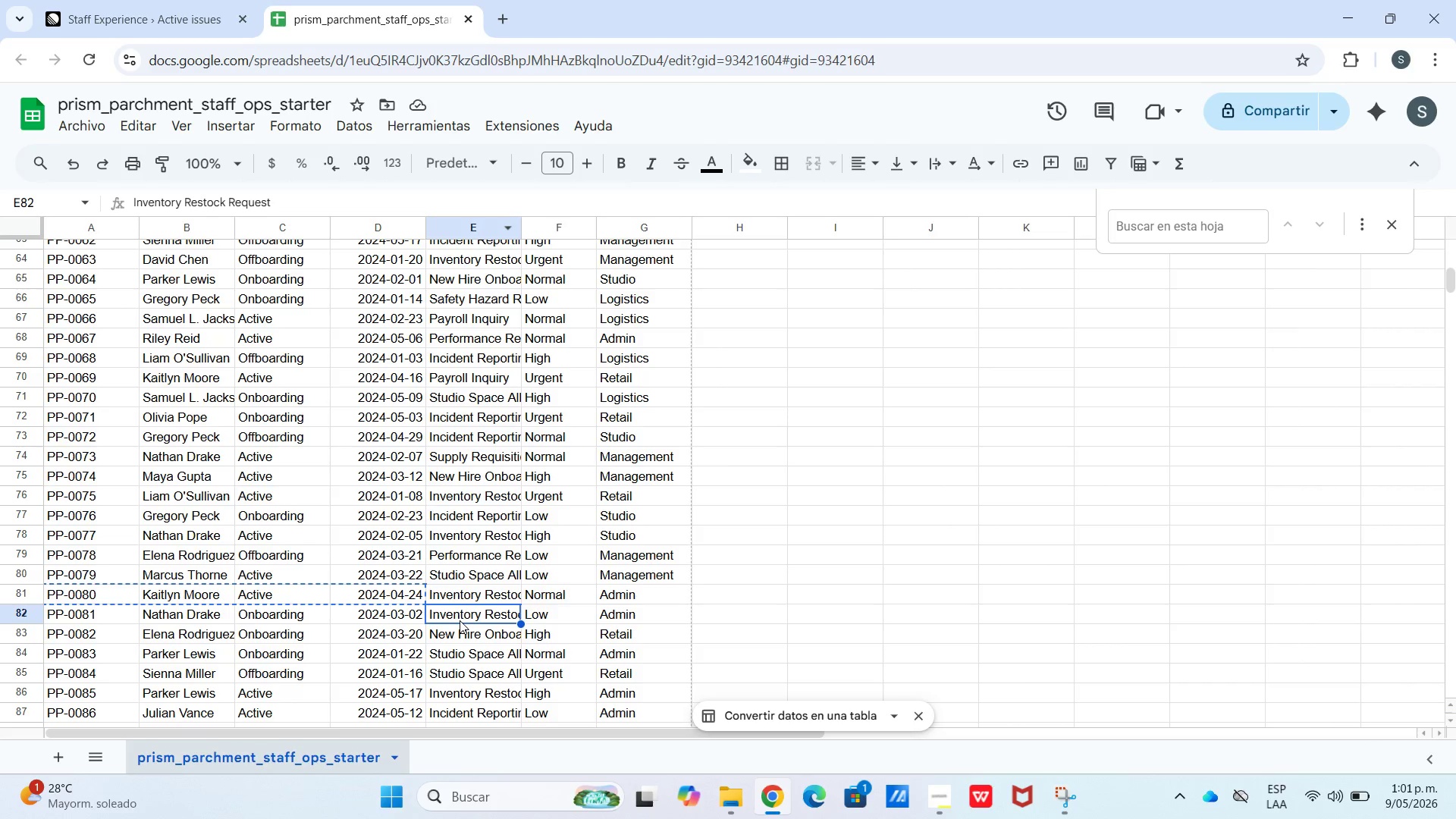 
key(Control+C)
 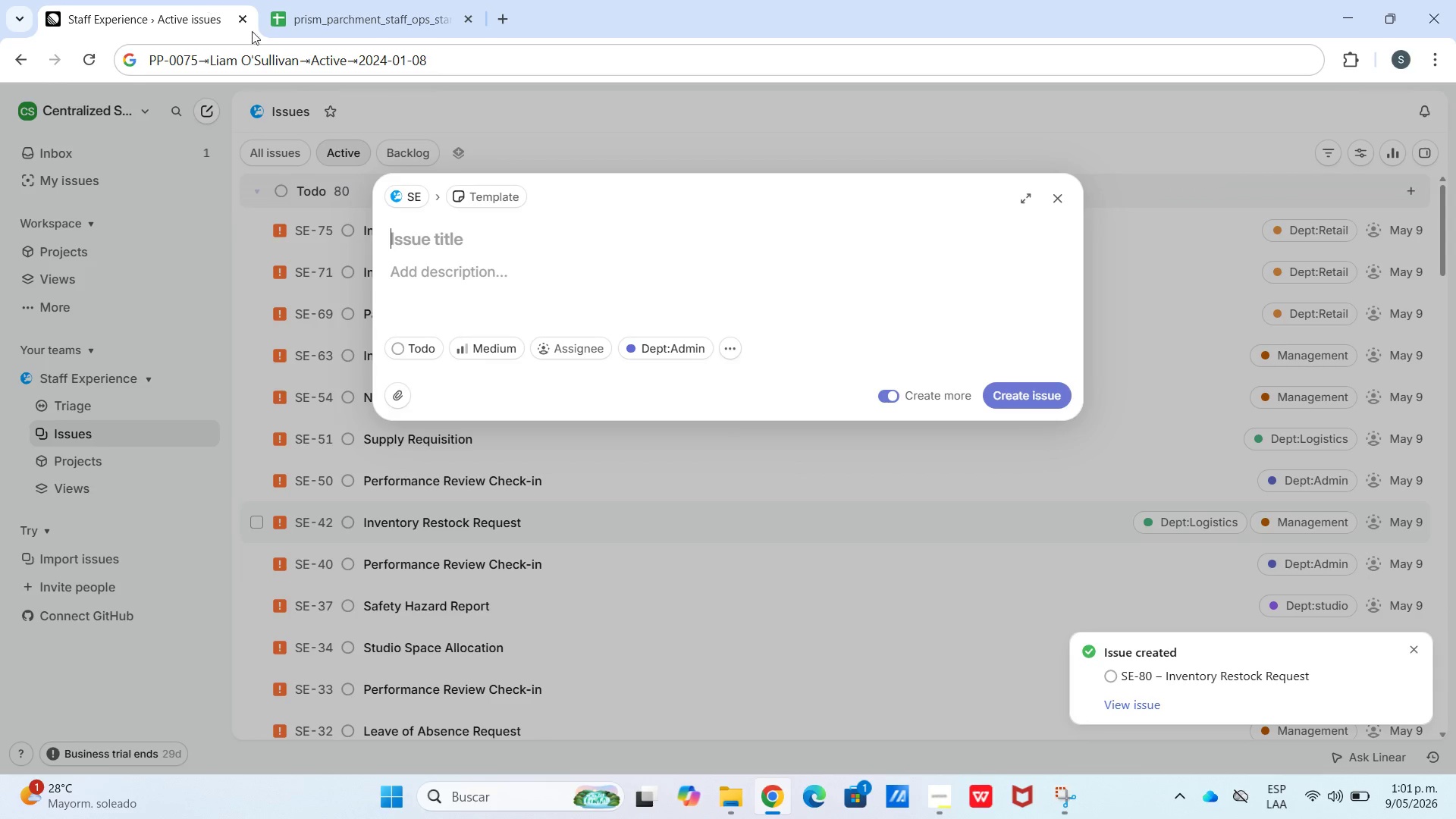 
key(Control+V)
 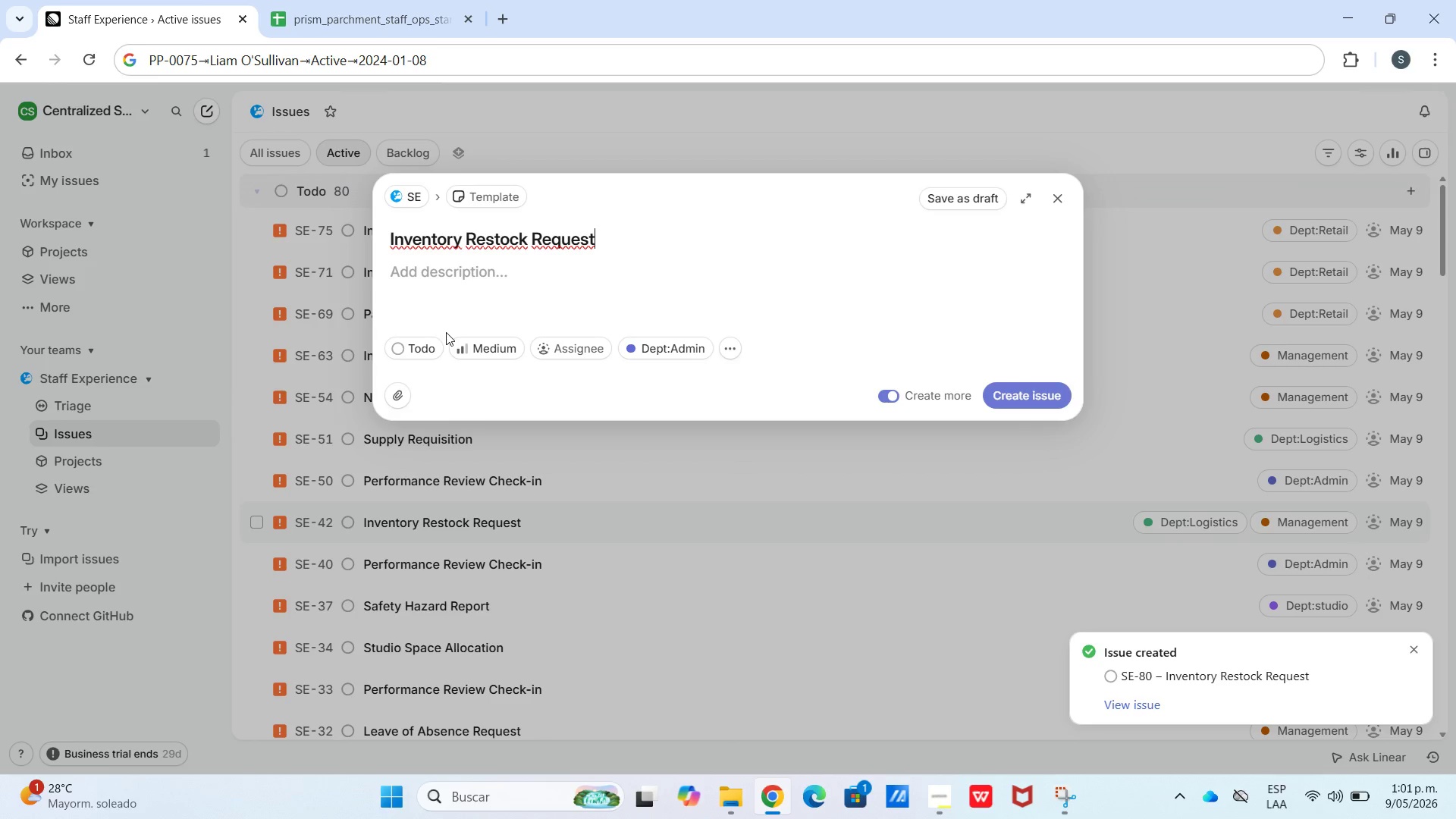 
left_click_drag(start_coordinate=[446, 332], to_coordinate=[438, 304])
 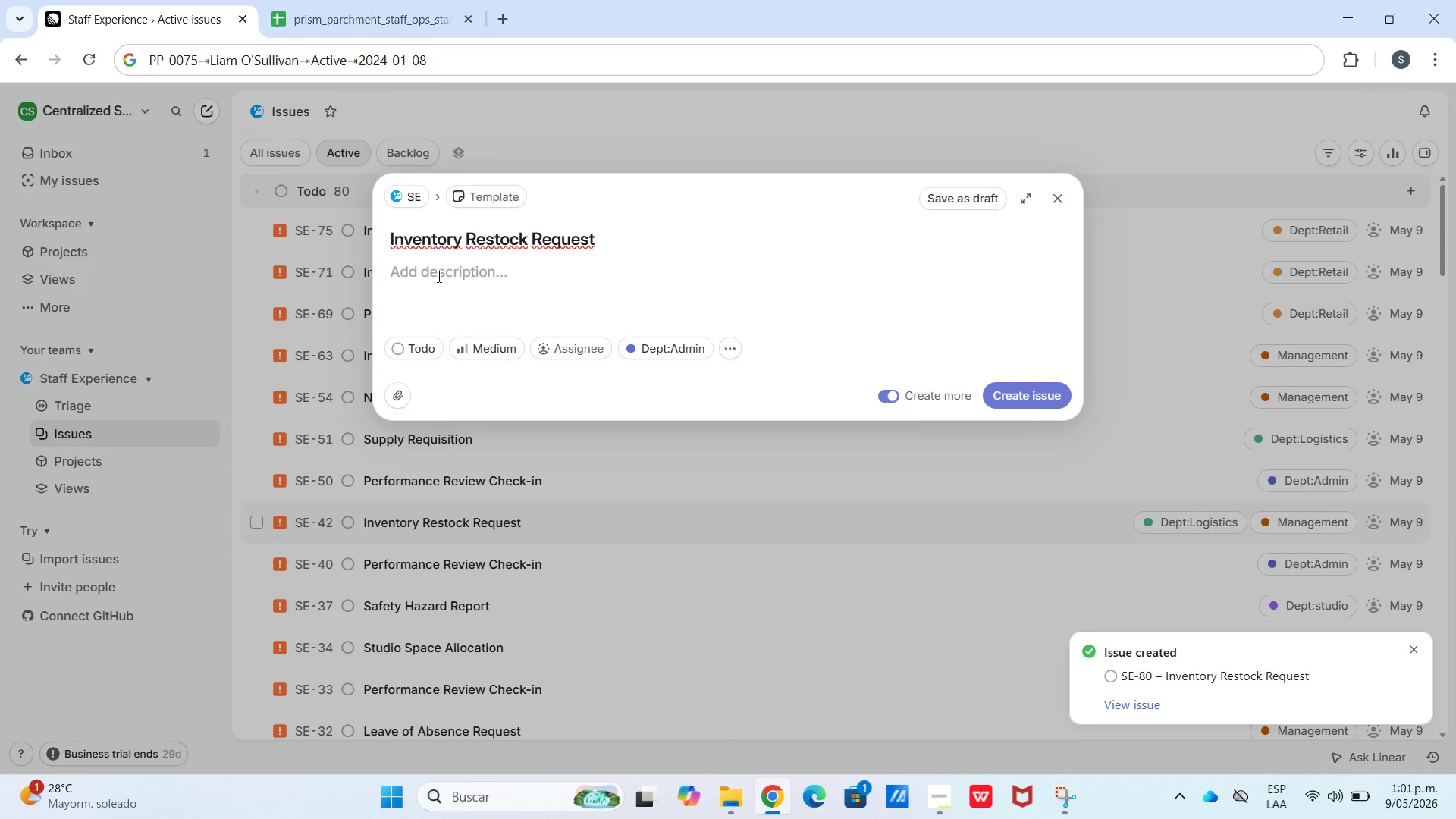 
double_click([438, 276])
 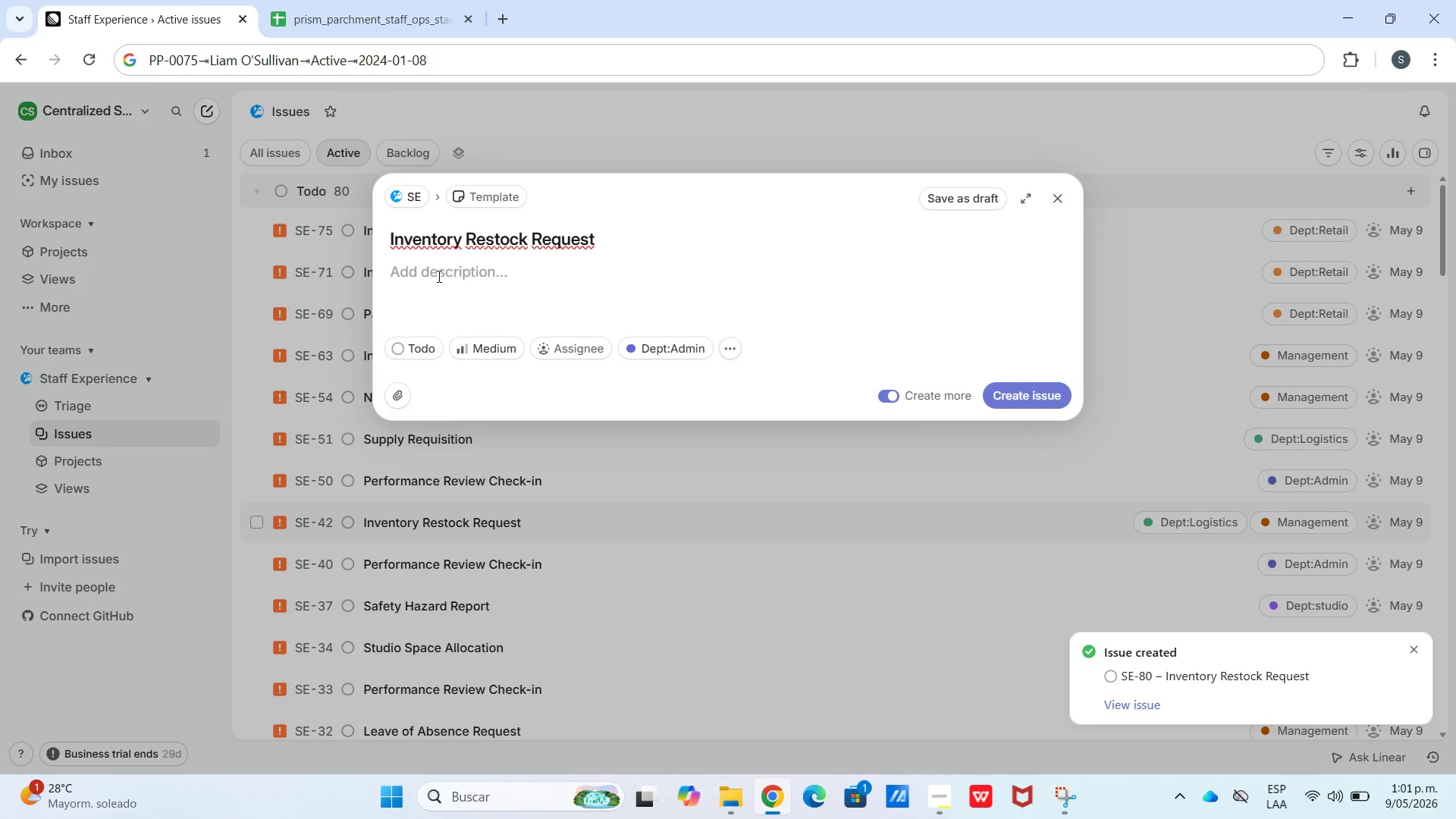 
key(Meta+V)
 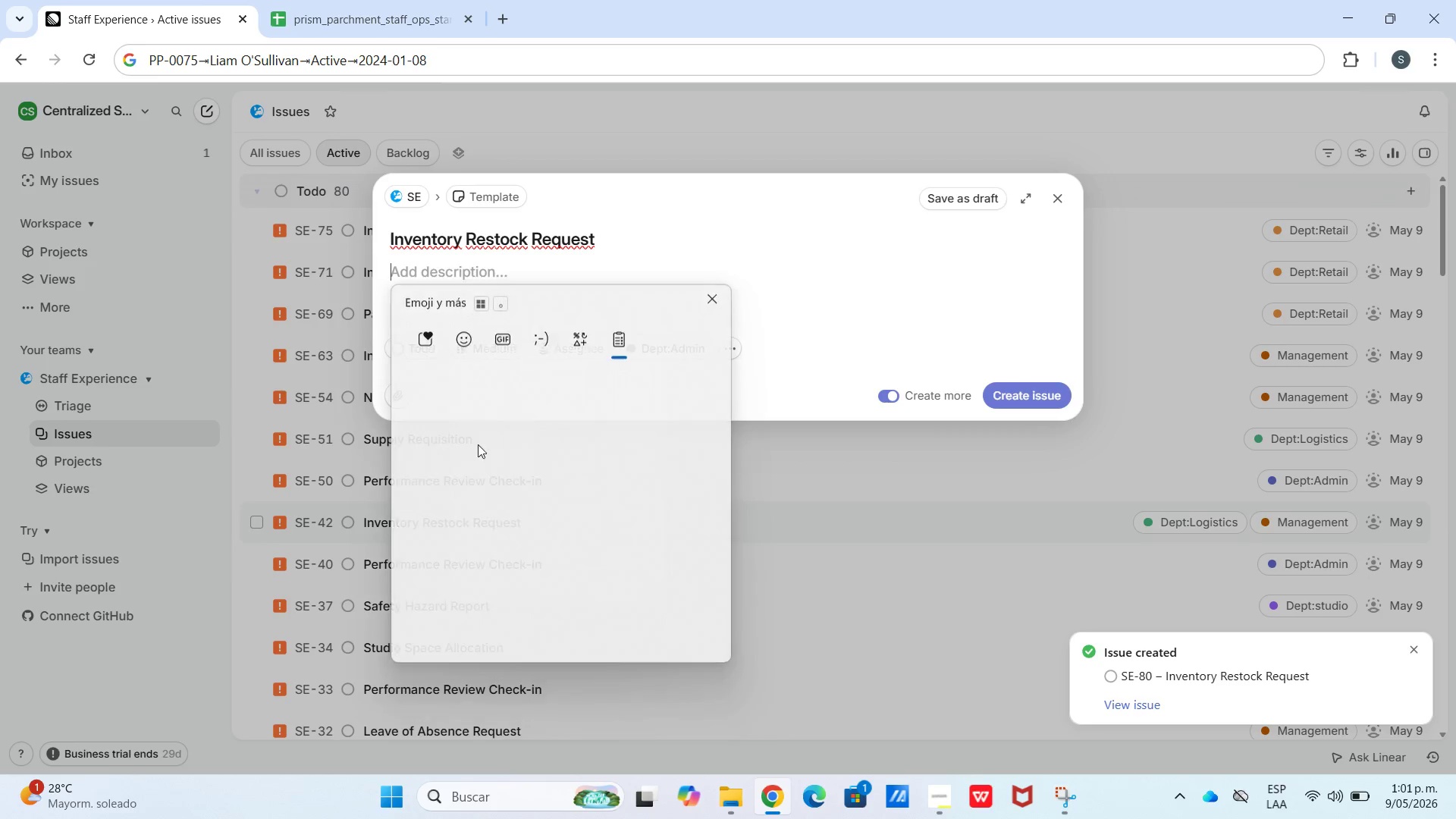 
scroll: coordinate [497, 449], scroll_direction: down, amount: 8.0
 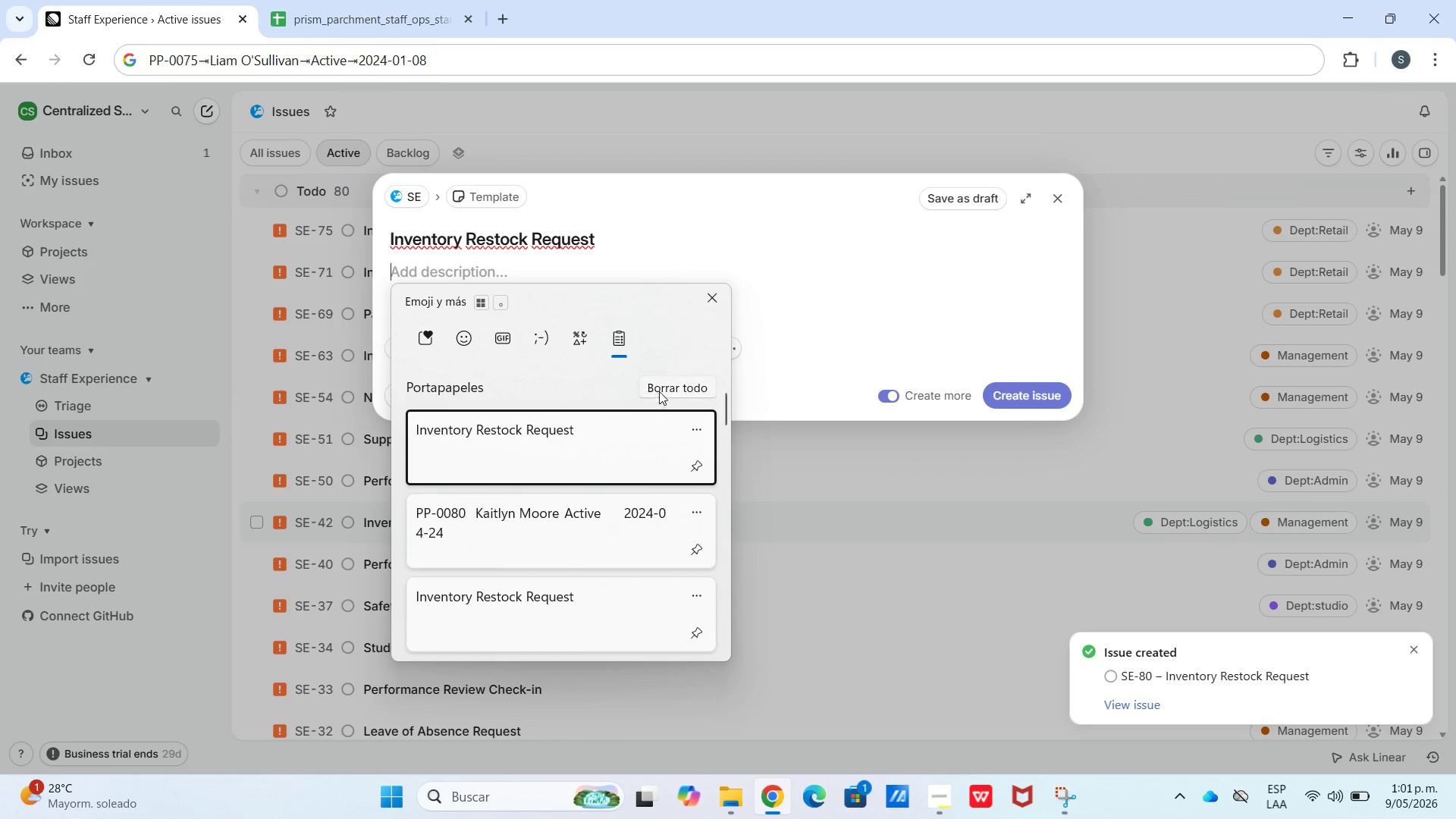 
left_click([662, 380])
 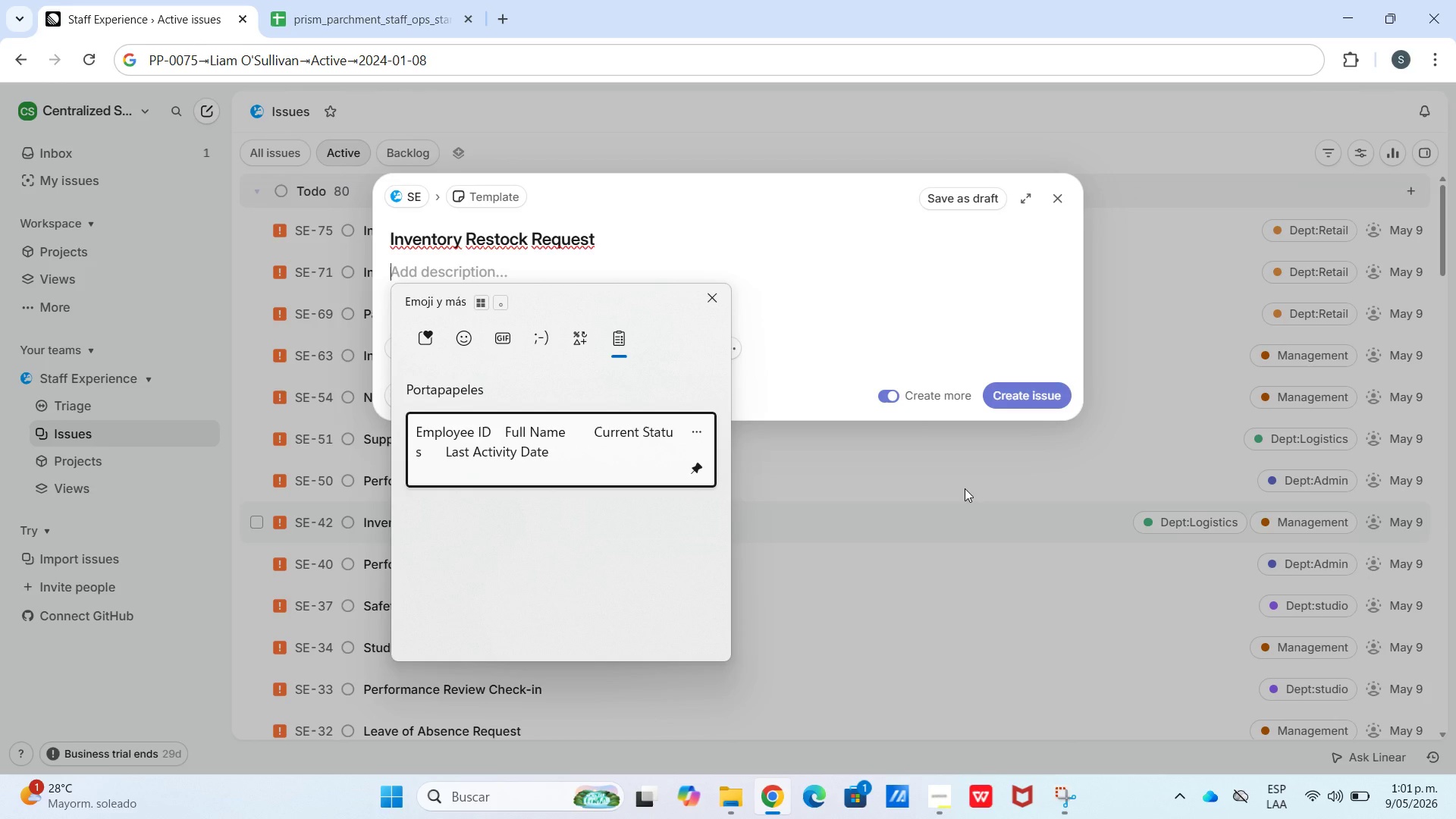 
wait(51.44)
 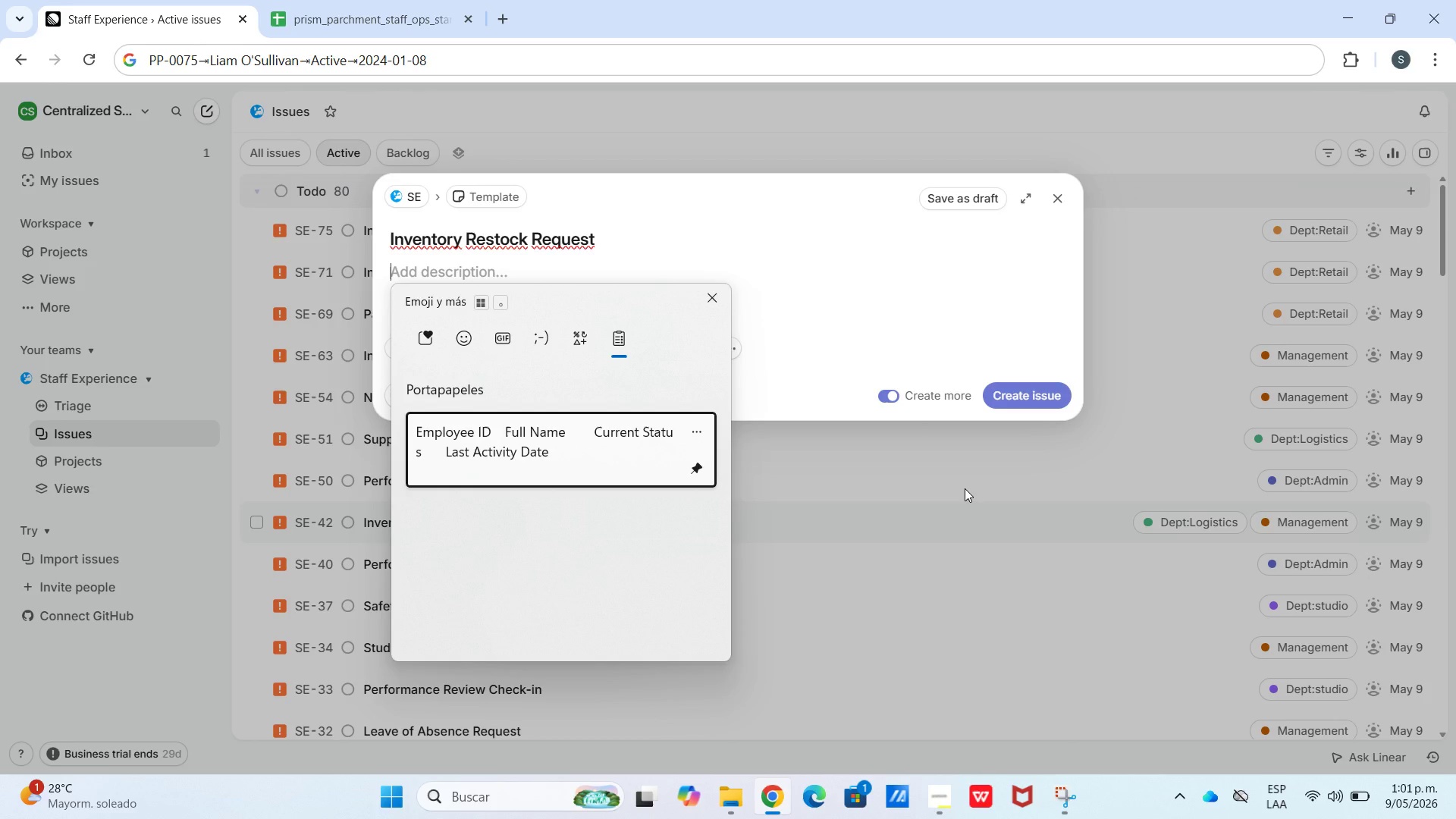 
scroll: coordinate [834, 818], scroll_direction: down, amount: 1.0
 